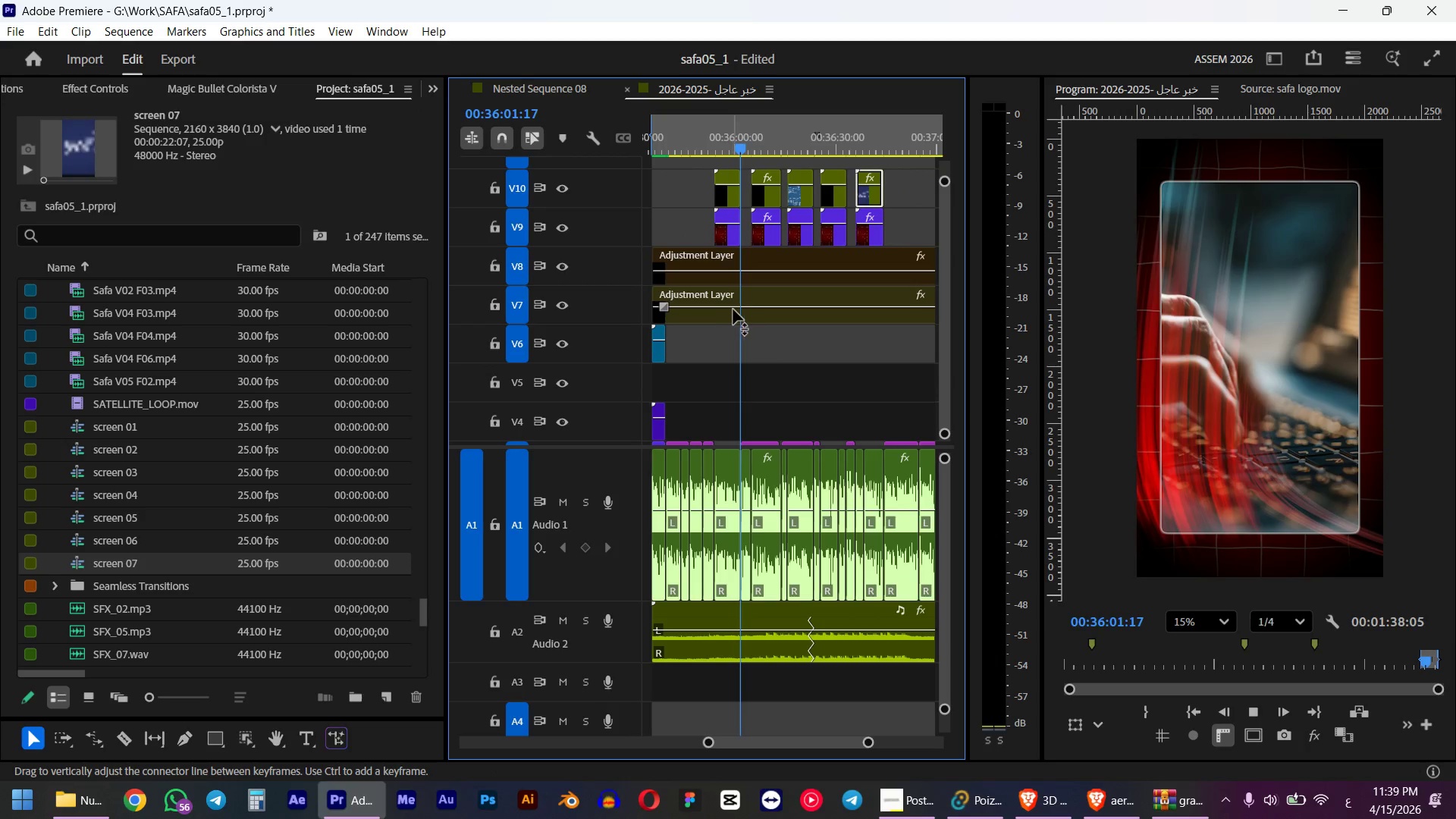 
scroll: coordinate [726, 306], scroll_direction: up, amount: 3.0
 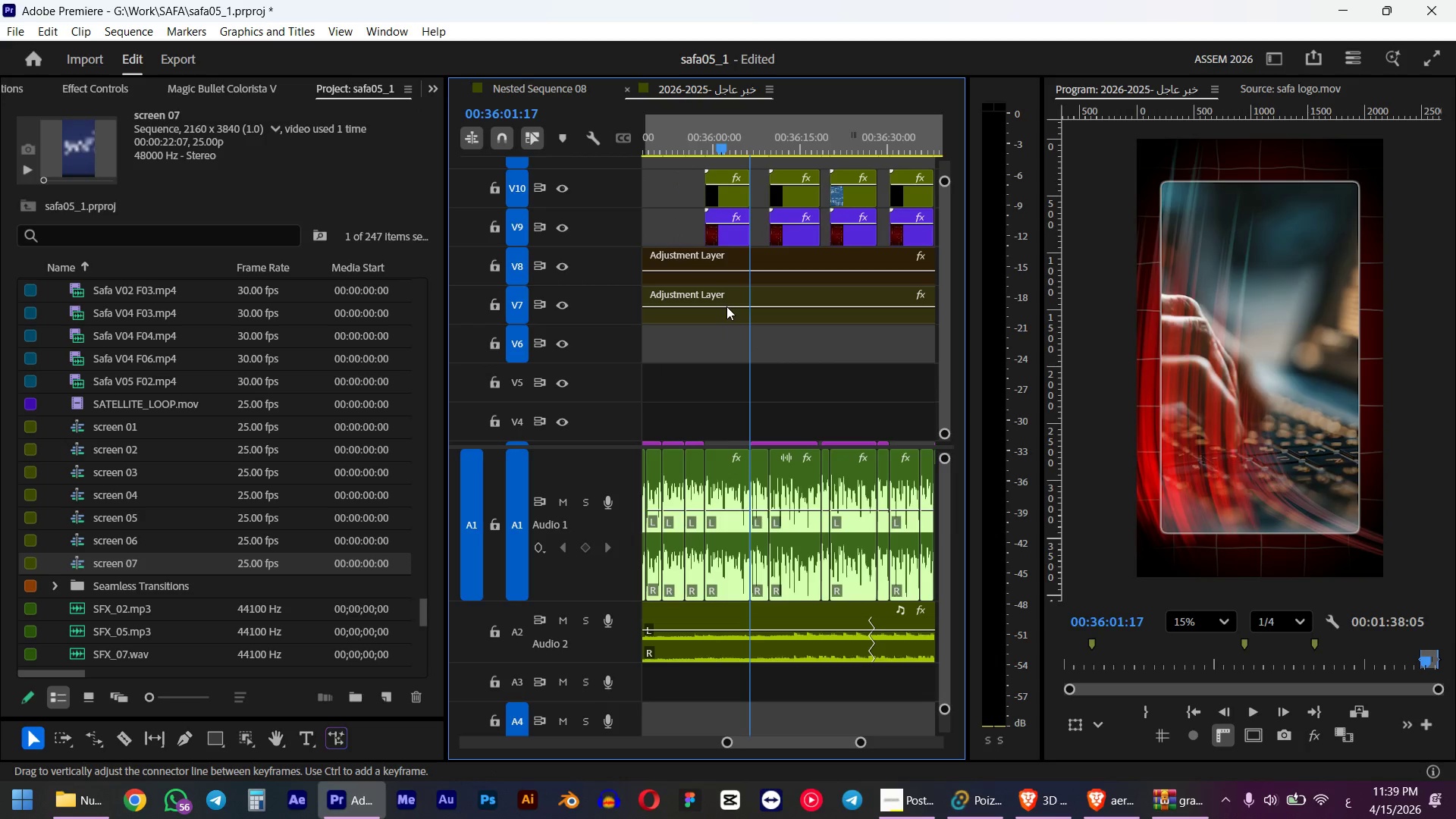 
scroll: coordinate [726, 306], scroll_direction: down, amount: 5.0
 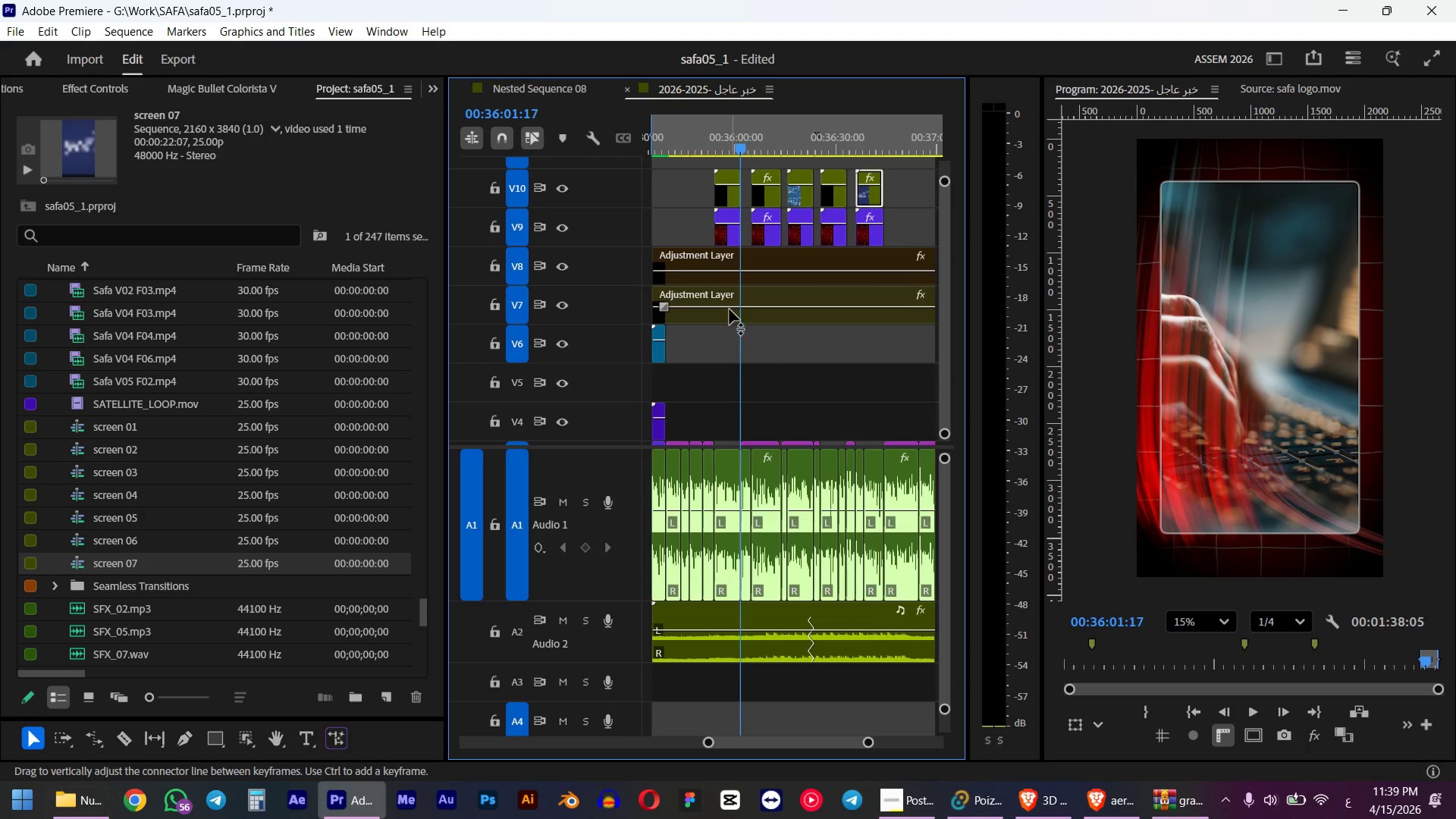 
key(Space)
 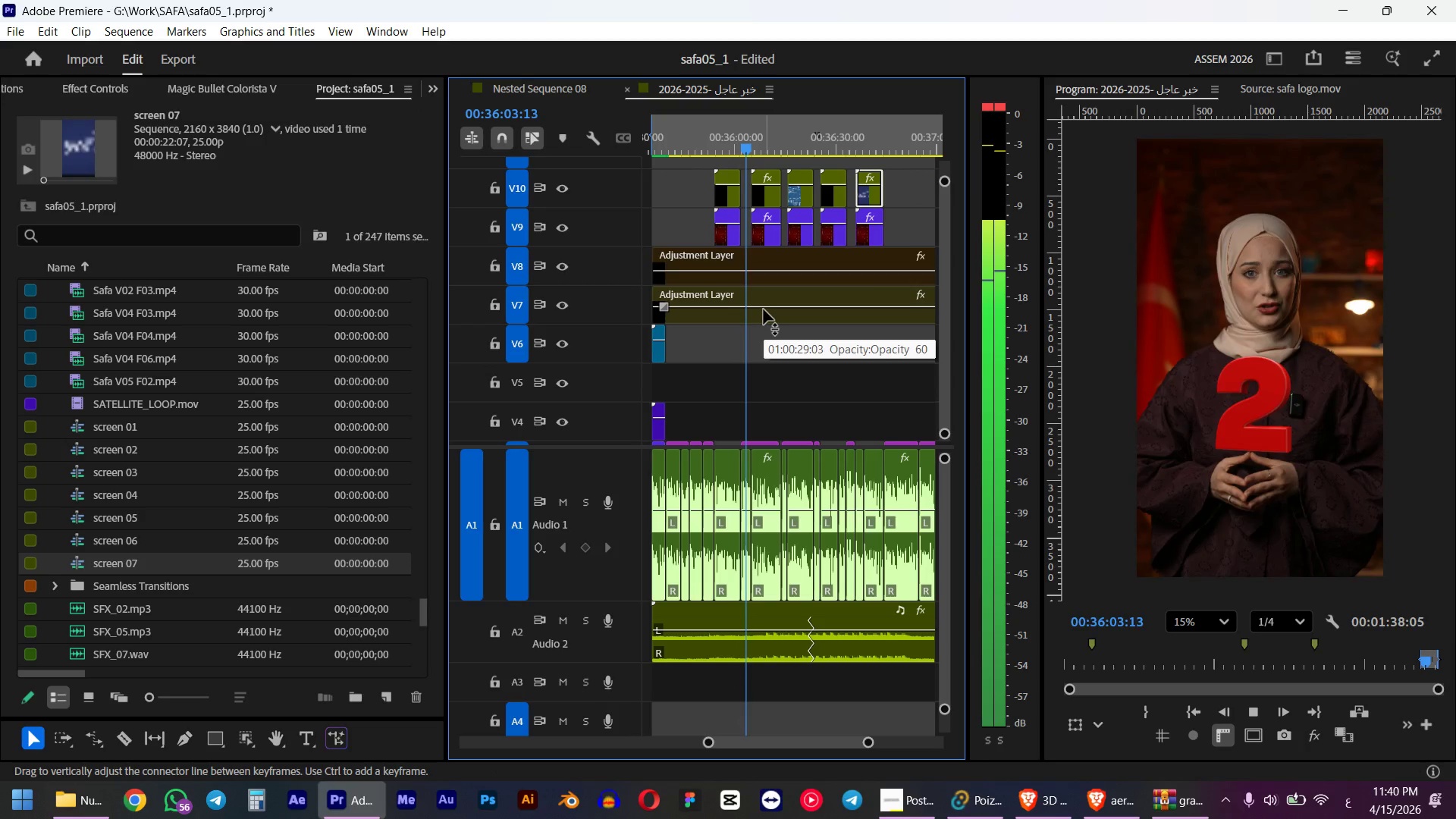 
wait(6.08)
 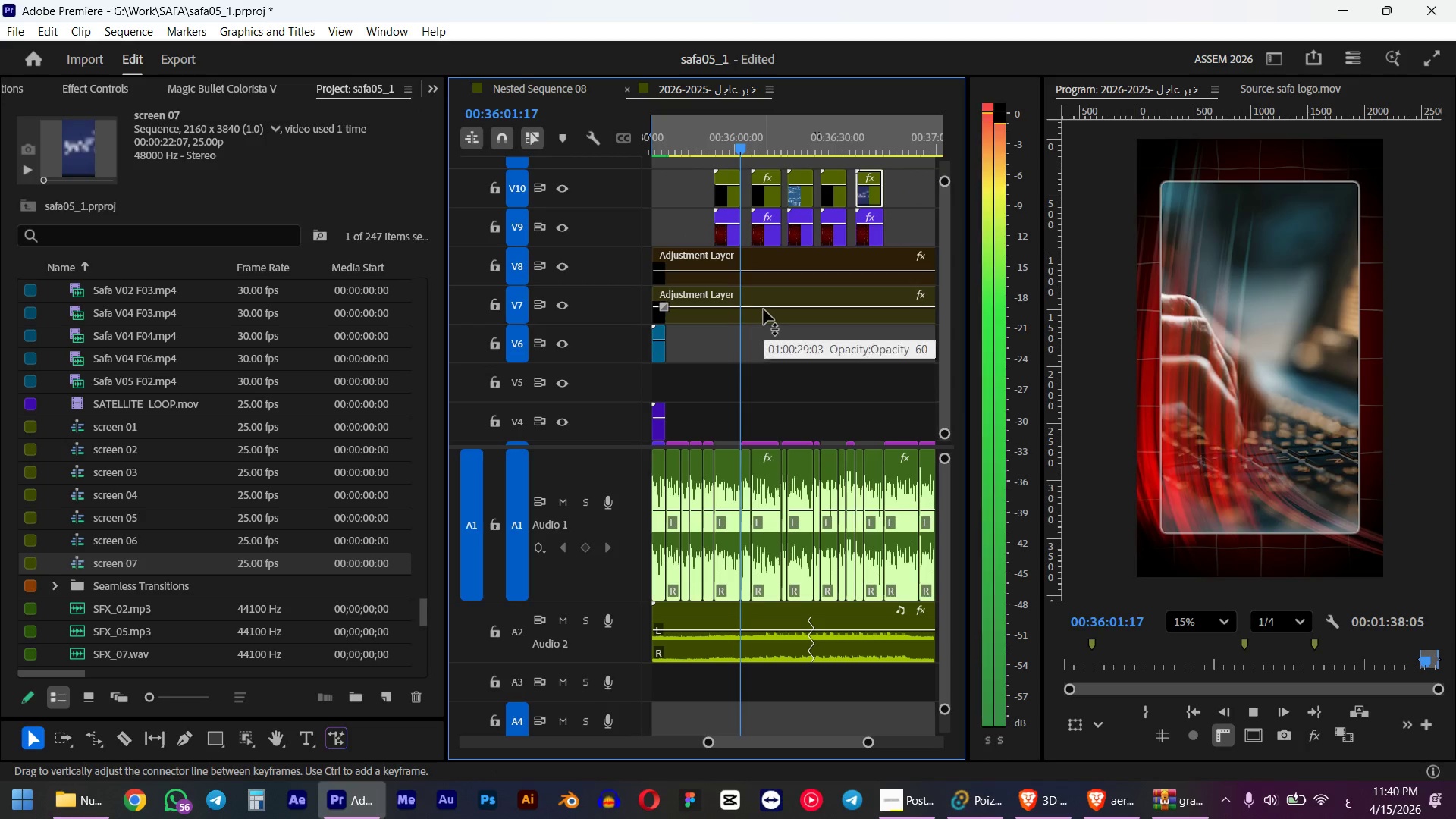 
key(Space)
 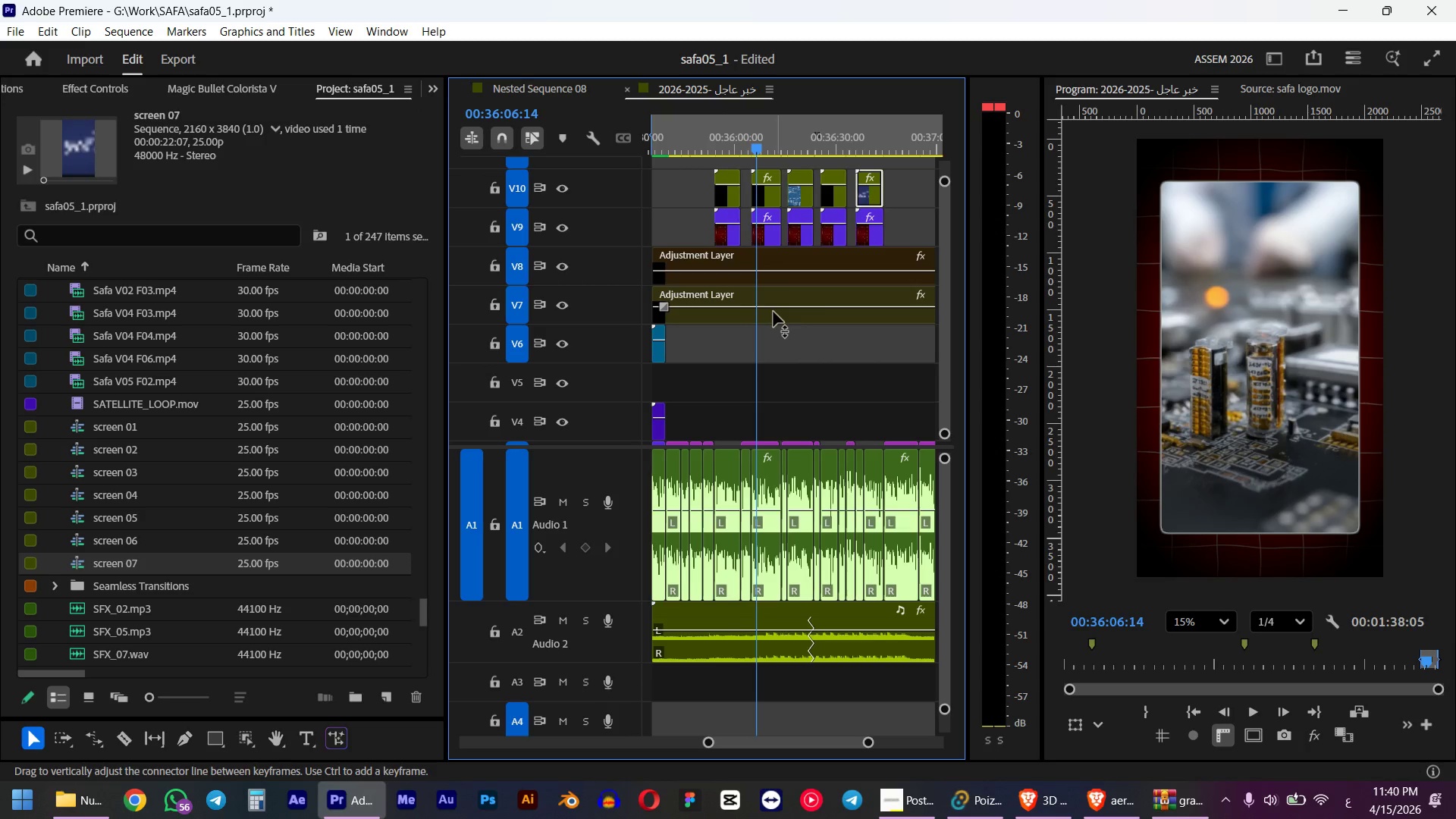 
hold_key(key=AltLeft, duration=0.47)
scroll: coordinate [799, 379], scroll_direction: down, amount: 7.0
 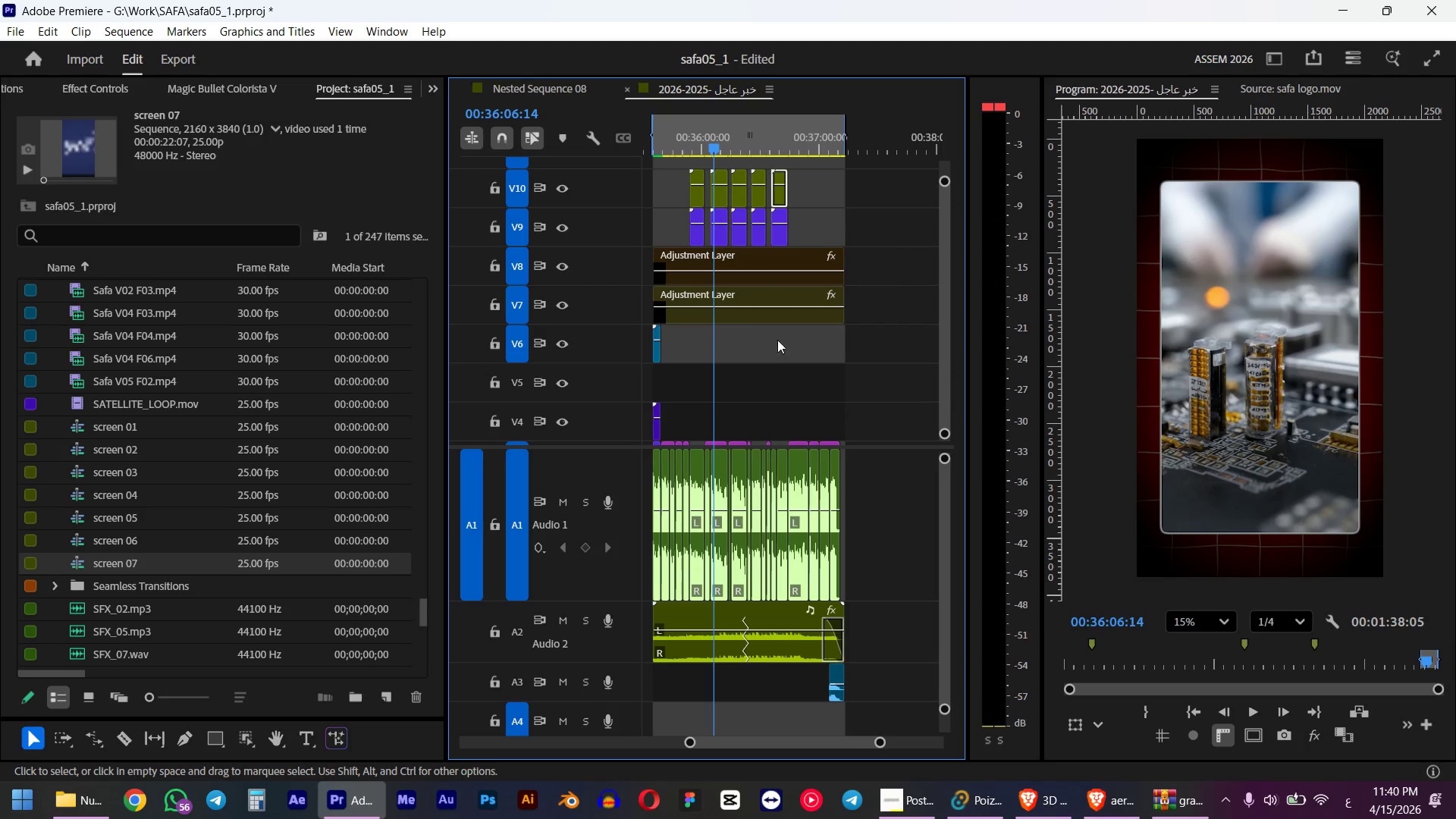 
scroll: coordinate [777, 332], scroll_direction: up, amount: 4.0
 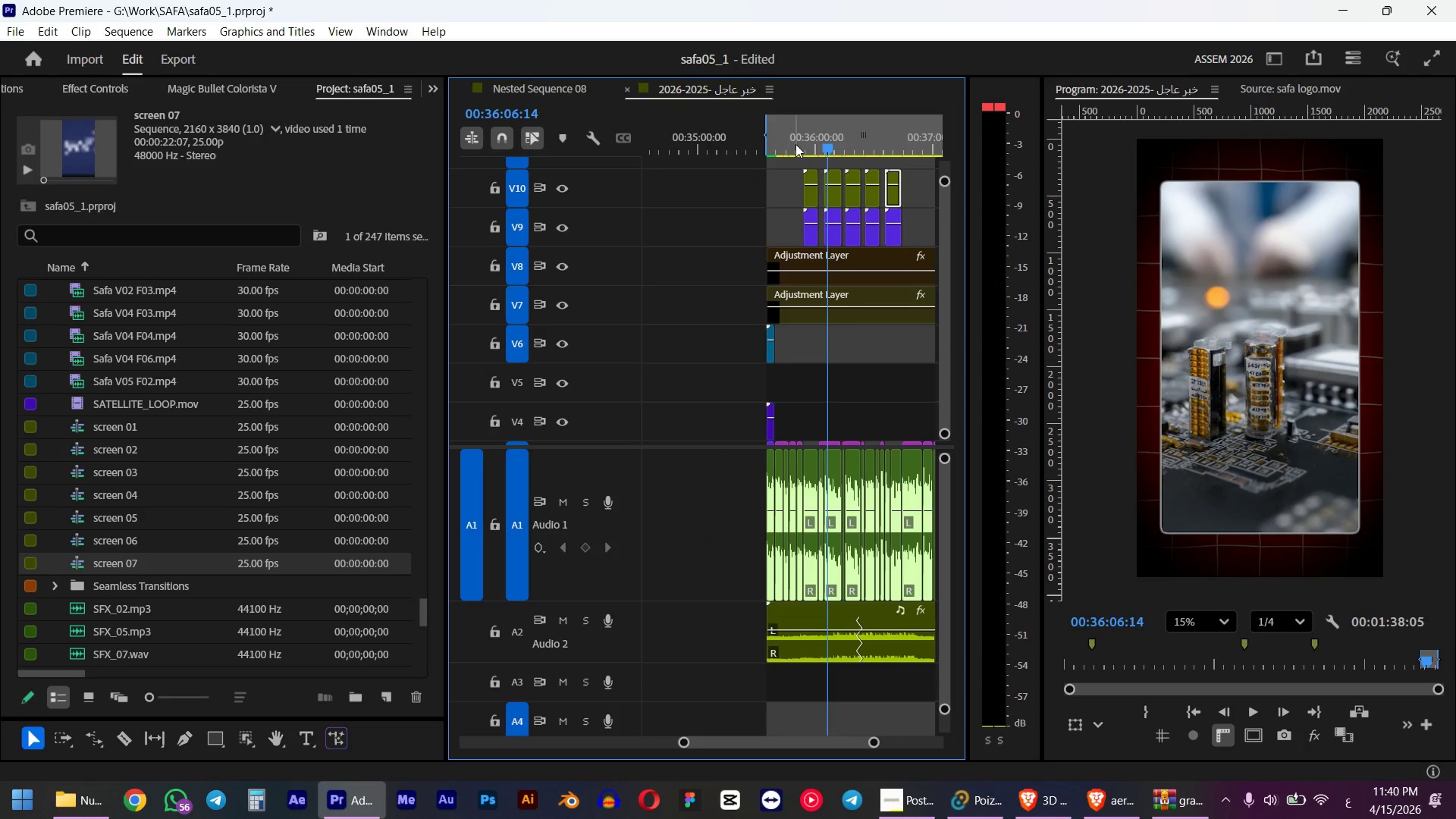 
left_click_drag(start_coordinate=[795, 144], to_coordinate=[767, 149])
 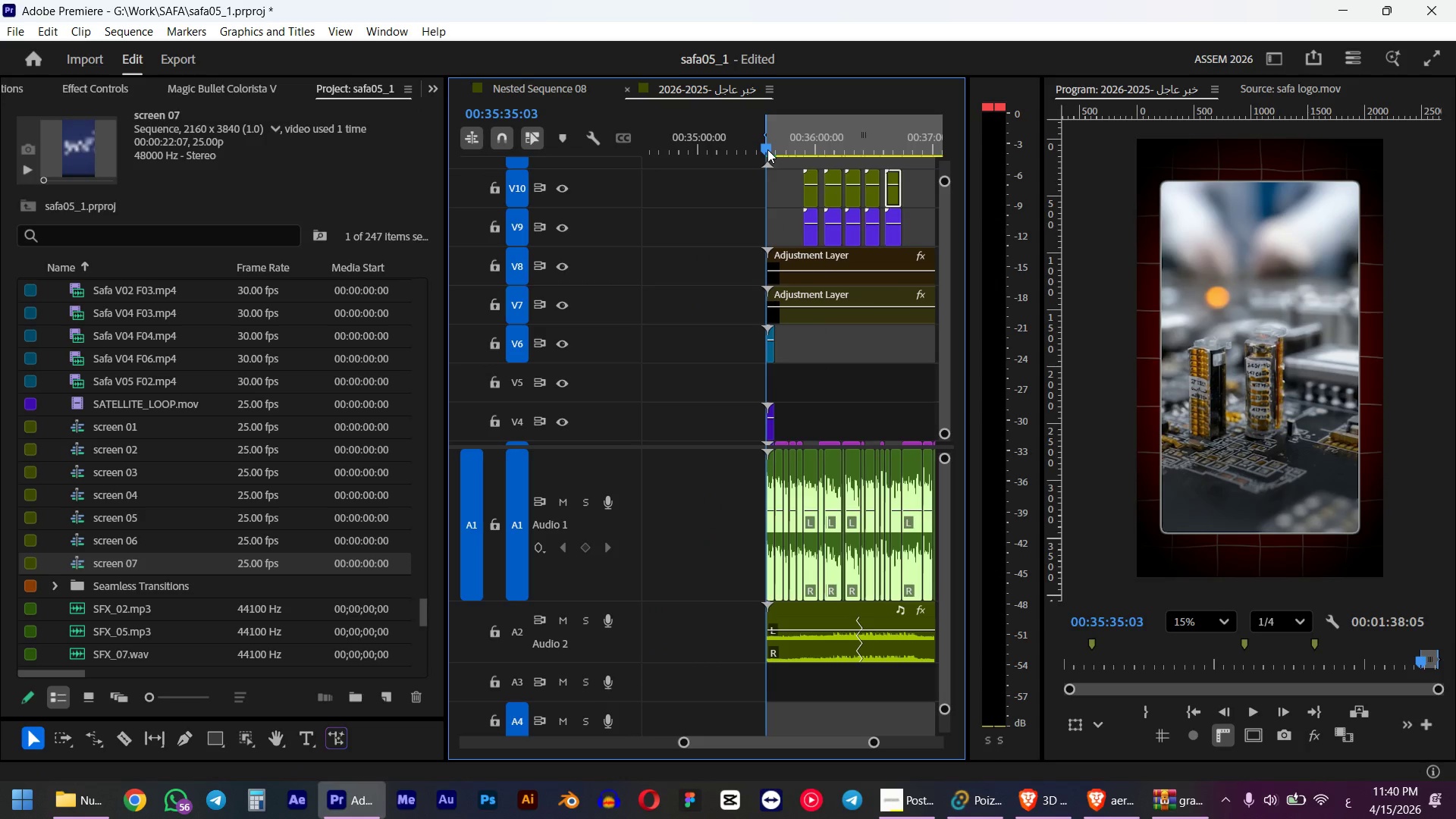 
hold_key(key=ShiftLeft, duration=0.52)
 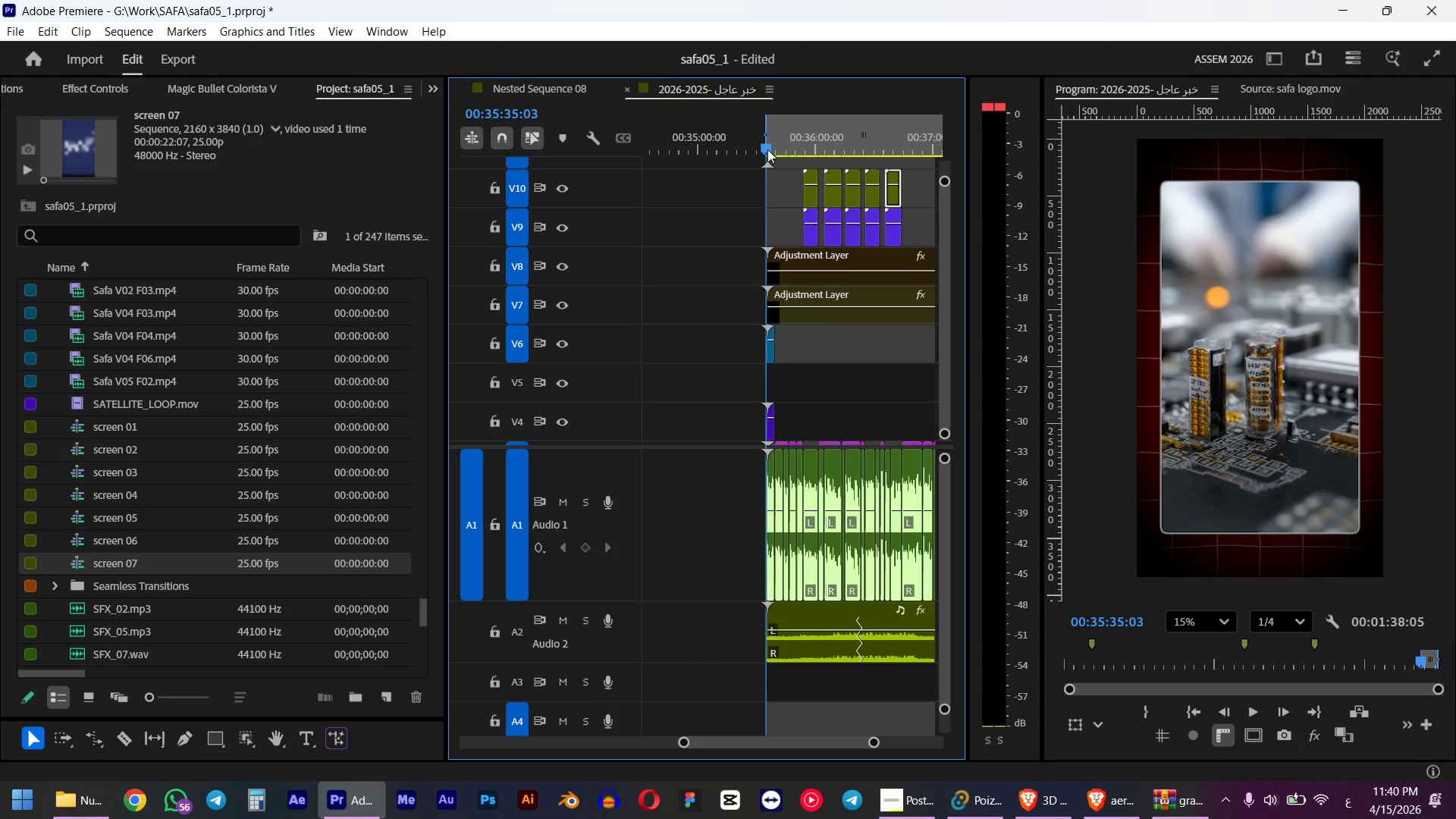 
key(Space)
 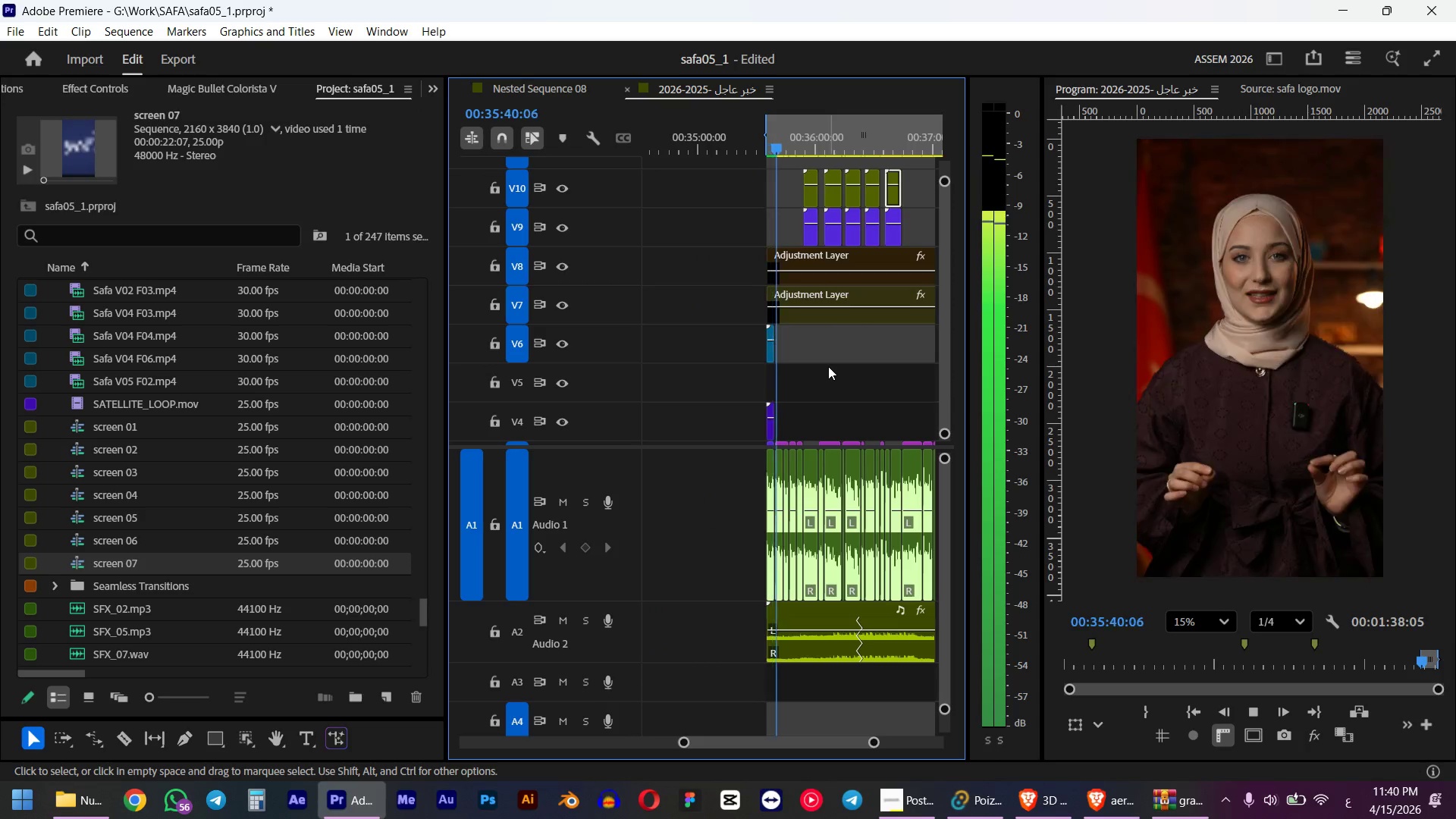 
wait(6.72)
 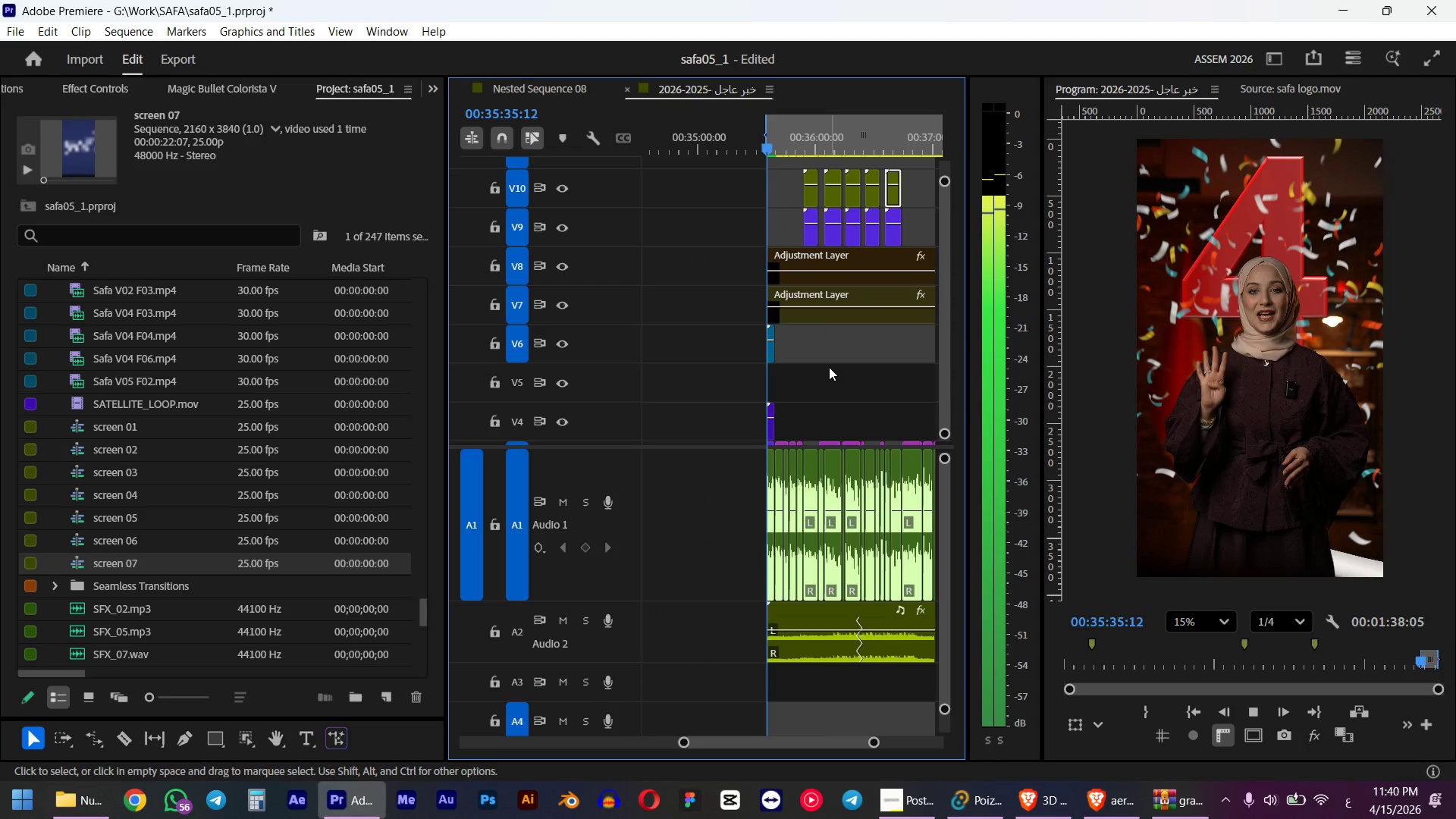 
key(Space)
 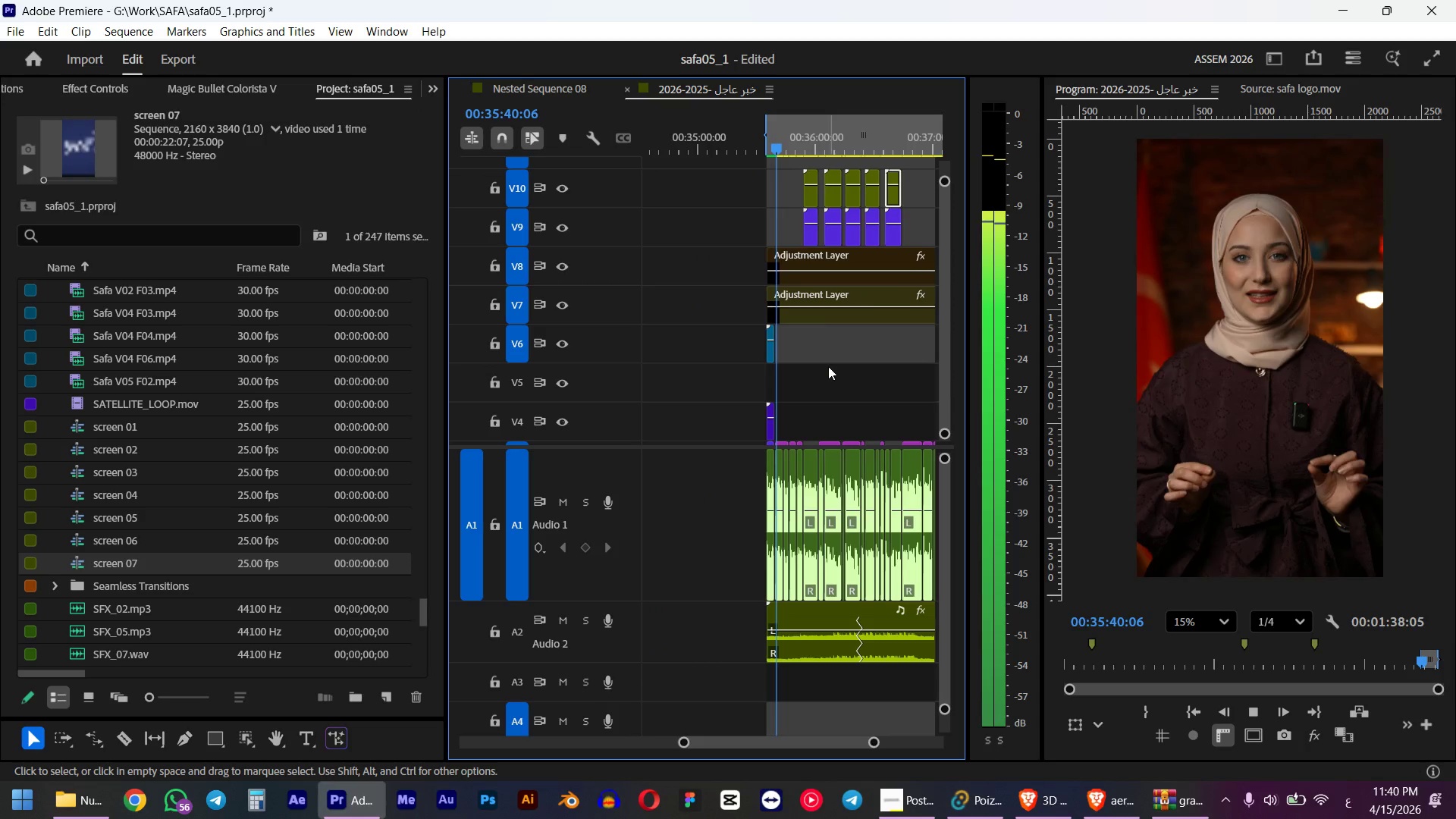 
hold_key(key=AltLeft, duration=1.78)
 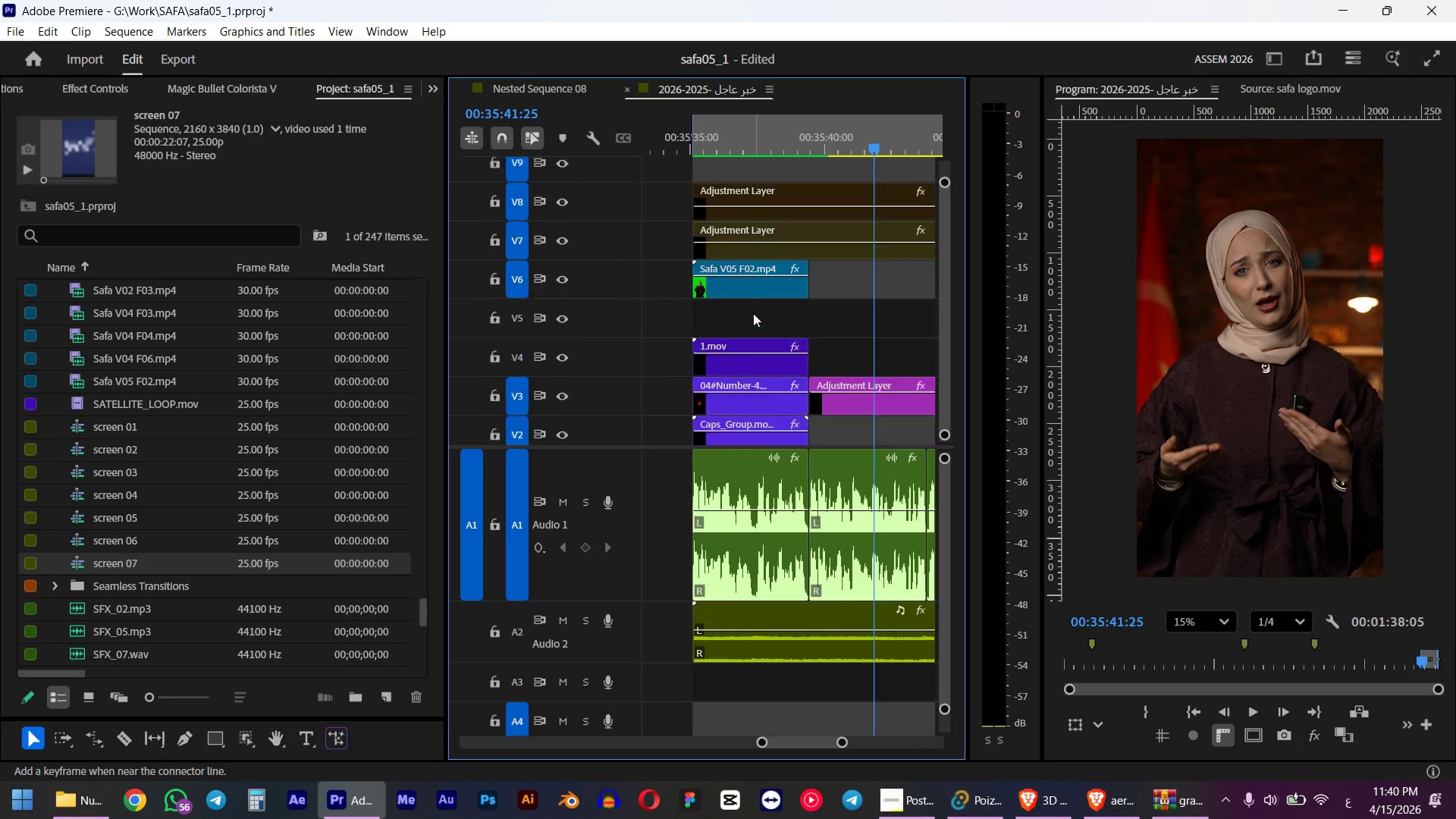 
hold_key(key=ControlLeft, duration=0.73)
 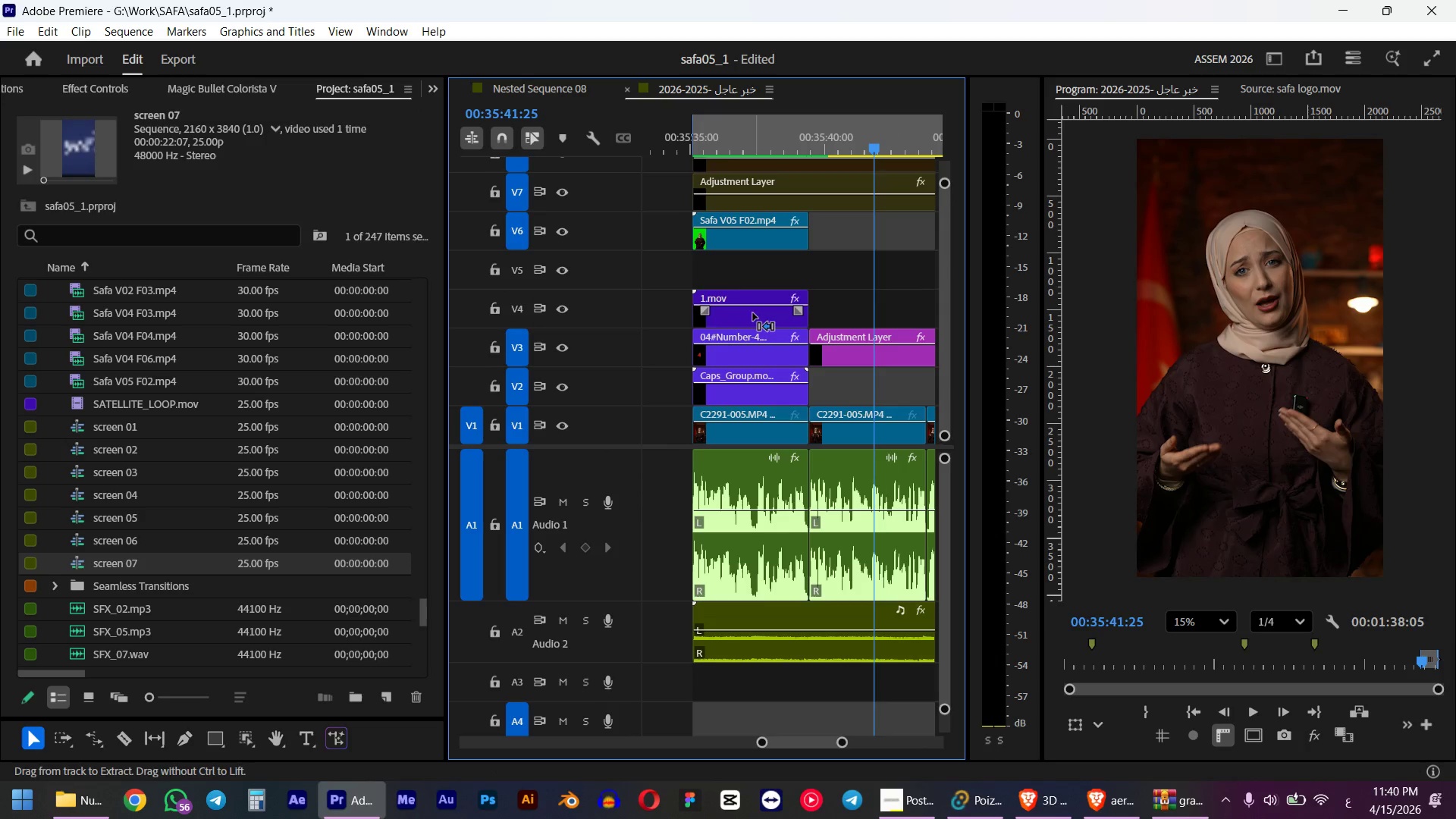 
scroll: coordinate [767, 365], scroll_direction: up, amount: 23.0
 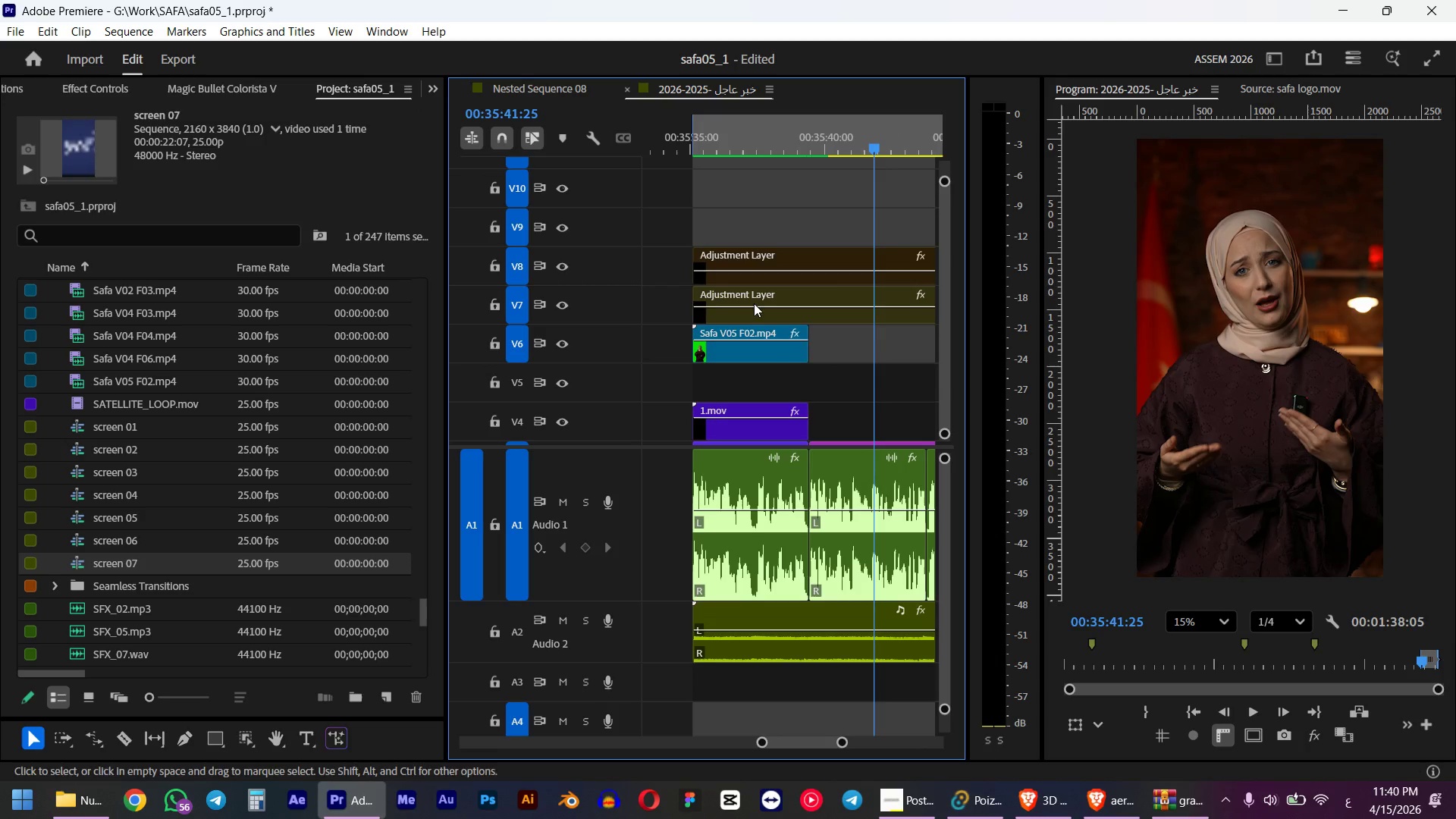 
left_click([723, 145])
 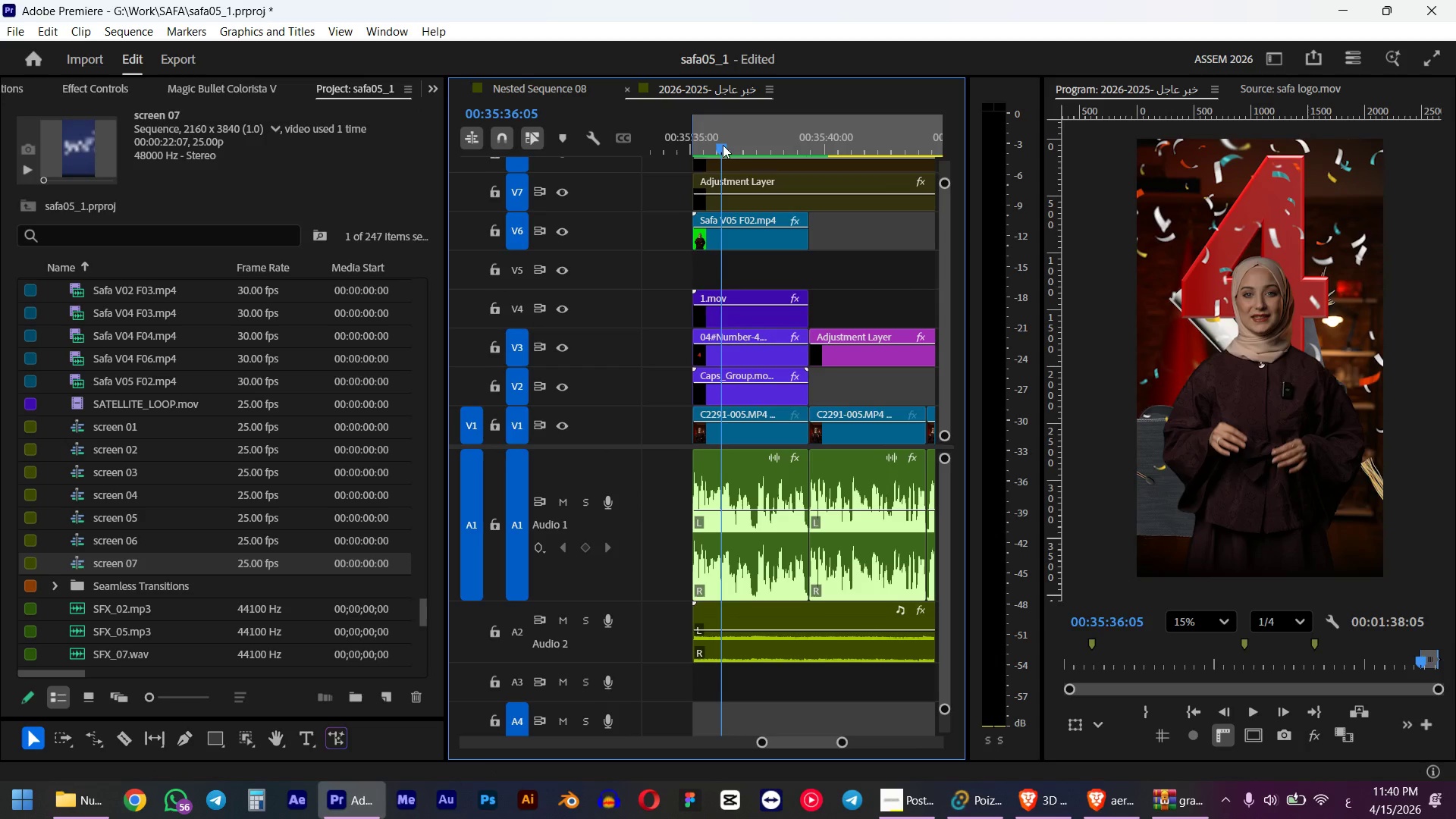 
scroll: coordinate [753, 313], scroll_direction: down, amount: 10.0
 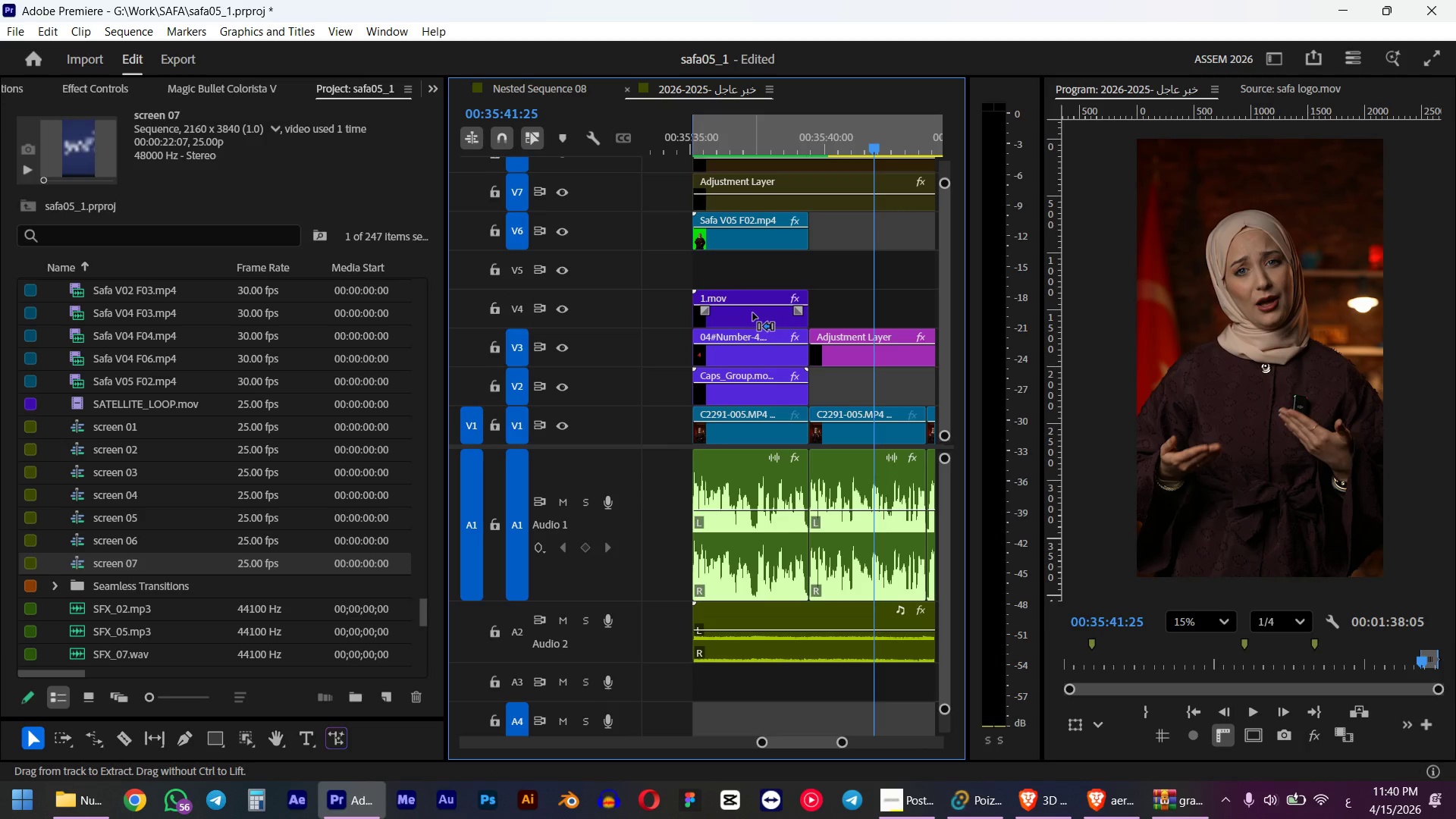 
key(Space)
 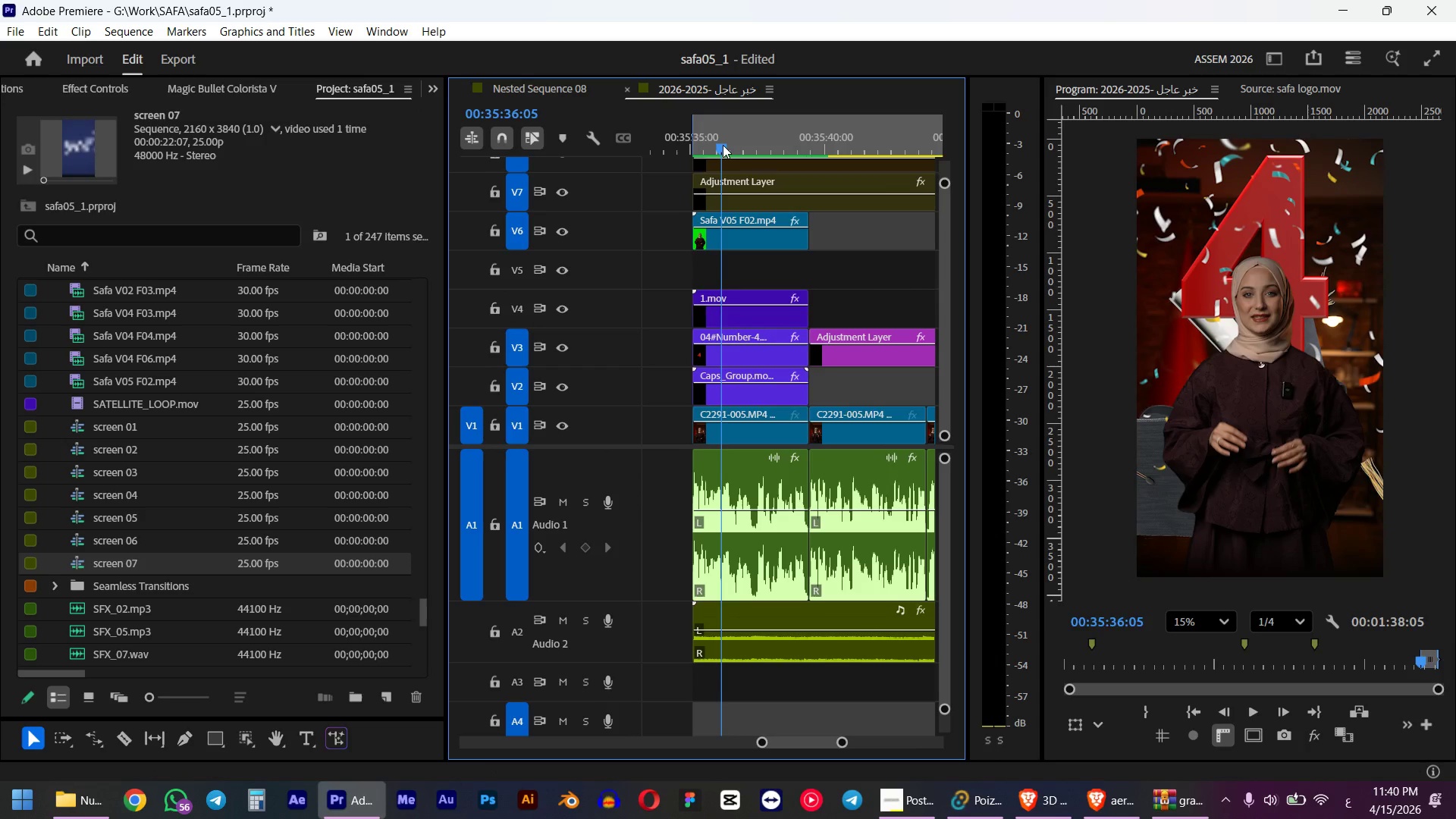 
key(Space)
 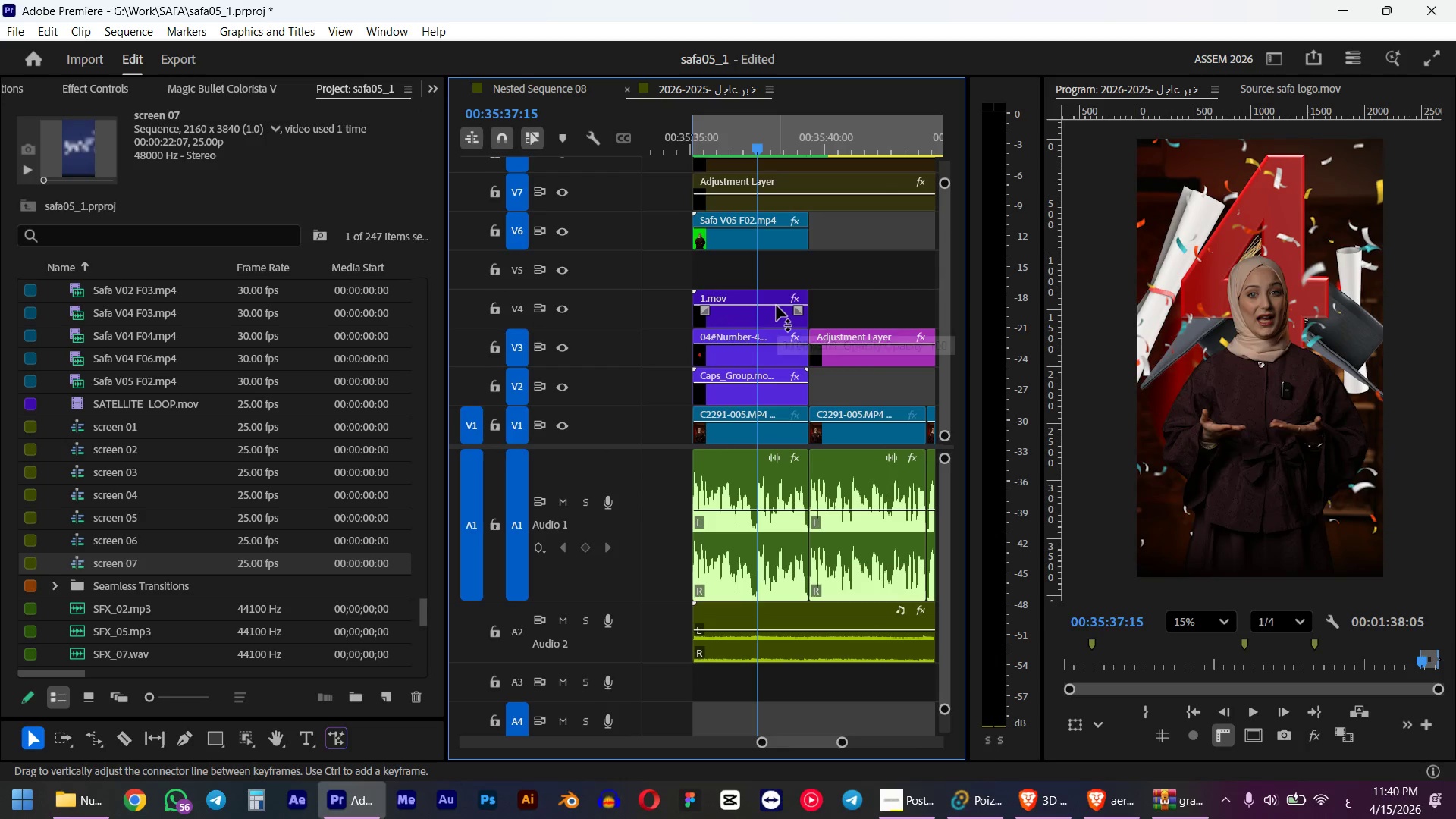 
left_click([777, 306])
 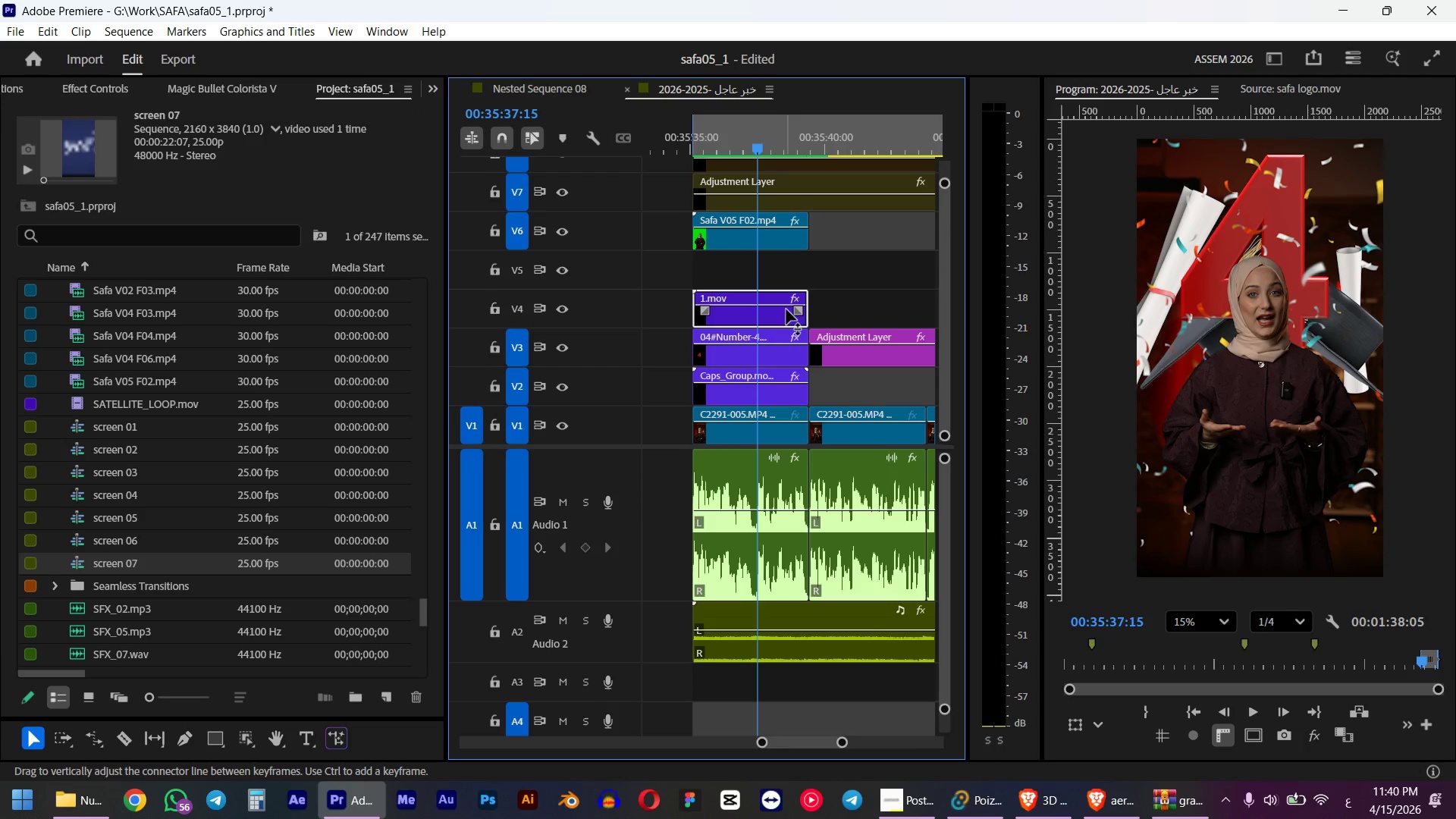 
mouse_move([800, 330])
 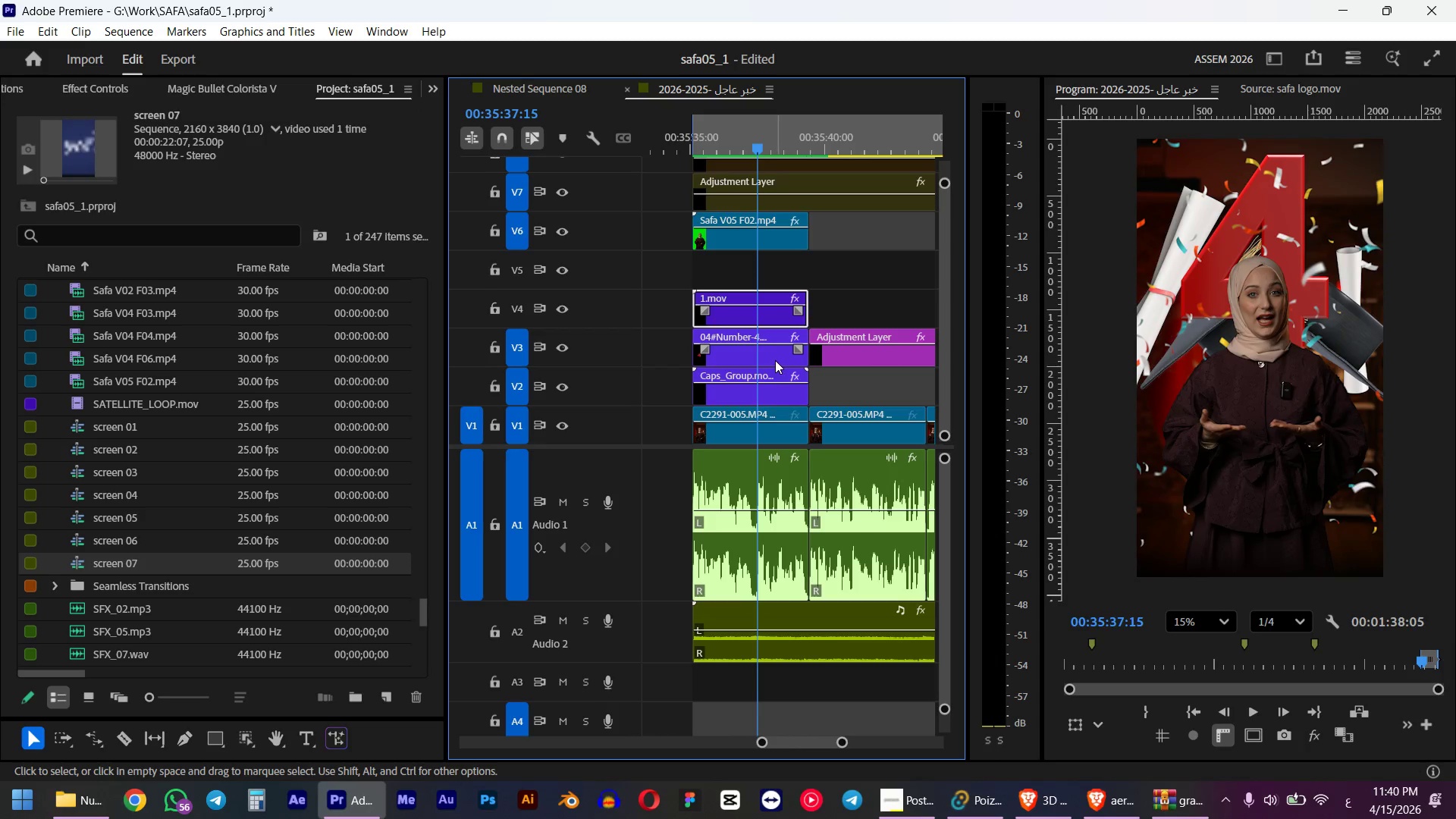 
left_click([775, 360])
 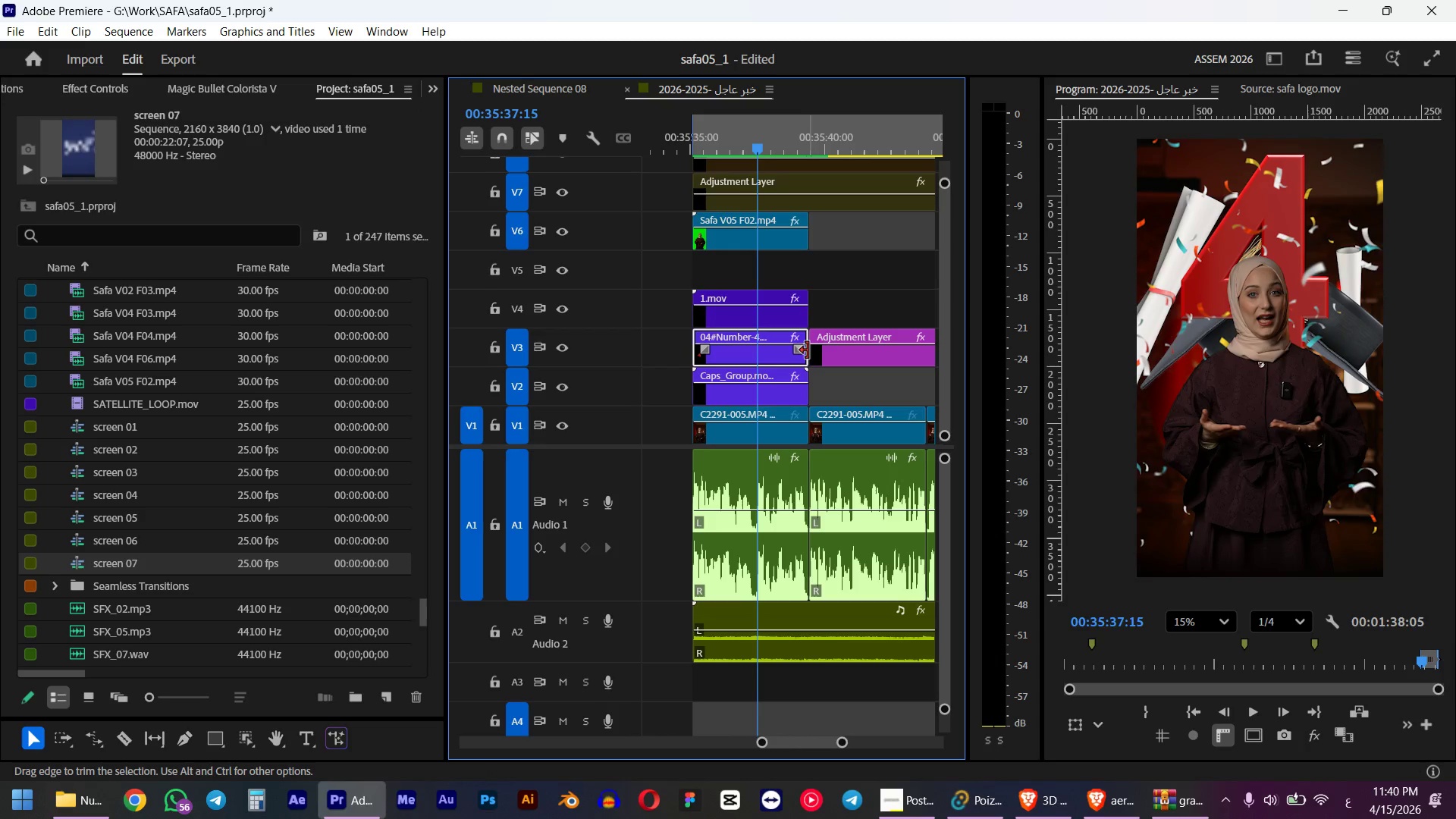 
left_click_drag(start_coordinate=[808, 350], to_coordinate=[773, 350])
 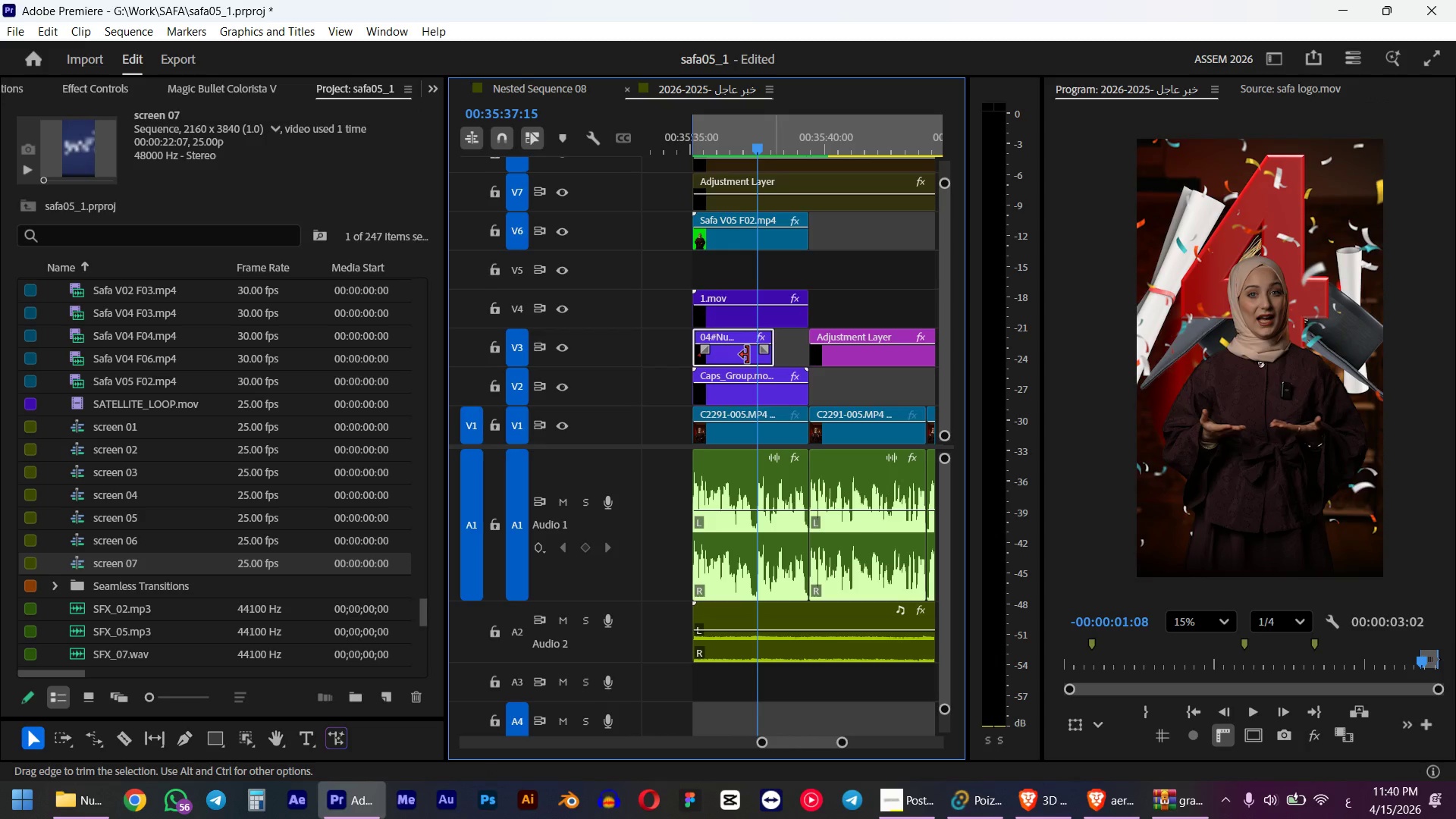 
key(Shift+7)
 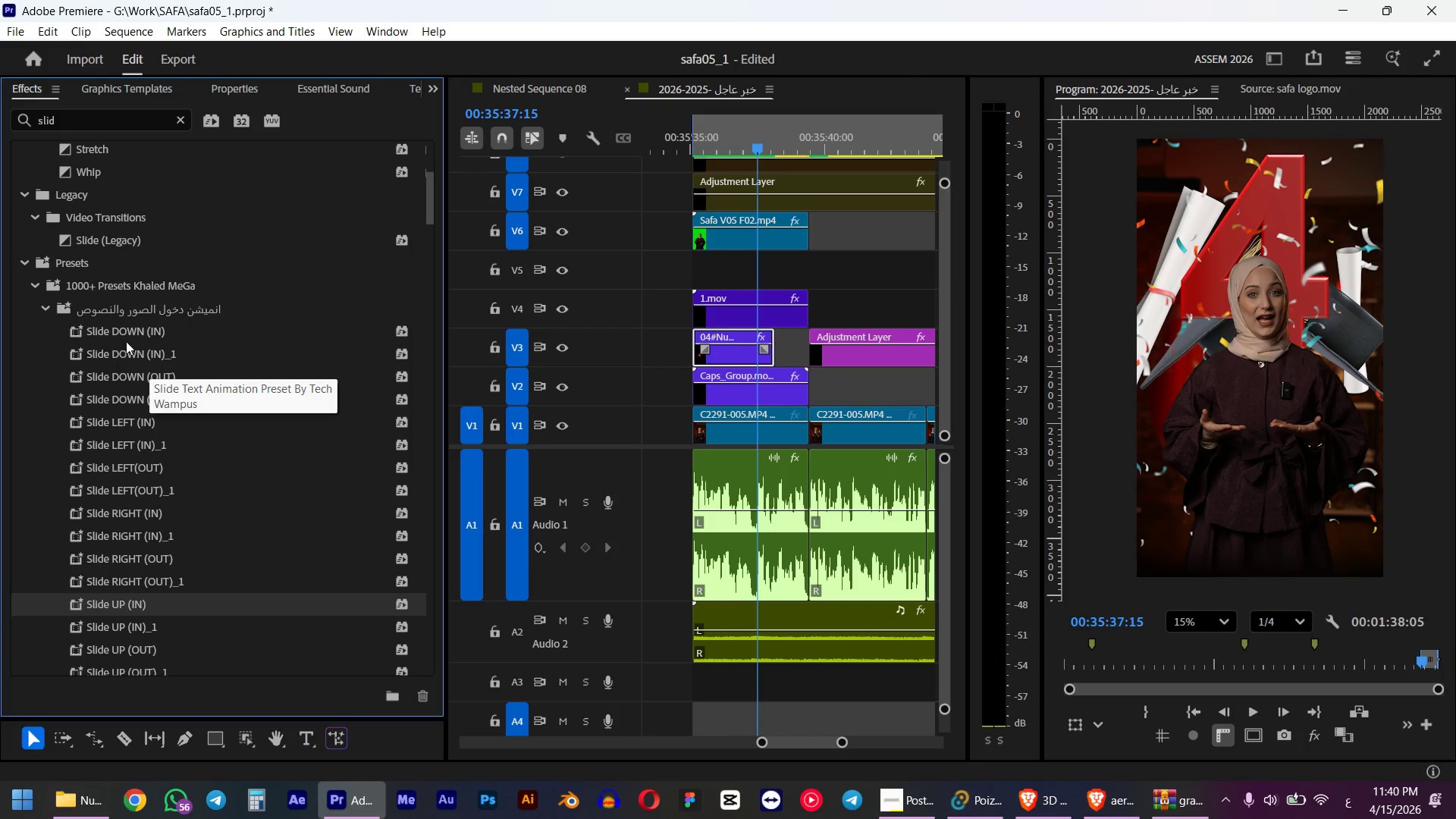 
left_click_drag(start_coordinate=[133, 375], to_coordinate=[771, 348])
 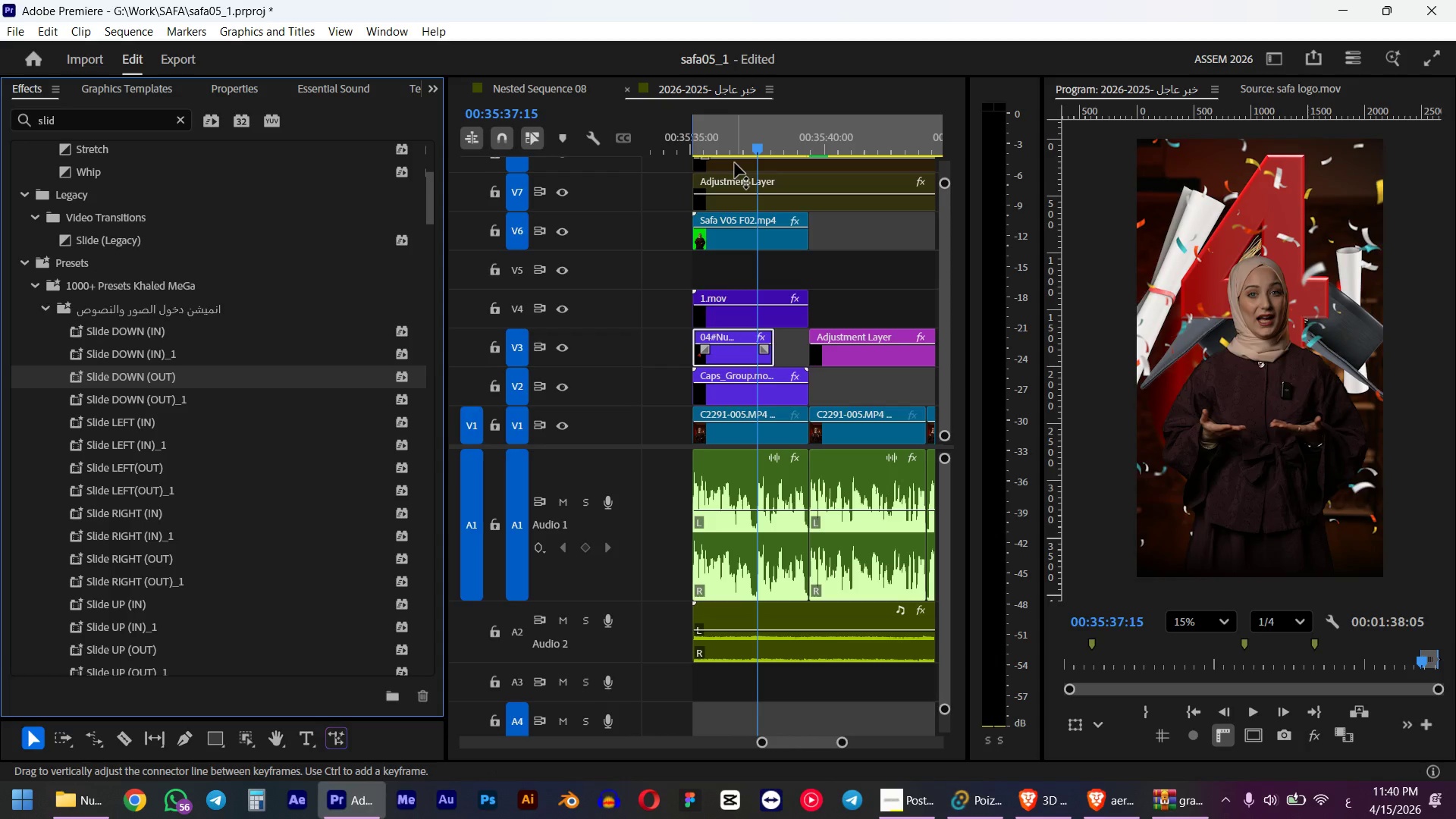 
left_click([724, 147])
 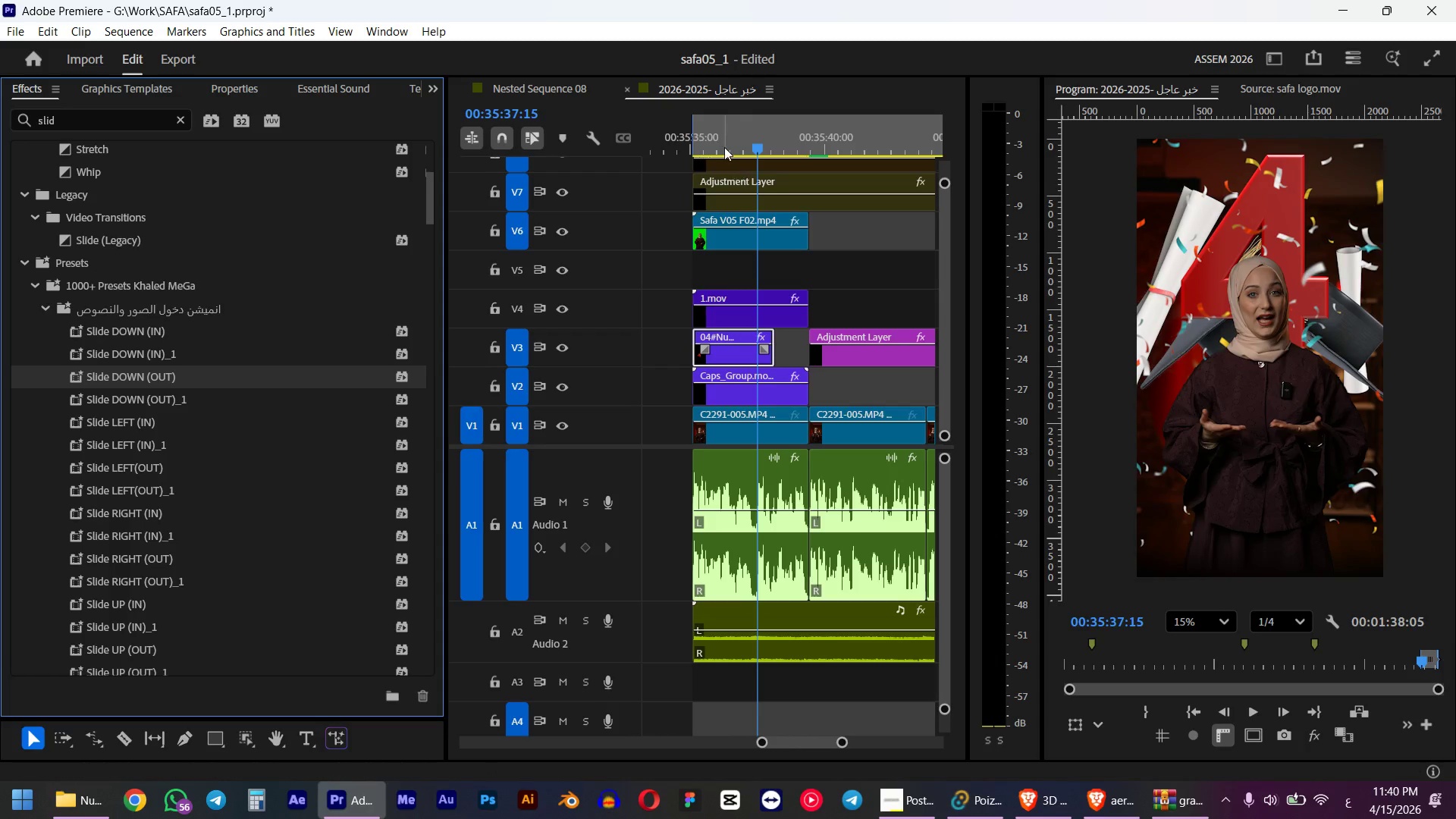 
key(Space)
 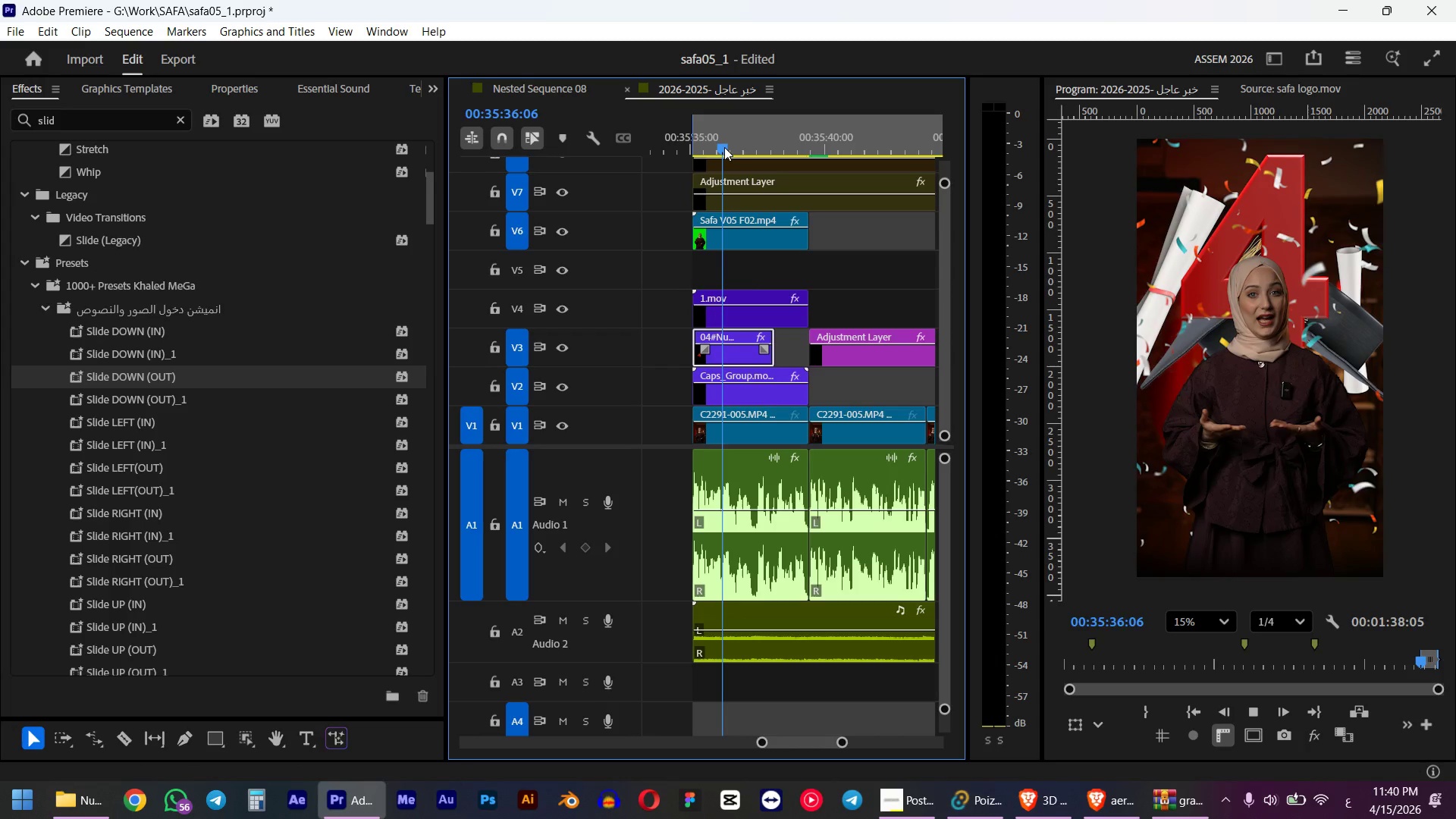 
key(Space)
 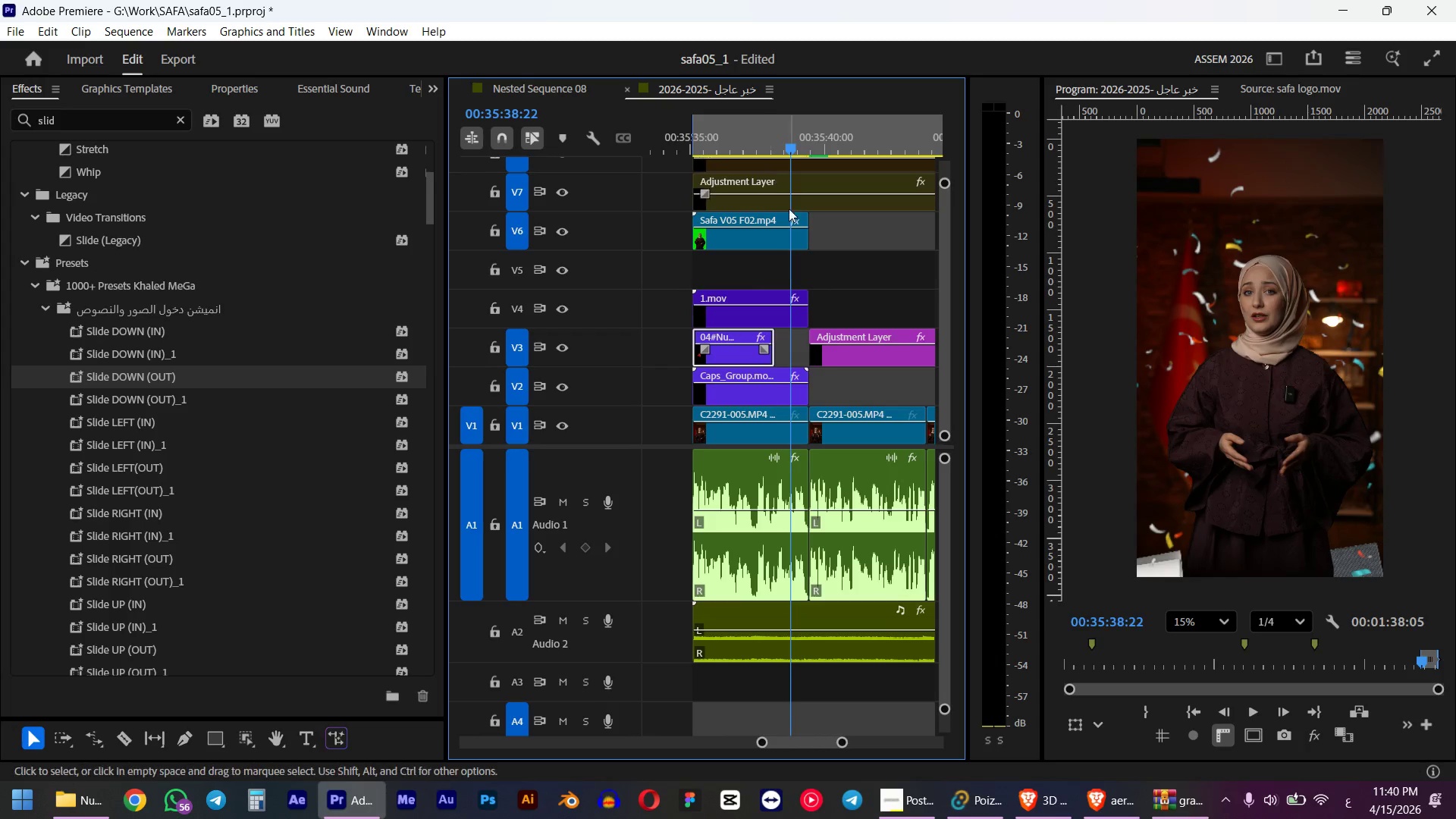 
hold_key(key=AltLeft, duration=0.56)
scroll: coordinate [761, 289], scroll_direction: up, amount: 4.0
 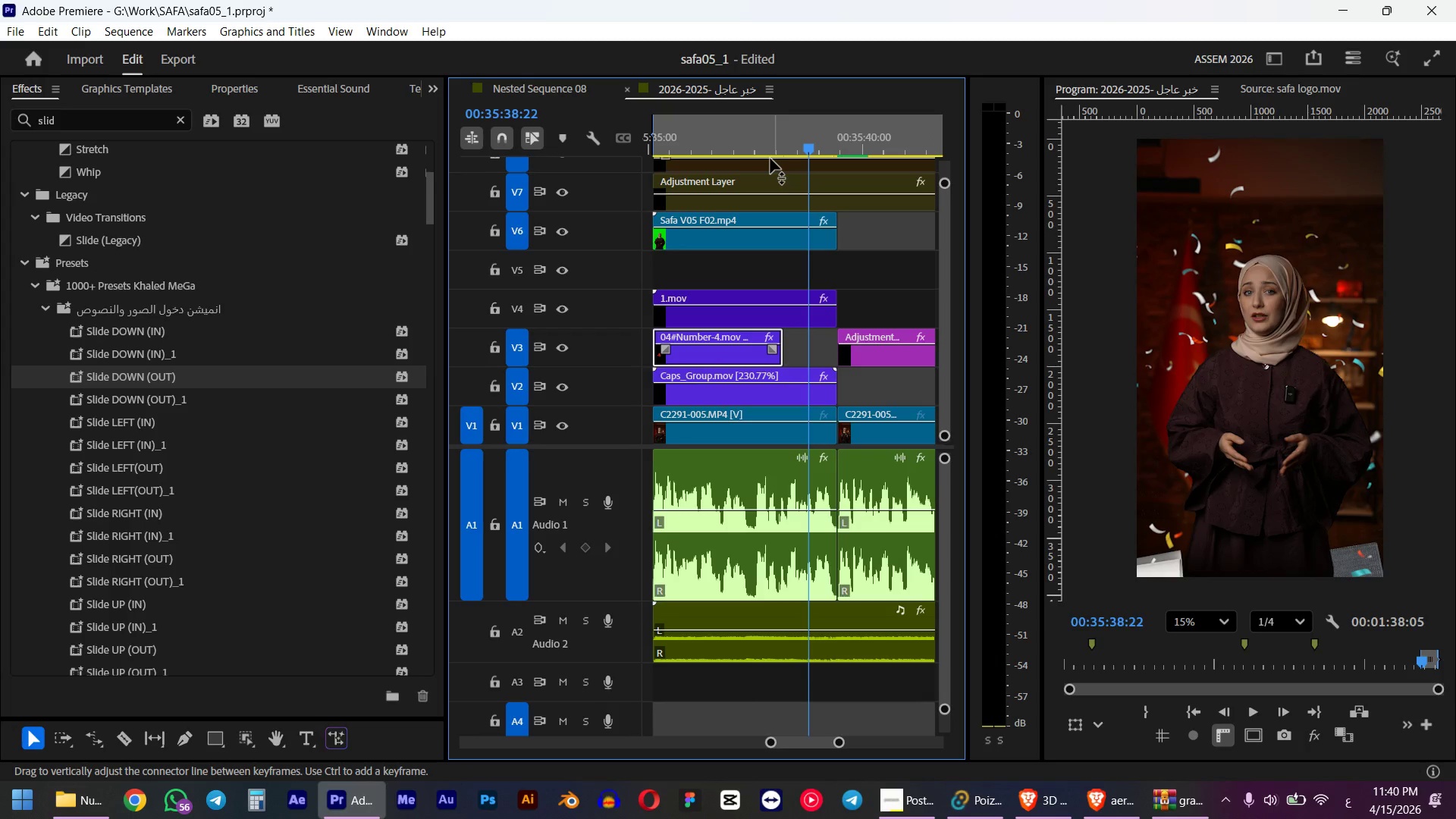 
left_click_drag(start_coordinate=[760, 152], to_coordinate=[661, 137])
 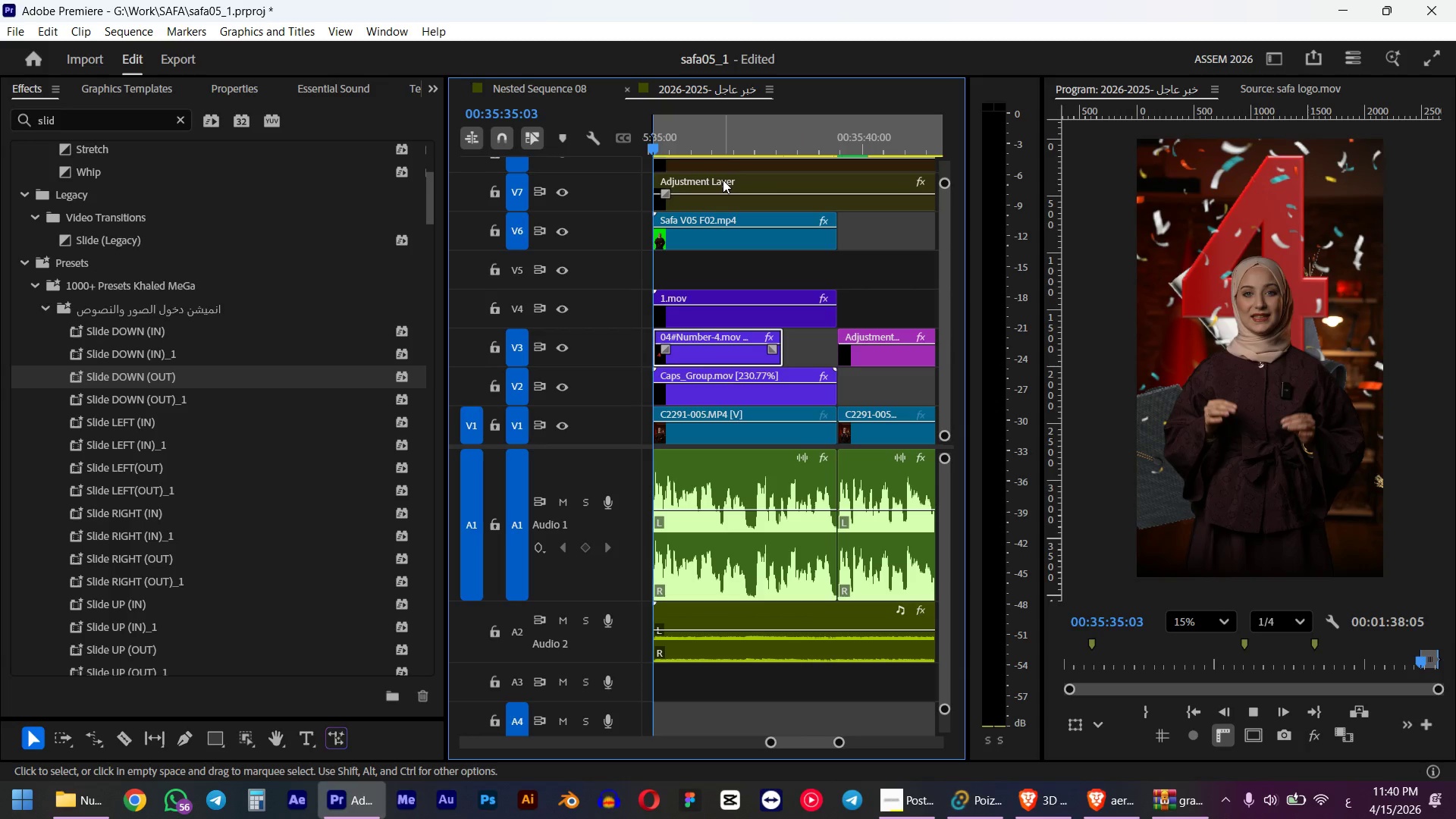 
hold_key(key=ShiftLeft, duration=0.84)
 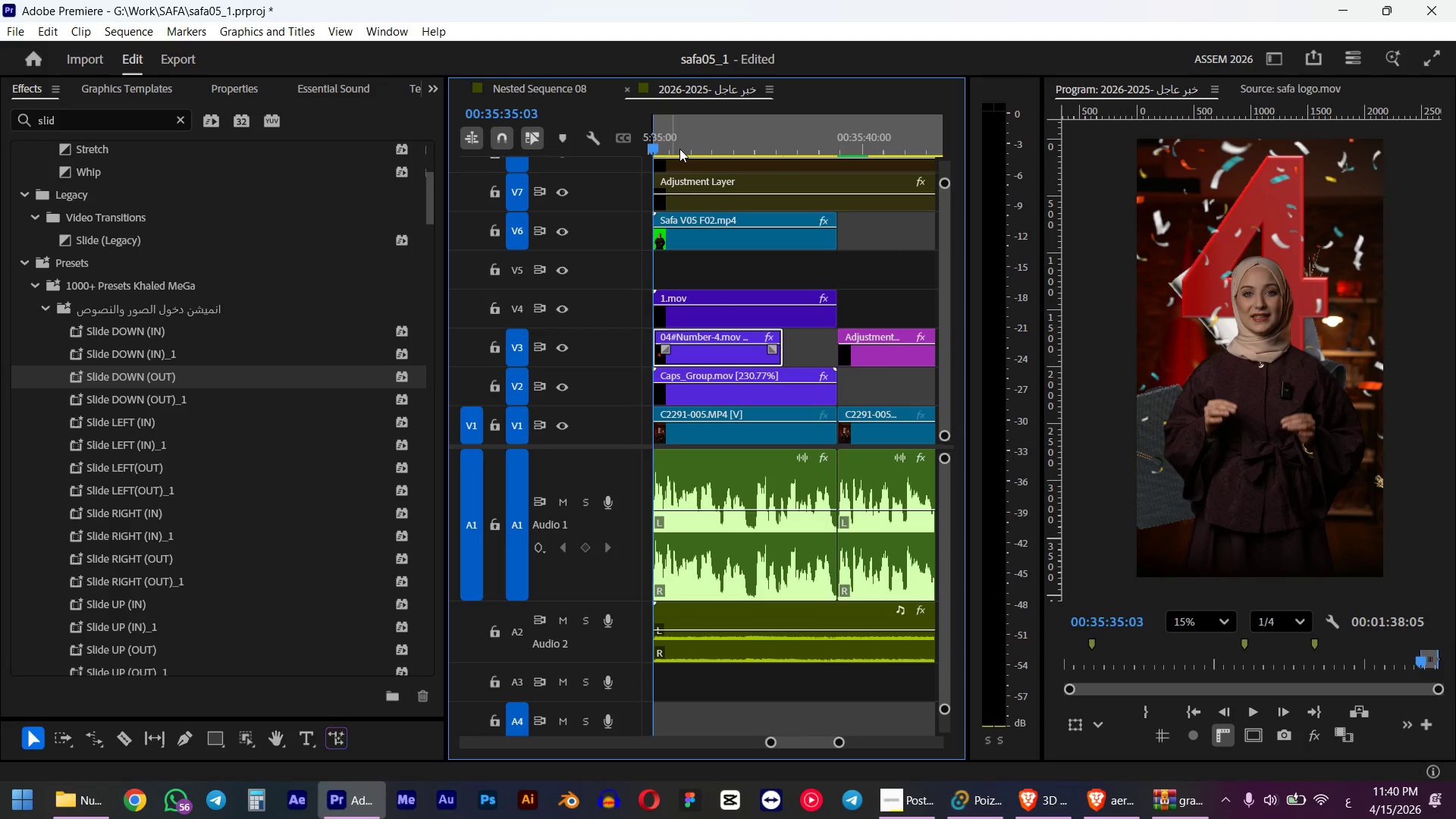 
key(Space)
 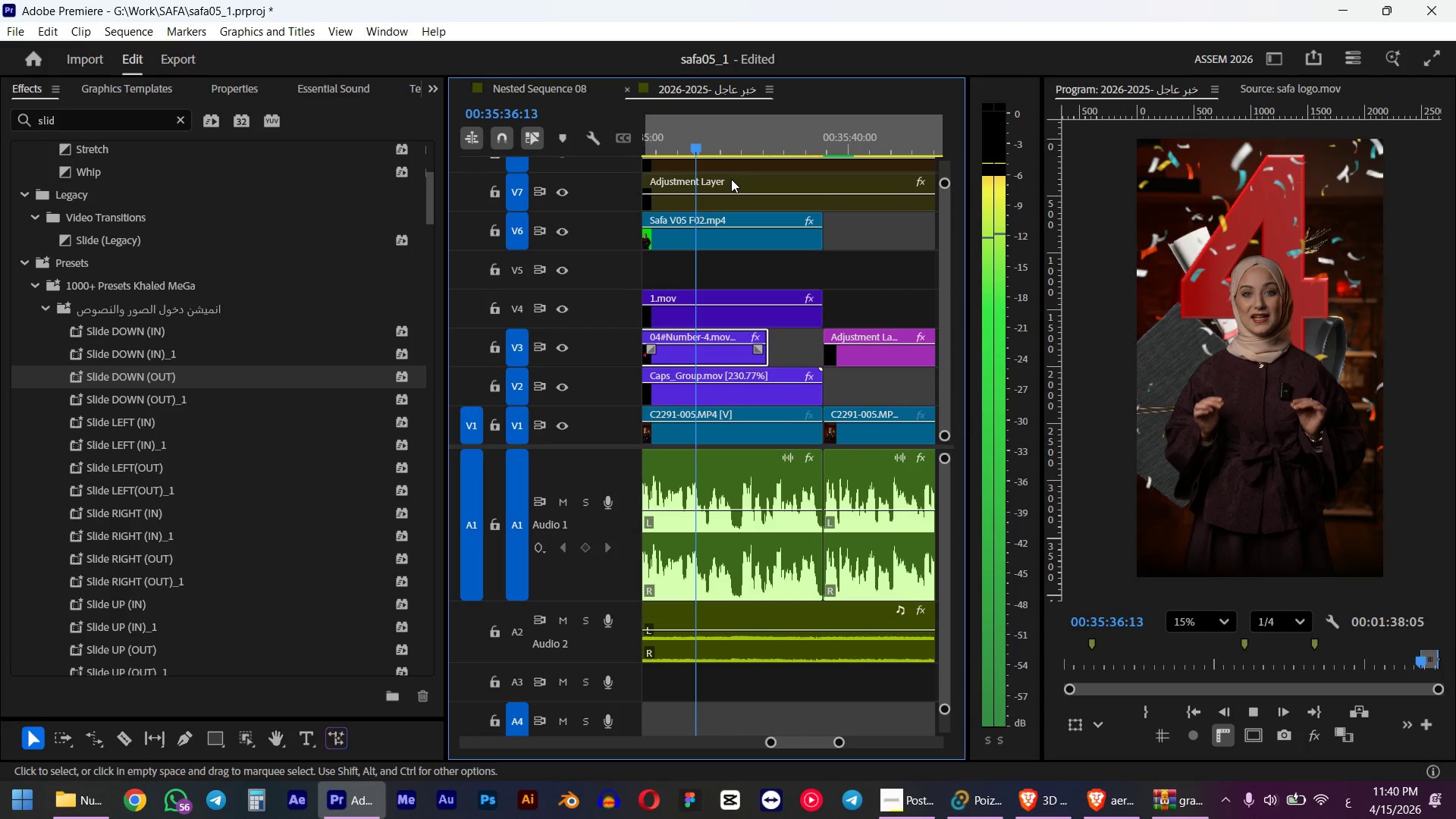 
wait(5.17)
 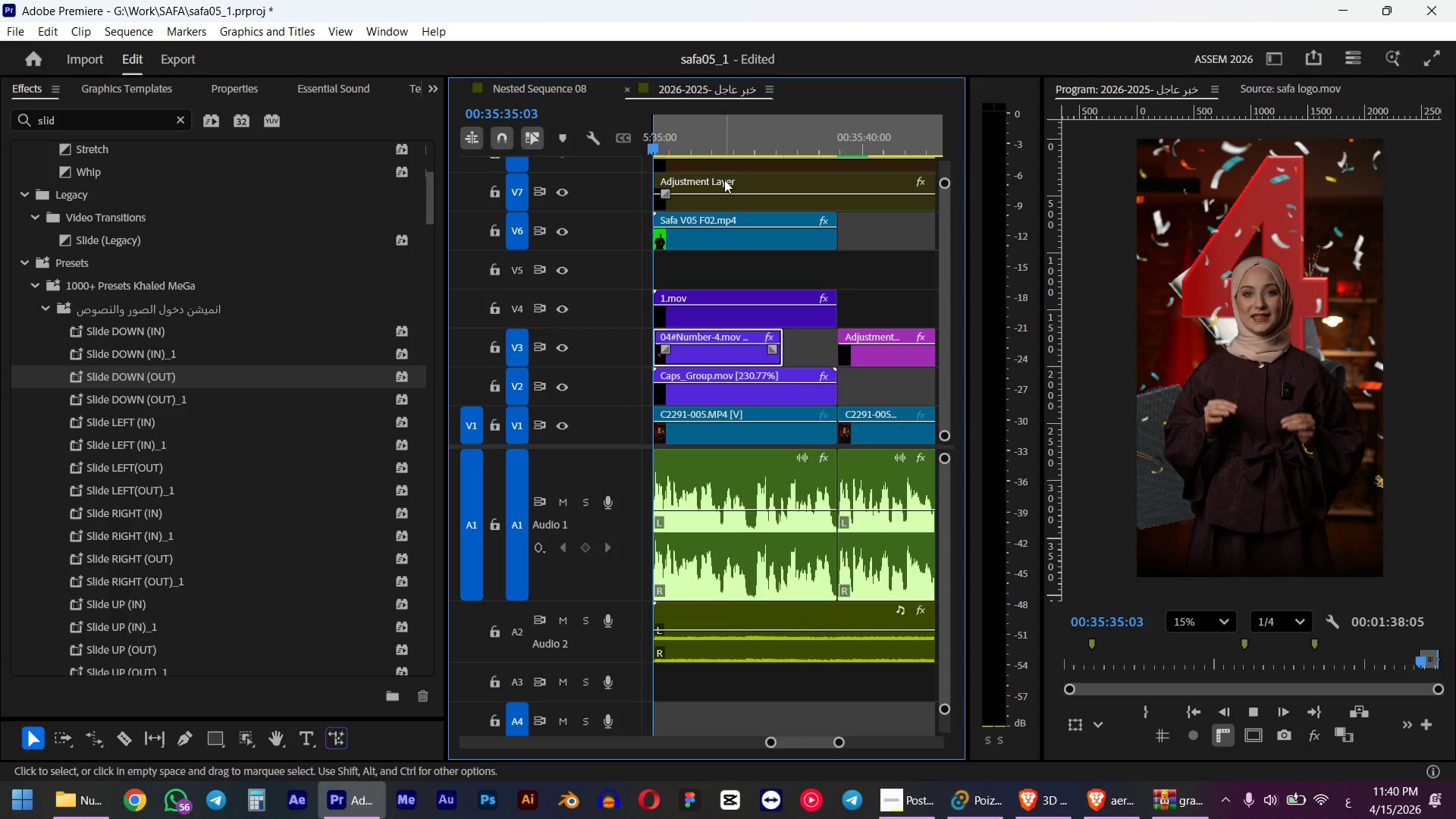 
key(Space)
 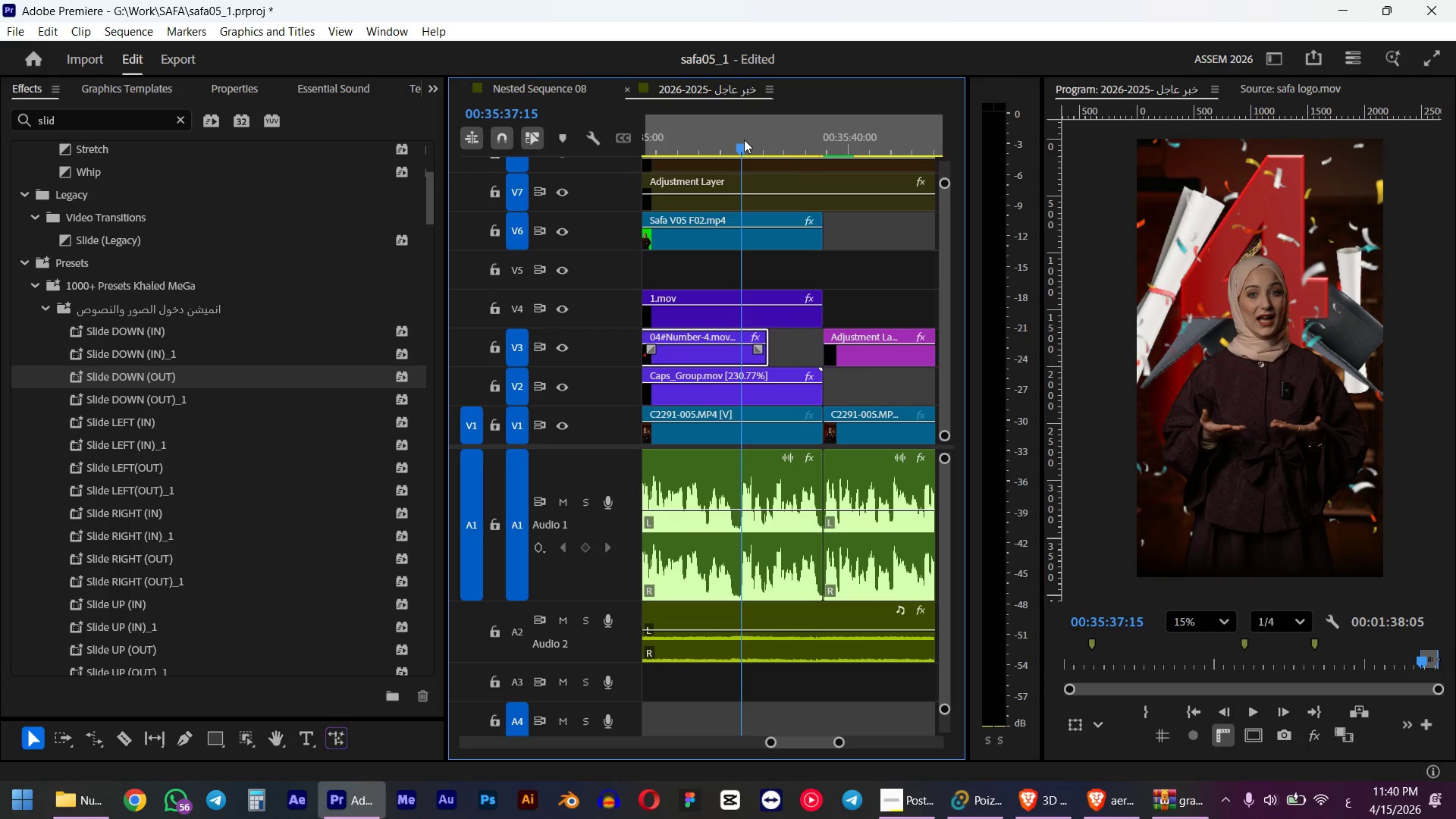 
key(Shift+5)
 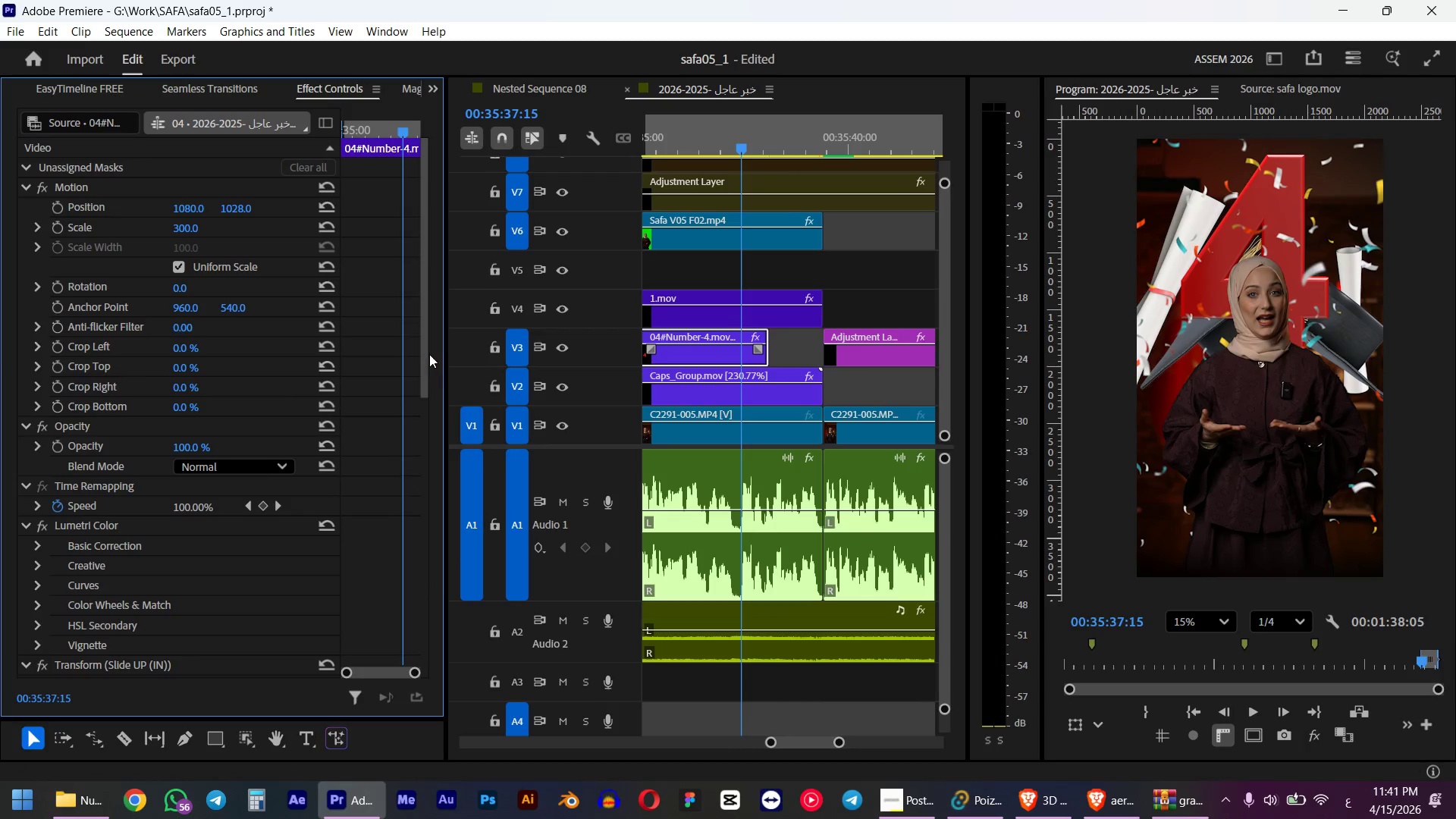 
left_click_drag(start_coordinate=[425, 345], to_coordinate=[428, 671])
 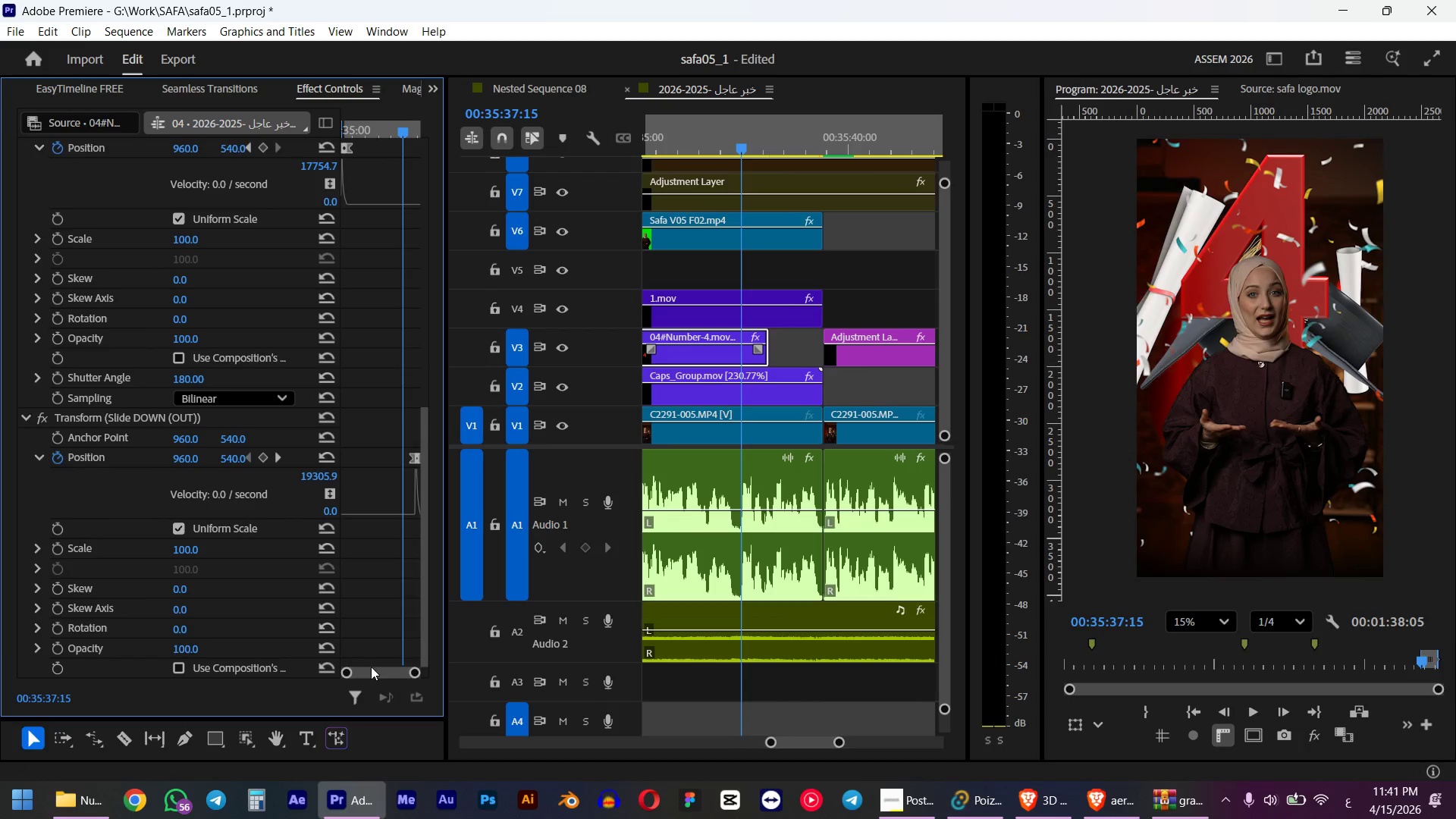 
left_click([353, 672])
 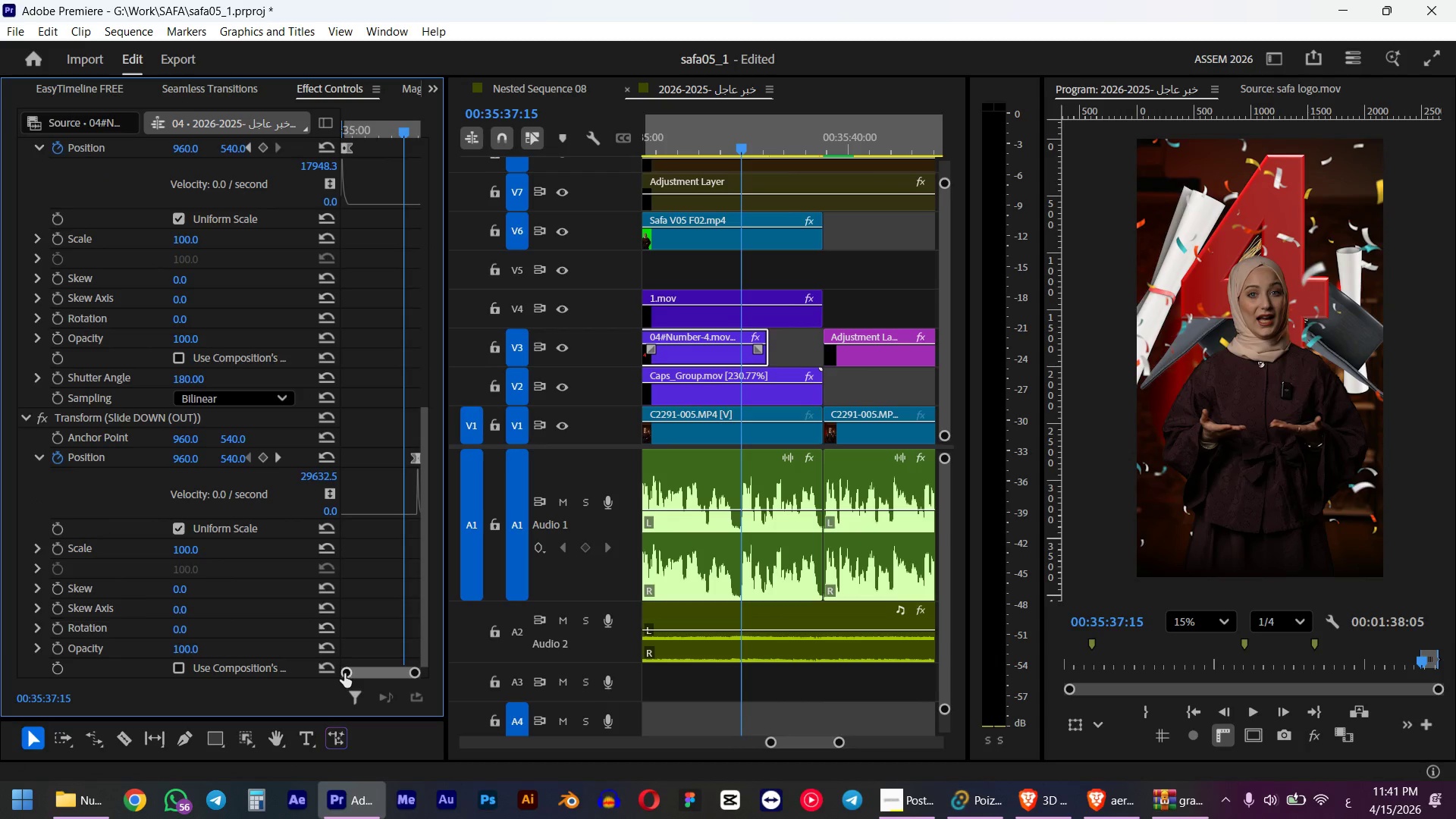 
left_click_drag(start_coordinate=[344, 673], to_coordinate=[356, 673])
 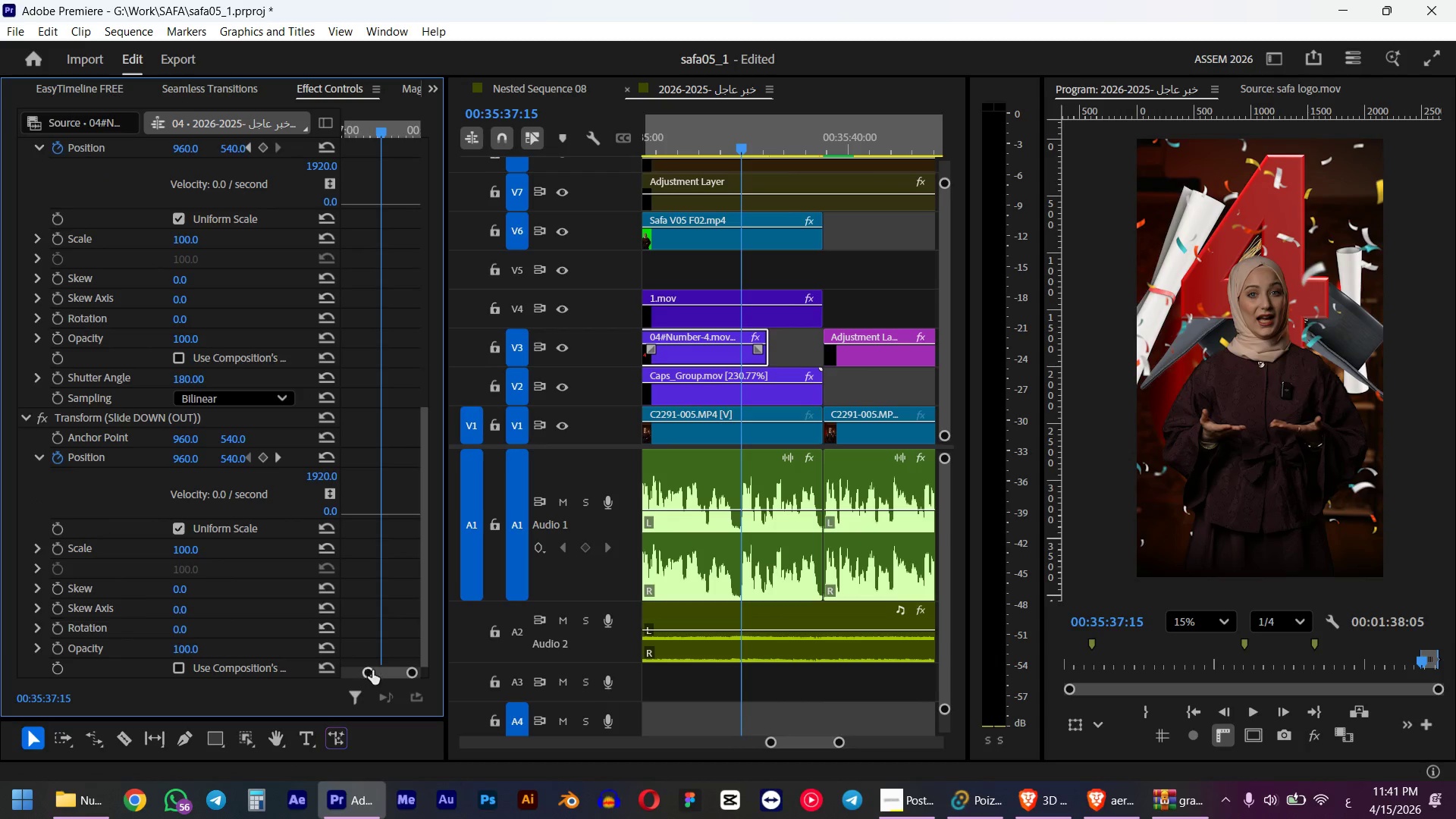 
left_click_drag(start_coordinate=[376, 670], to_coordinate=[394, 668])
 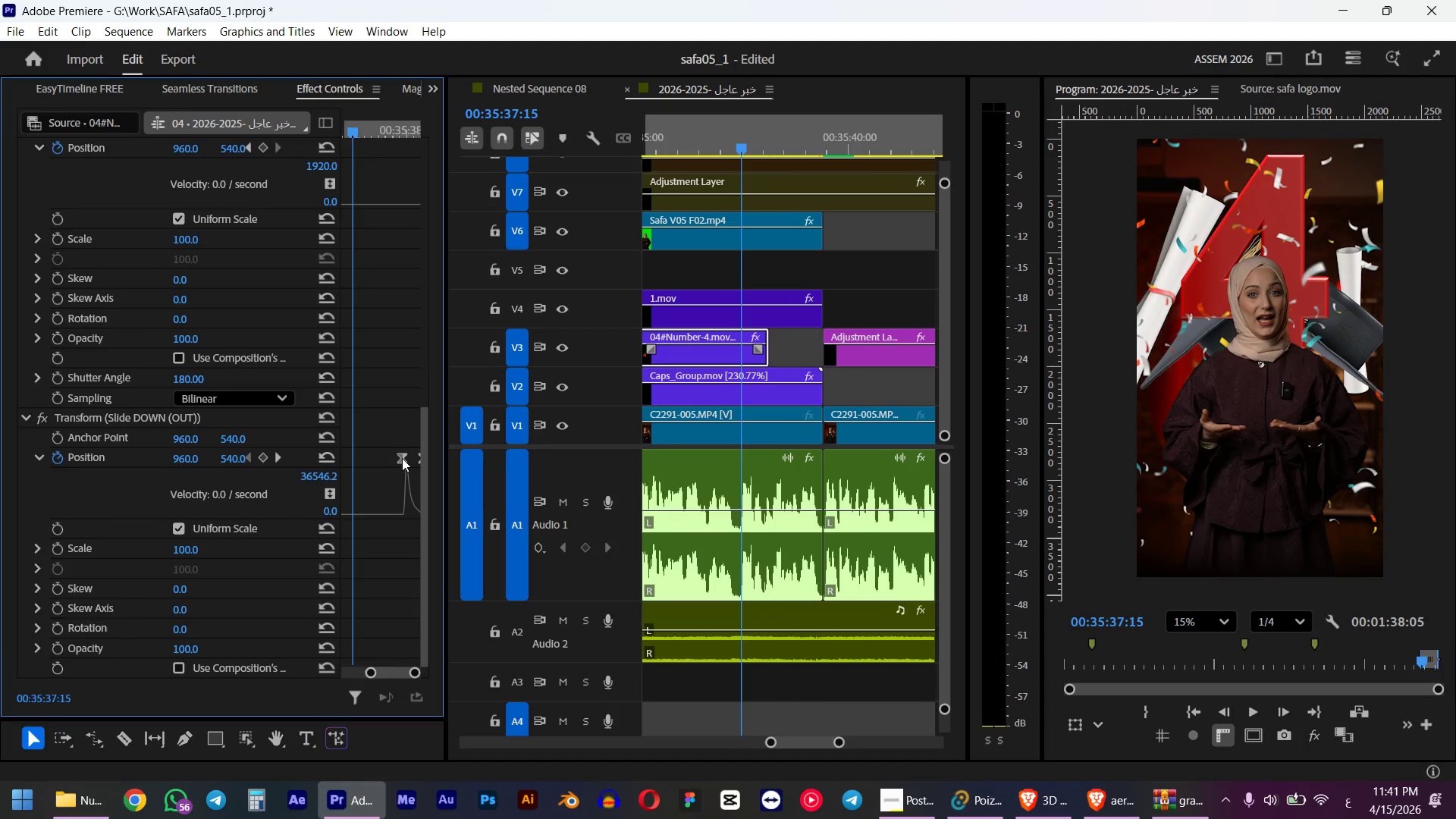 
left_click([402, 458])
 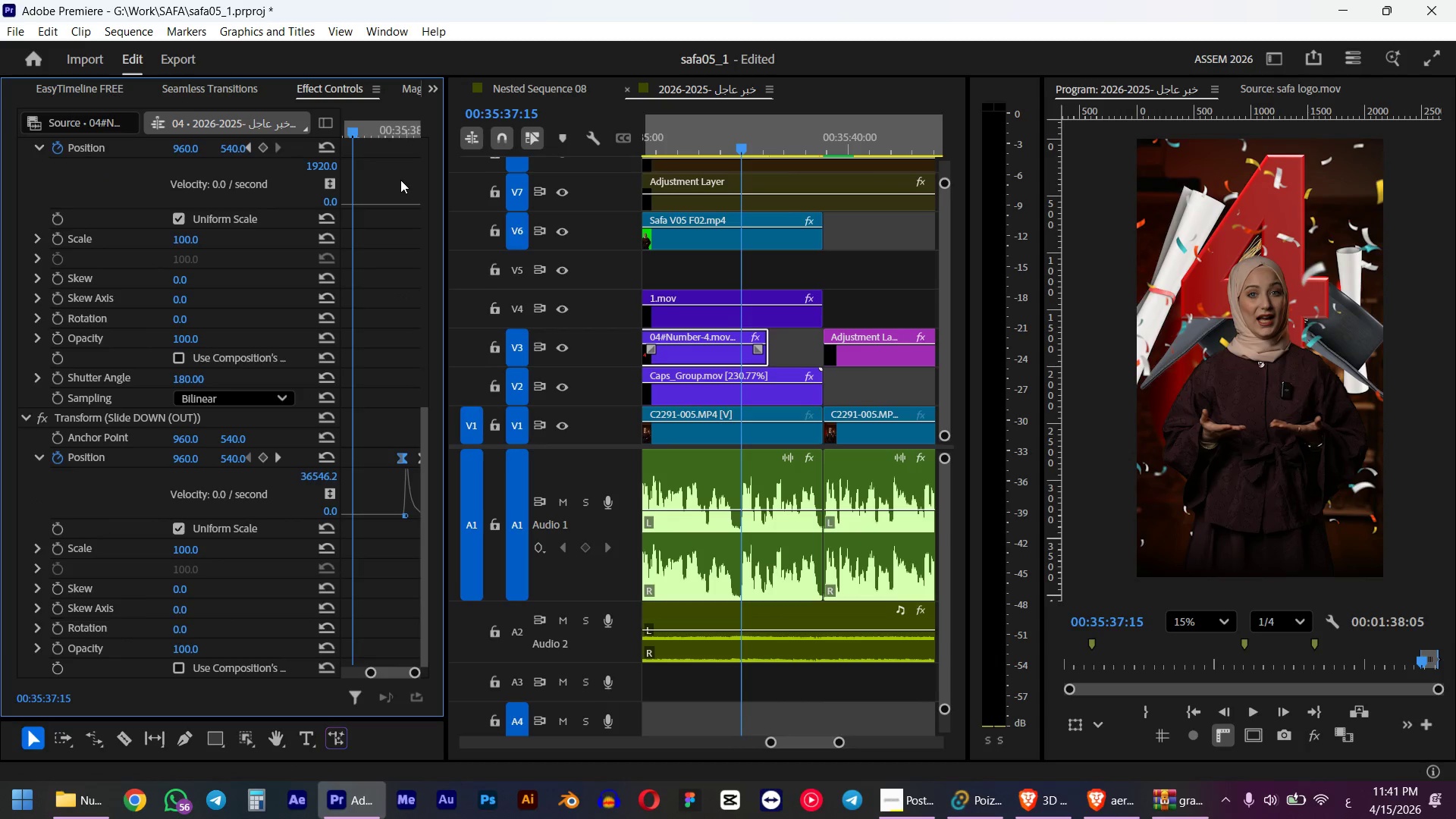 
left_click_drag(start_coordinate=[388, 108], to_coordinate=[403, 102])
 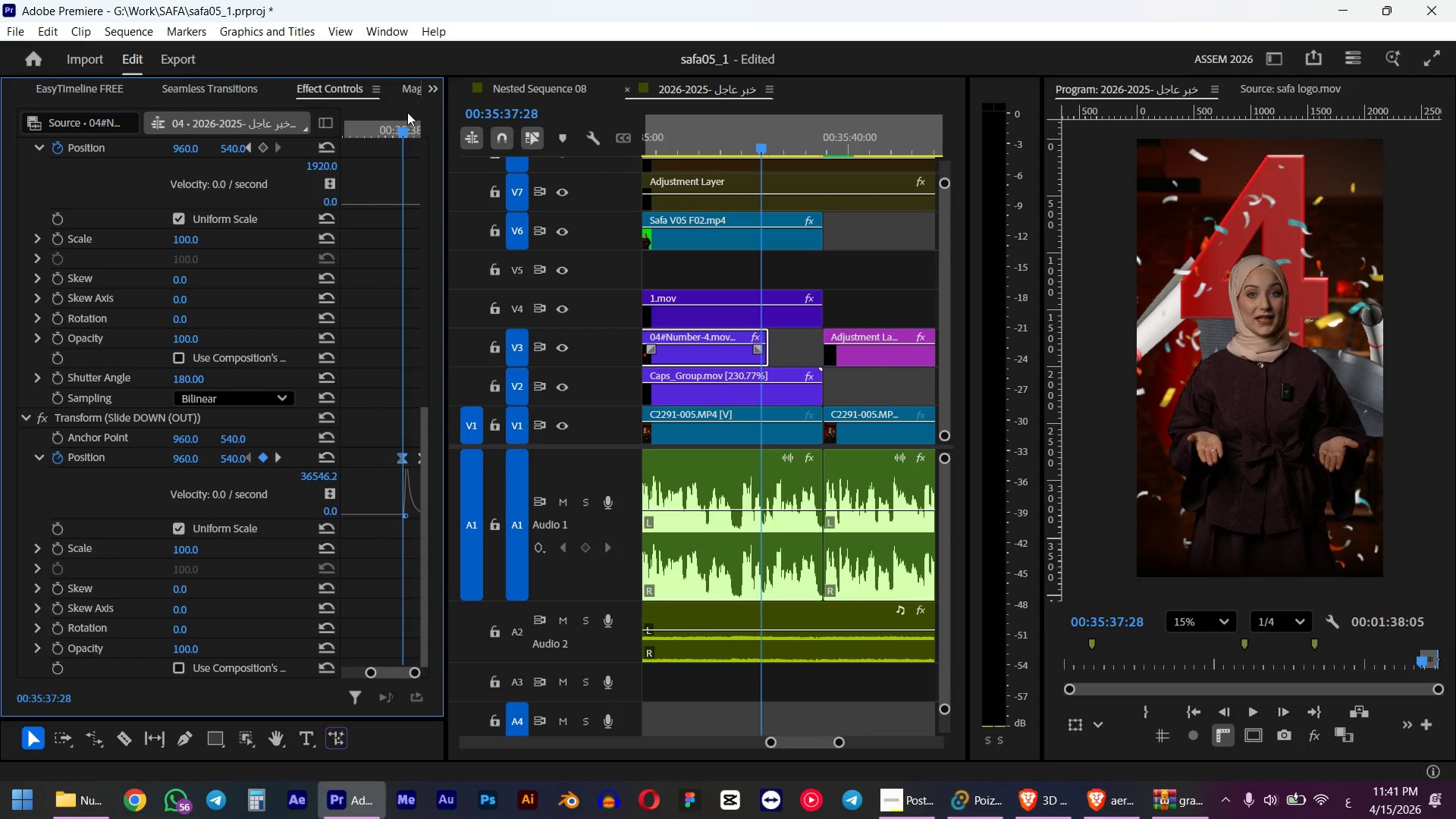 
hold_key(key=ShiftLeft, duration=0.69)
 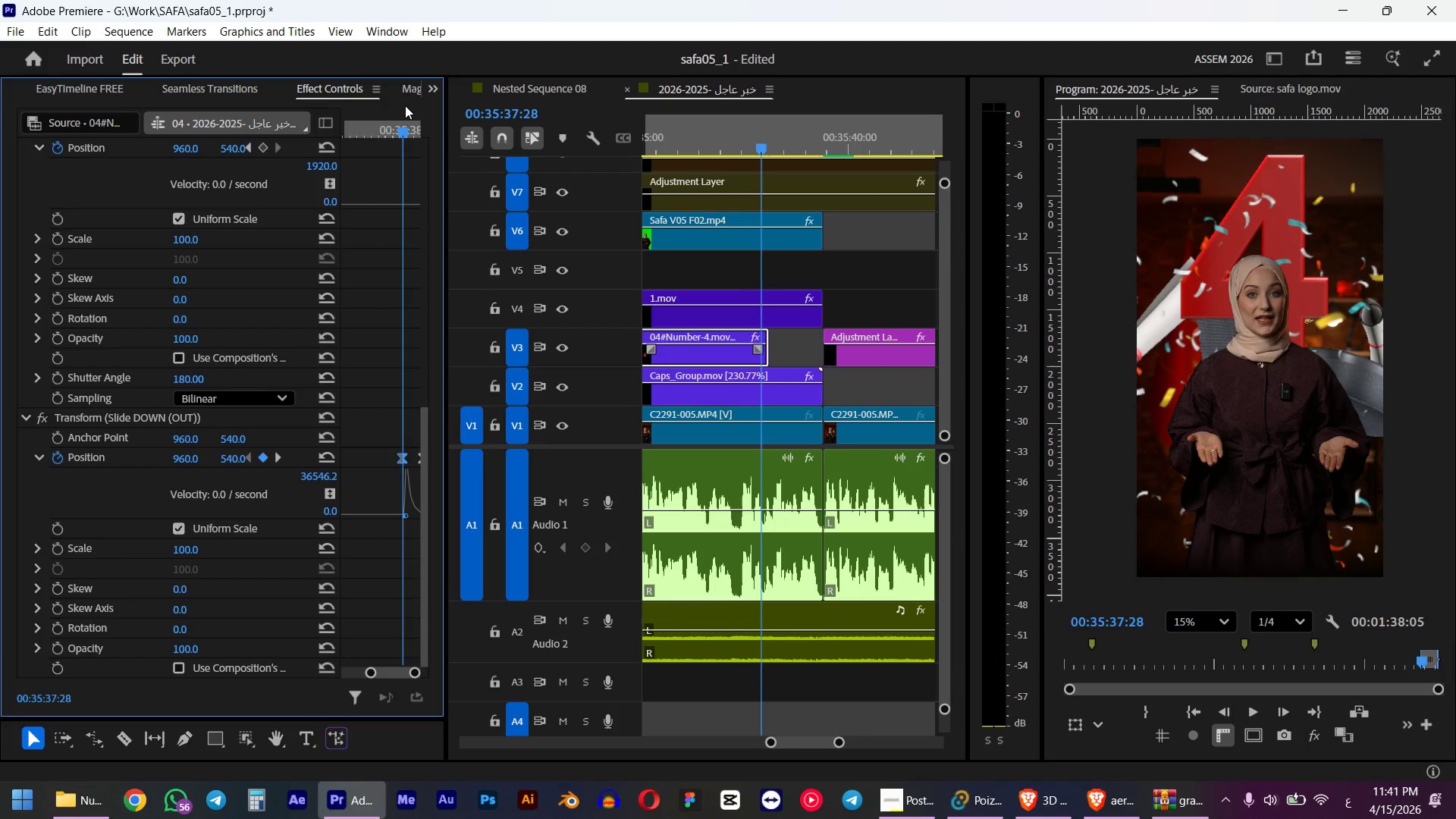 
key(Shift+ArrowLeft)
 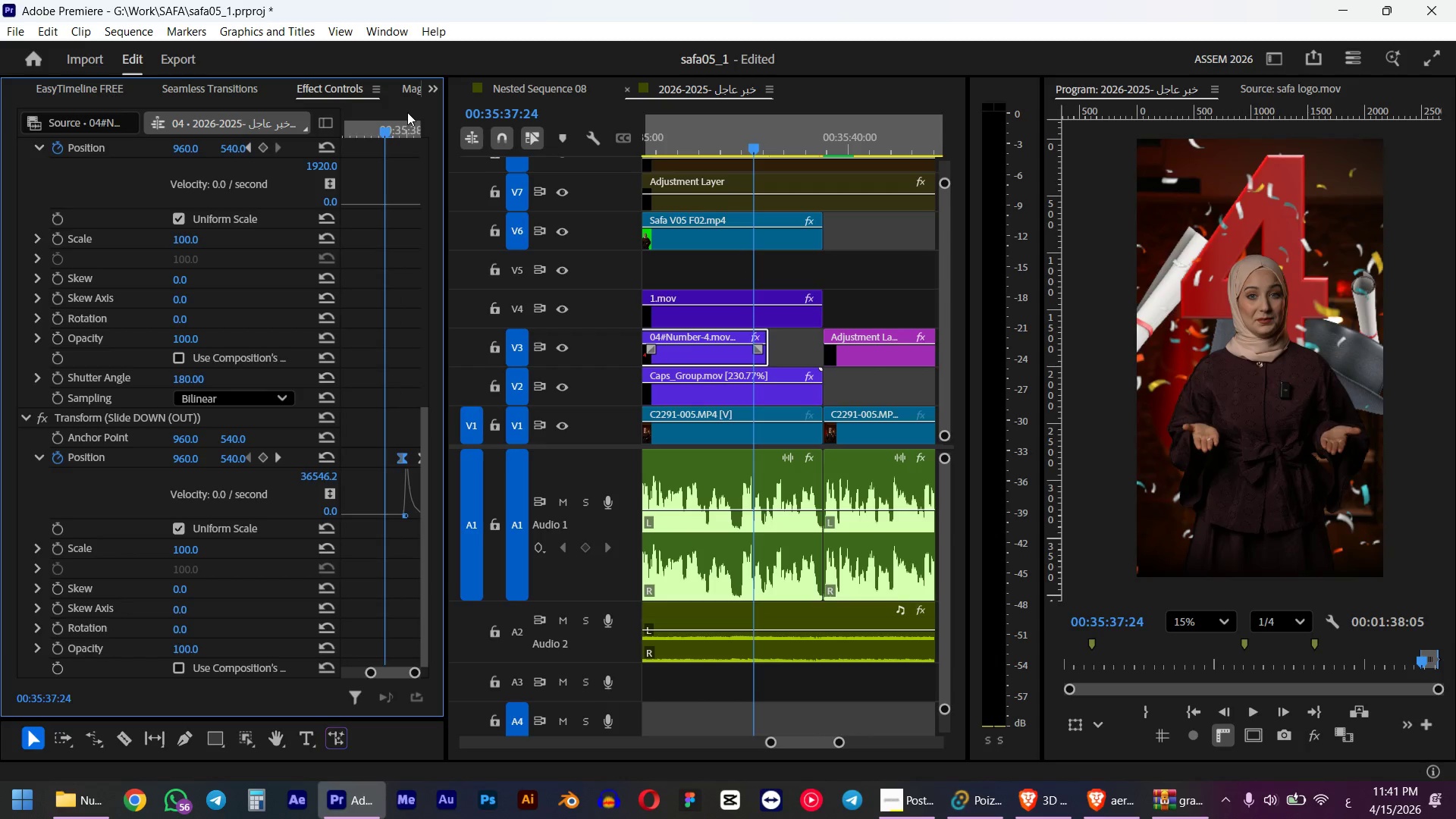 
key(Shift+ArrowLeft)
 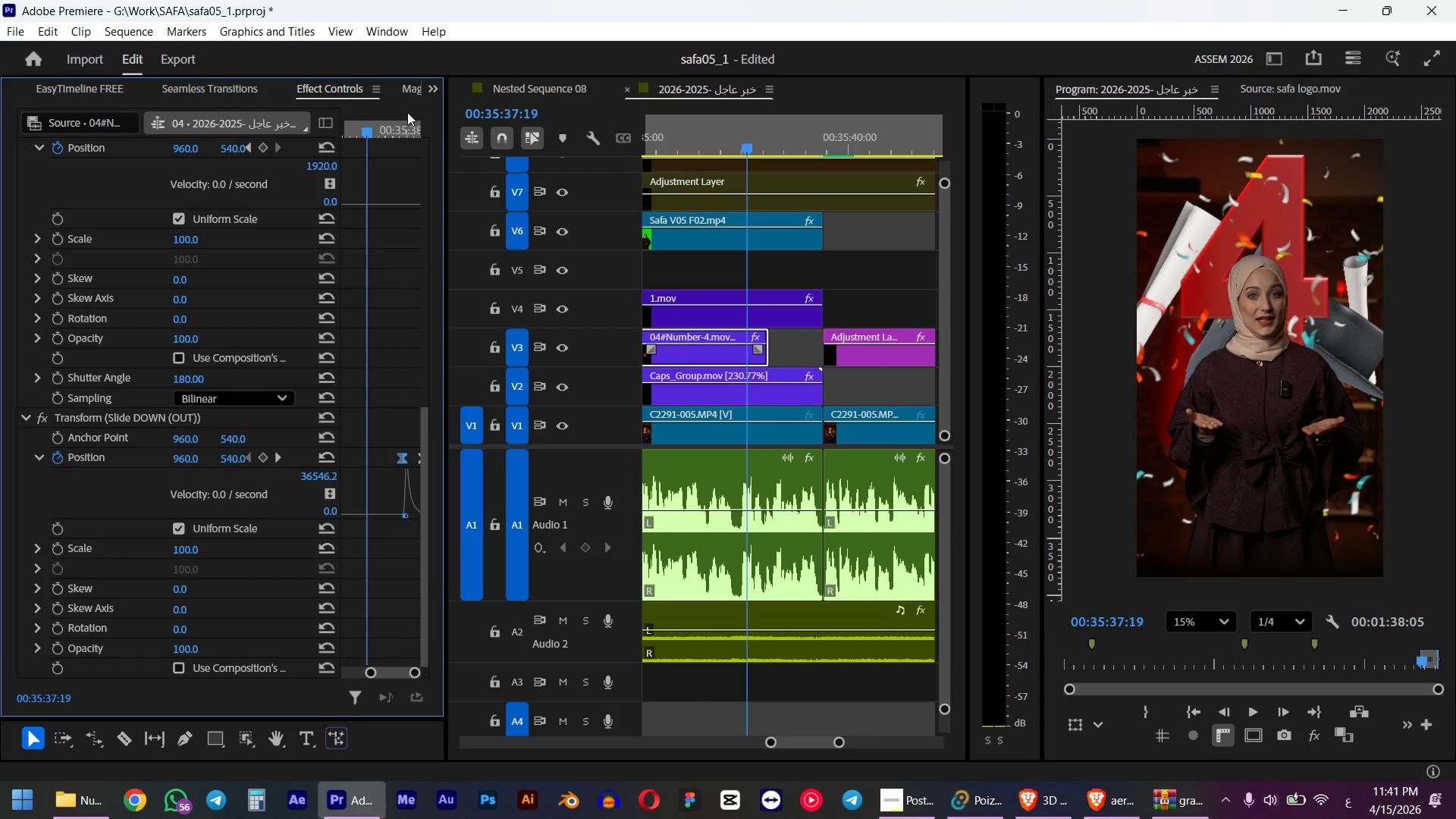 
left_click_drag(start_coordinate=[403, 455], to_coordinate=[364, 457])
 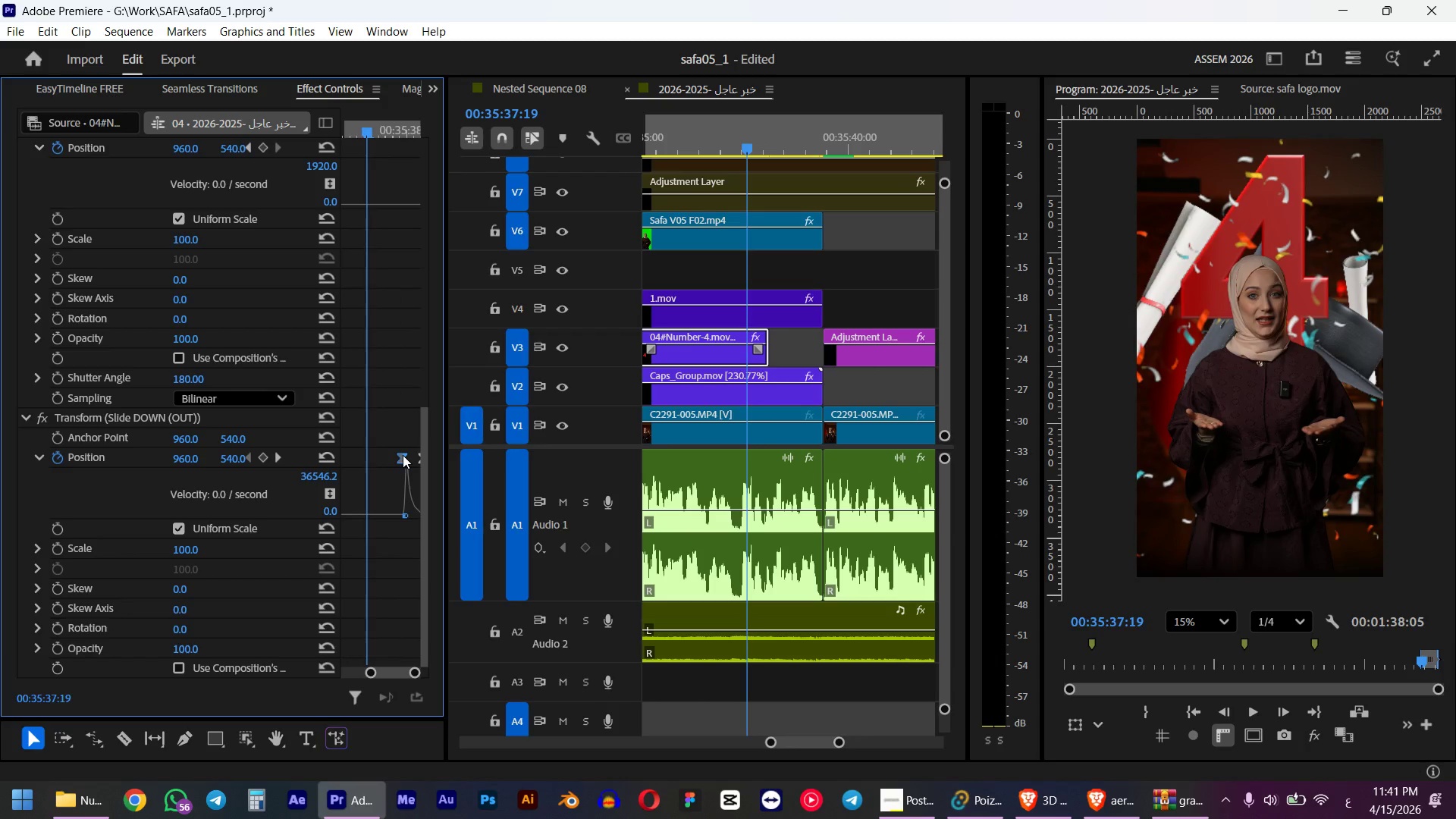 
hold_key(key=ShiftLeft, duration=0.88)
 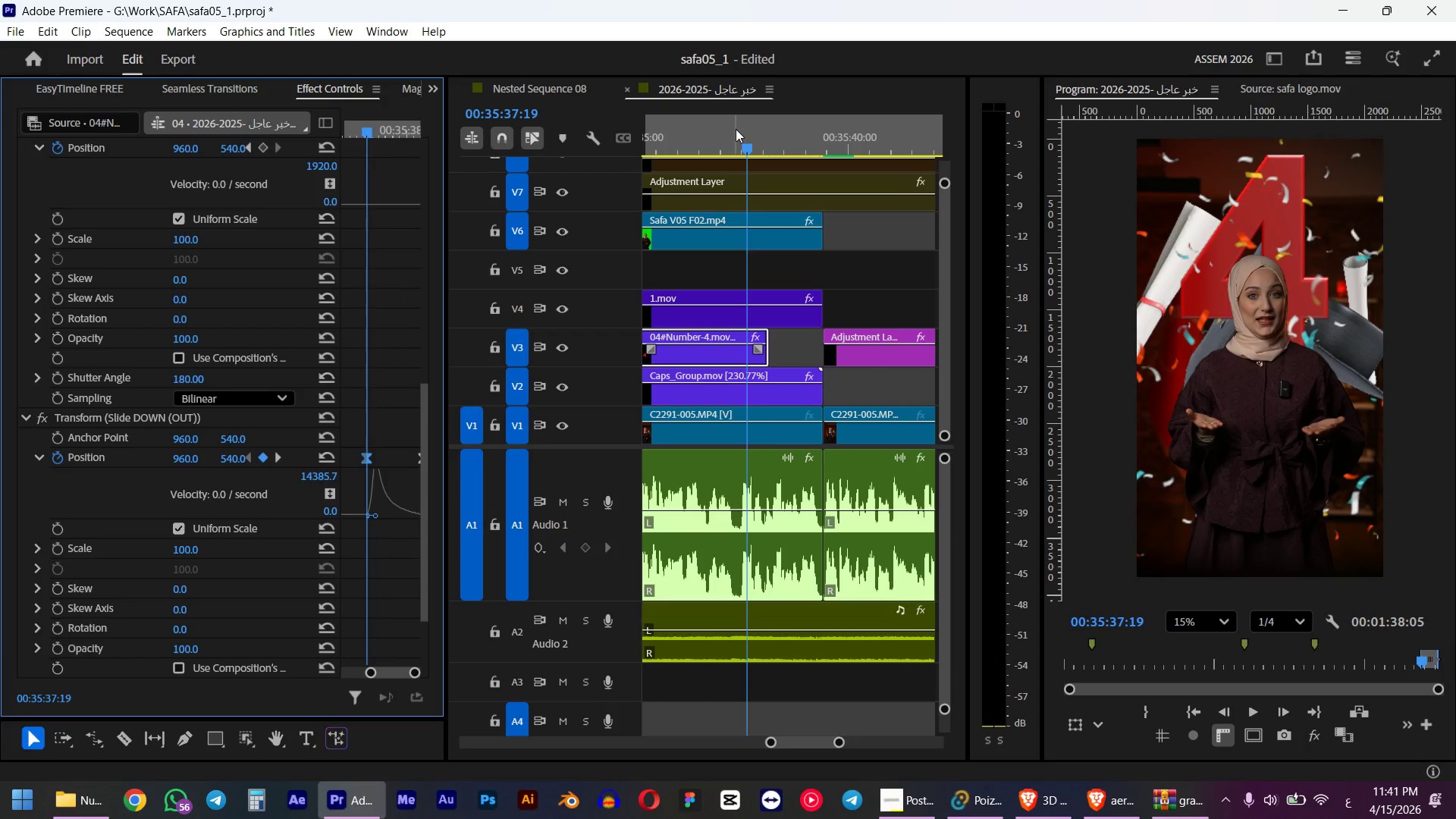 
left_click([714, 130])
 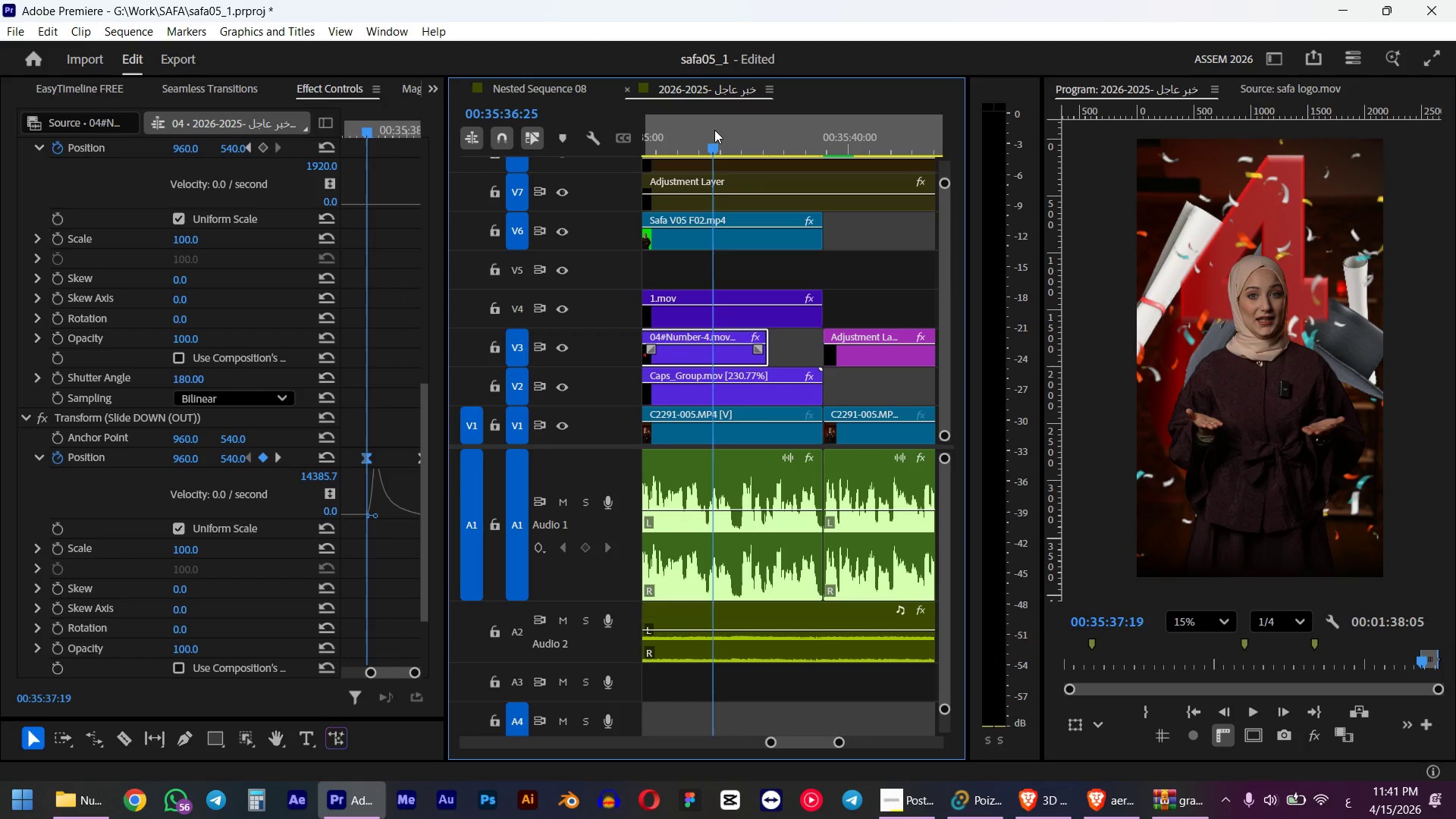 
key(Space)
 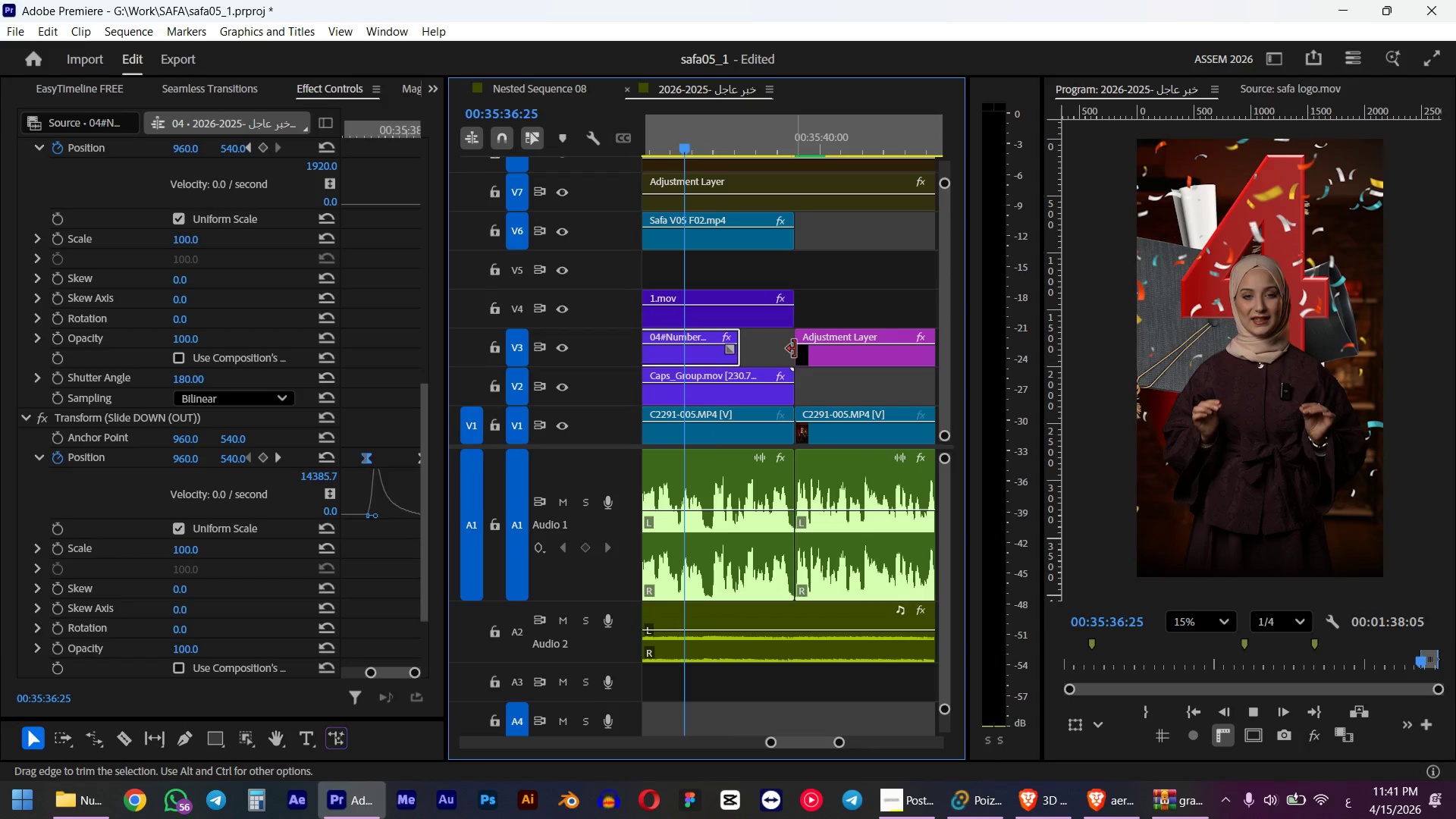 
scroll: coordinate [795, 356], scroll_direction: down, amount: 1.0
 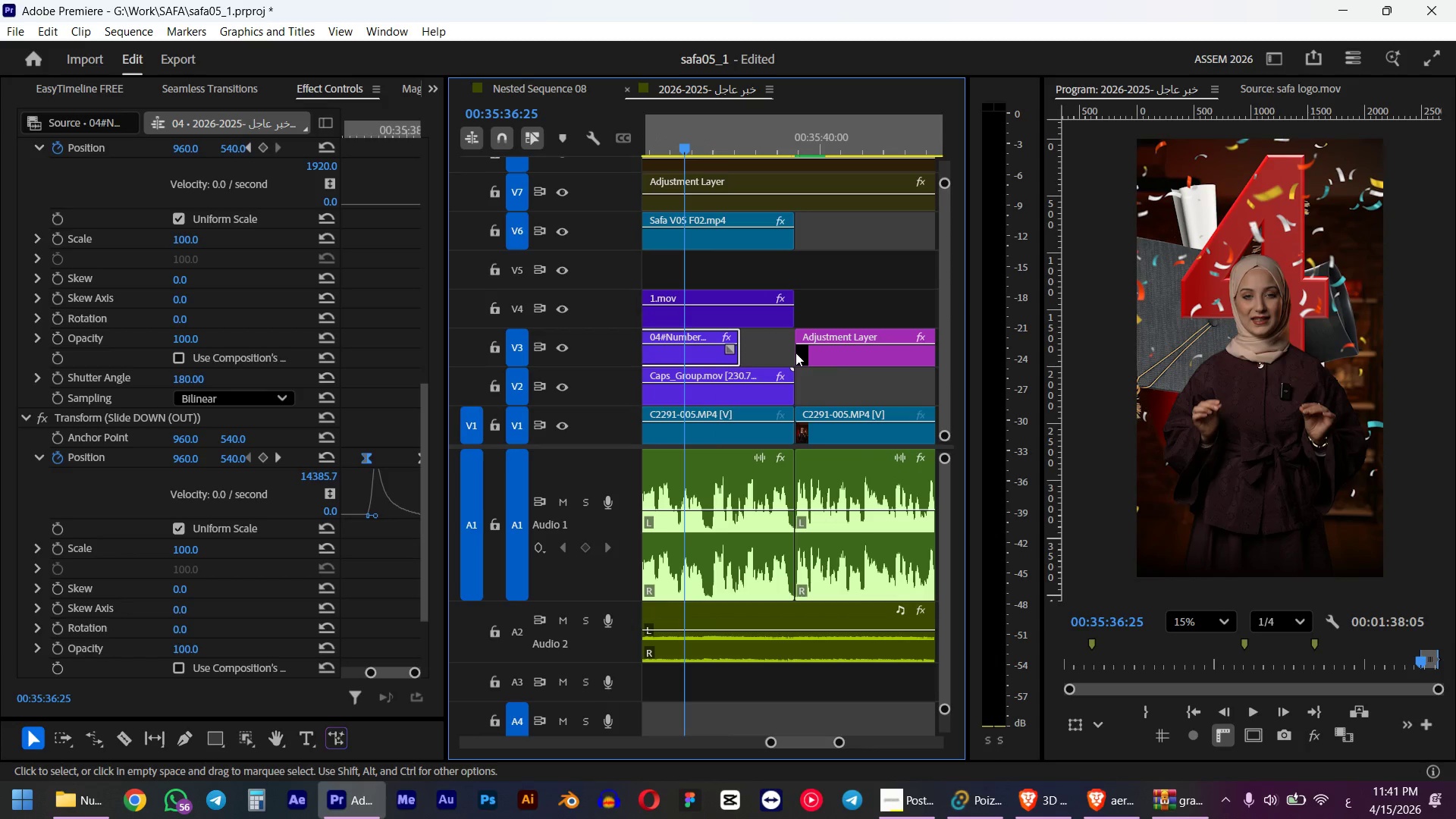 
key(Space)
 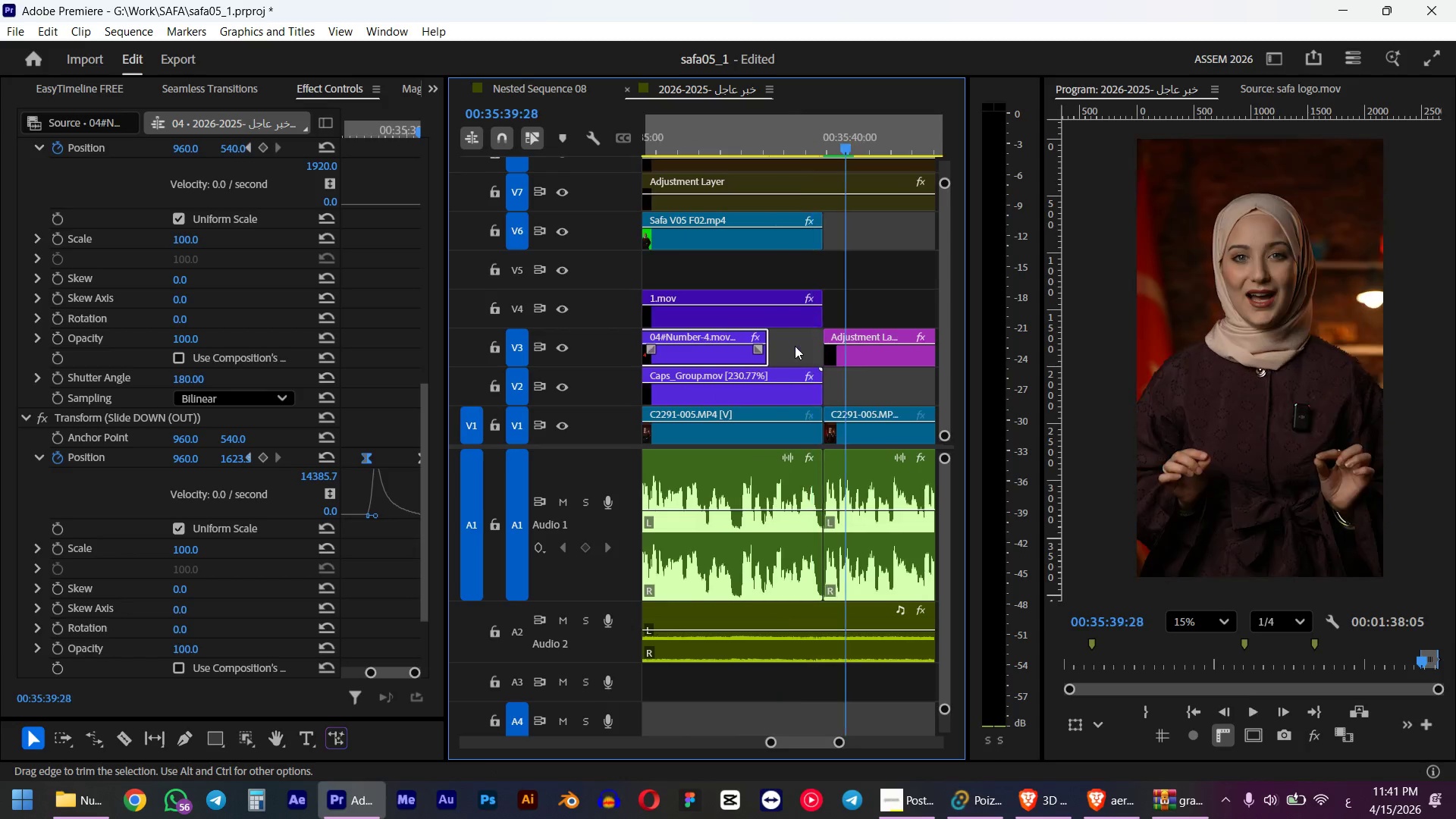 
scroll: coordinate [795, 346], scroll_direction: up, amount: 3.0
 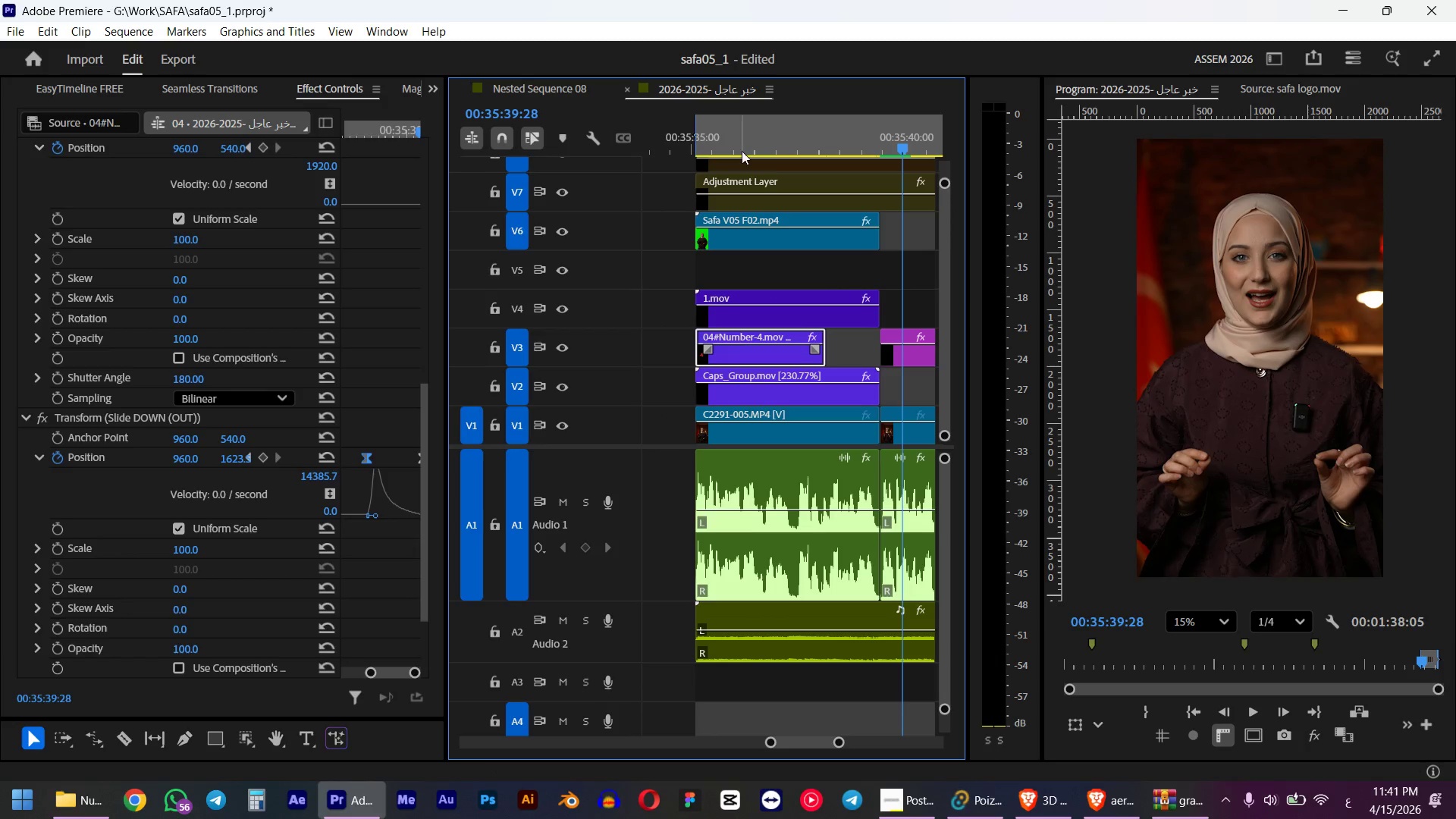 
left_click_drag(start_coordinate=[734, 140], to_coordinate=[695, 146])
 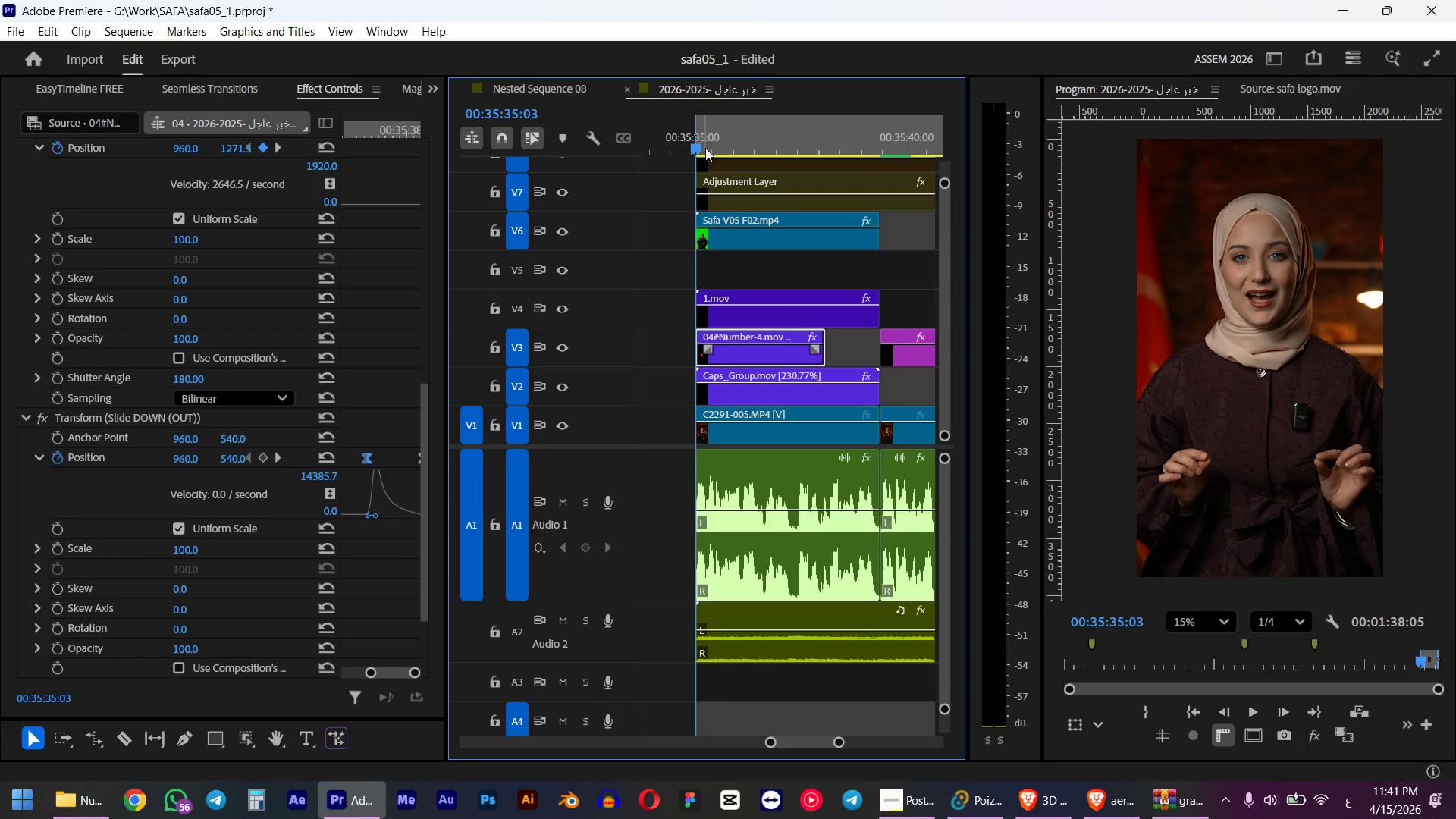 
hold_key(key=ShiftLeft, duration=0.52)
 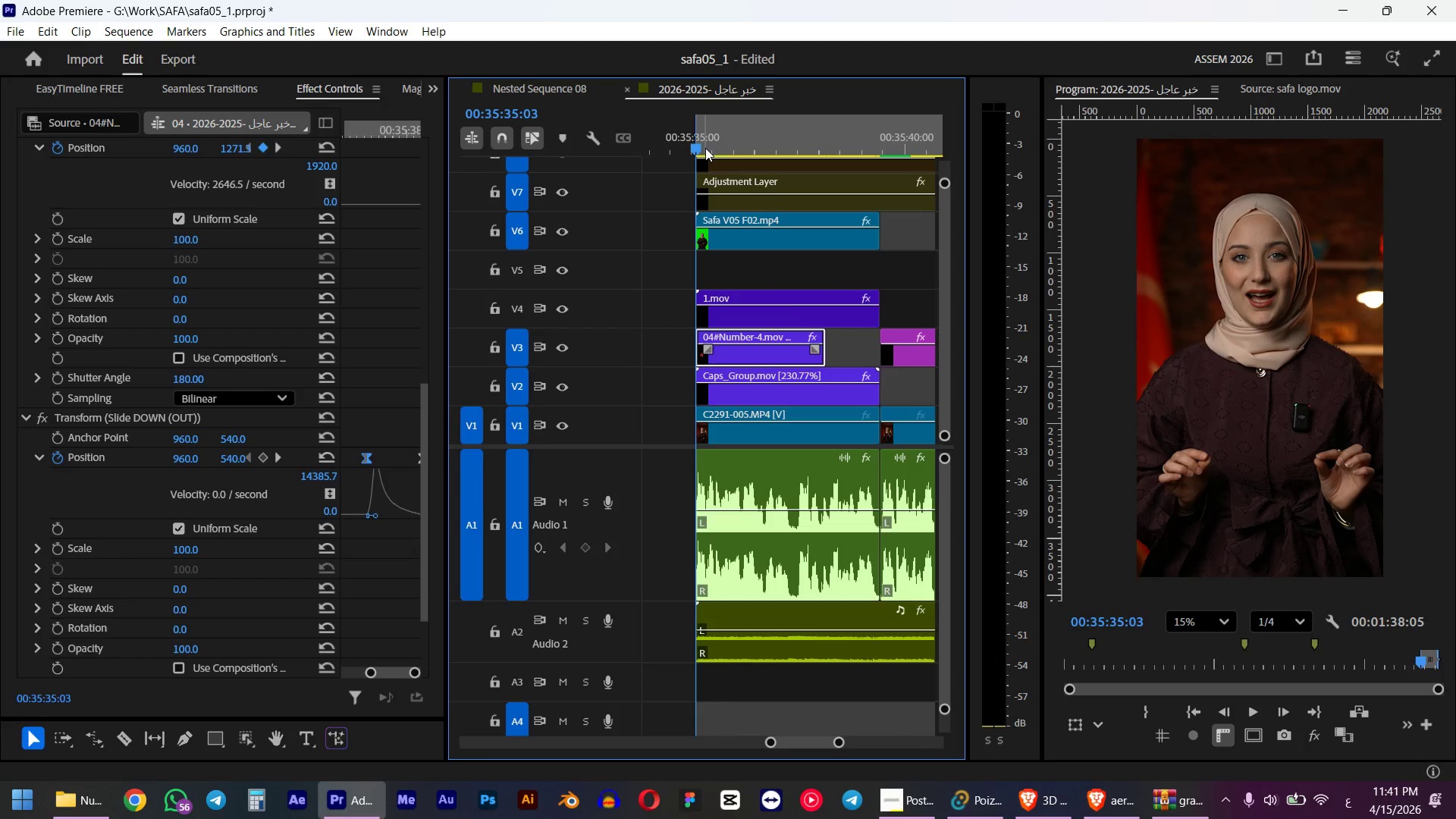 
key(Space)
 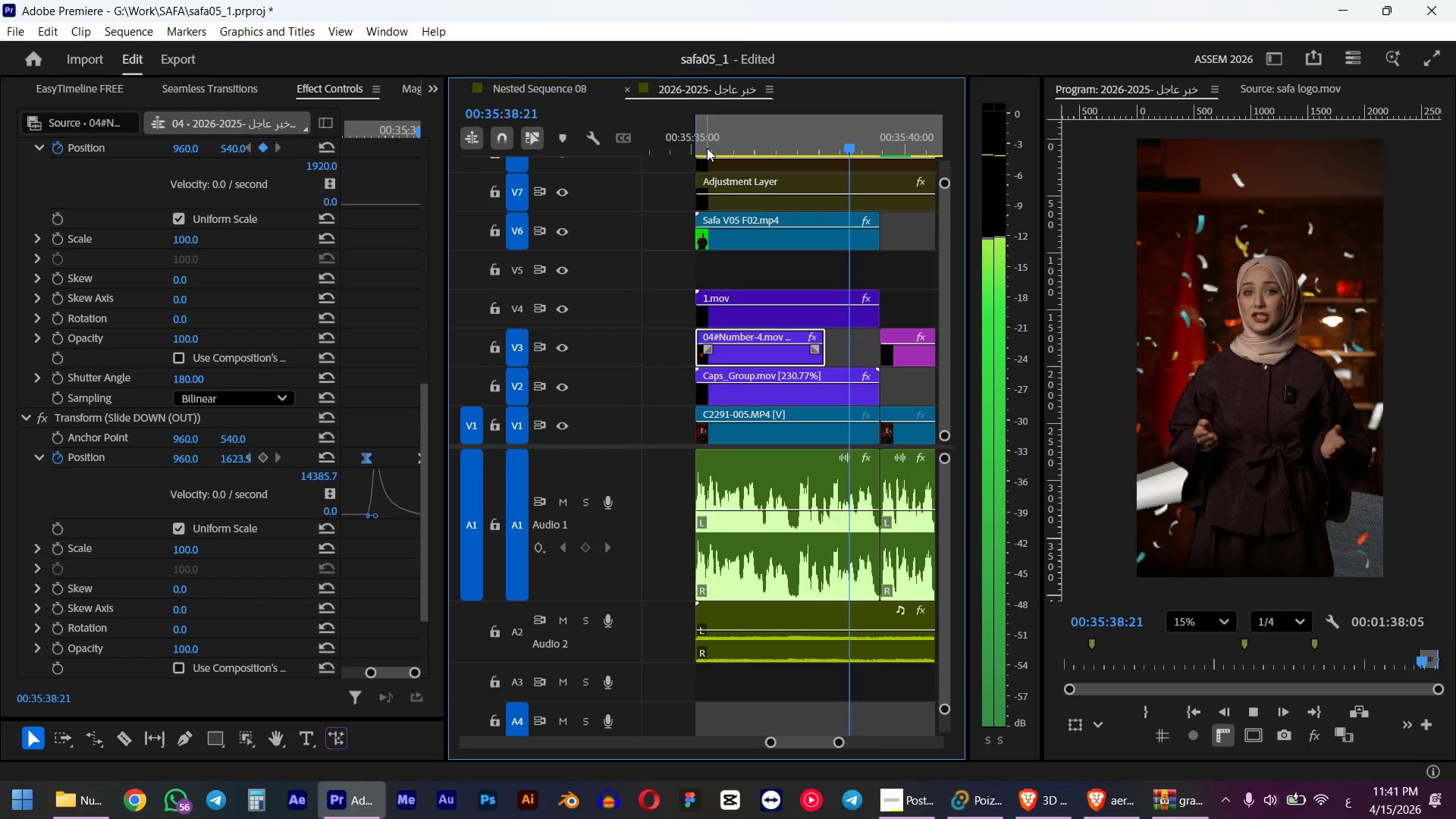 
wait(6.33)
 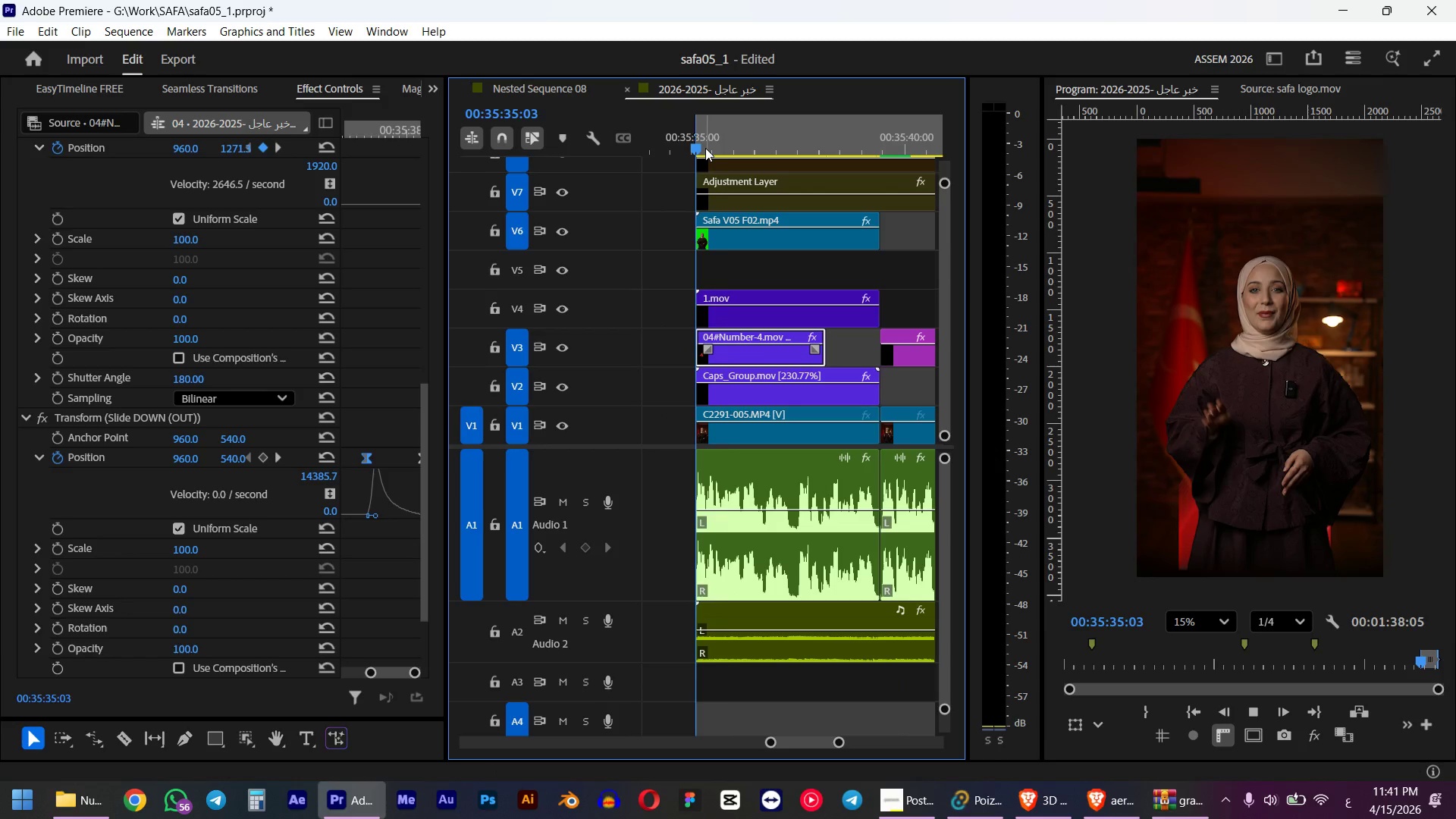 
key(Space)
 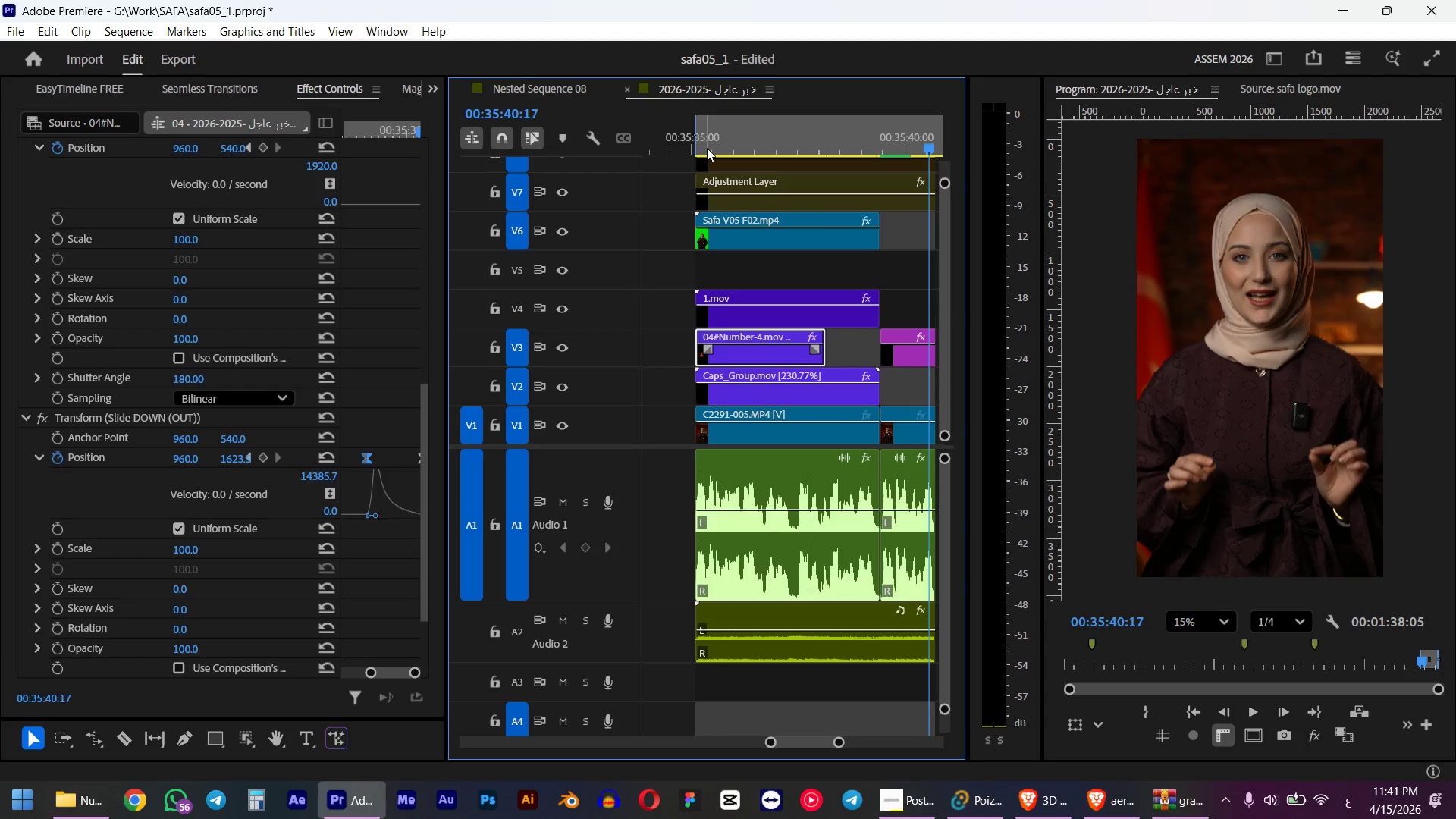 
left_click_drag(start_coordinate=[735, 146], to_coordinate=[701, 146])
 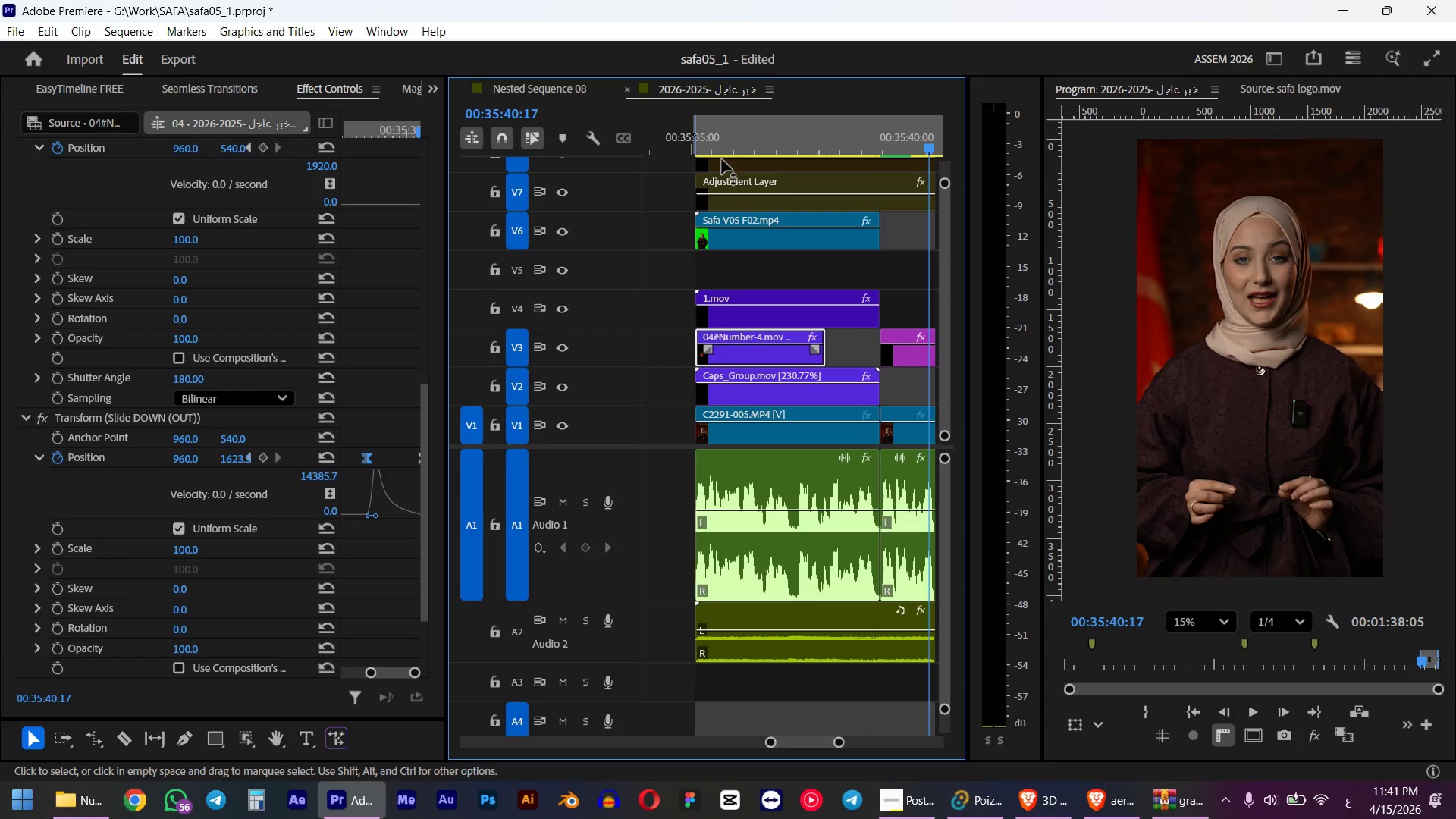 
hold_key(key=ShiftLeft, duration=0.67)
 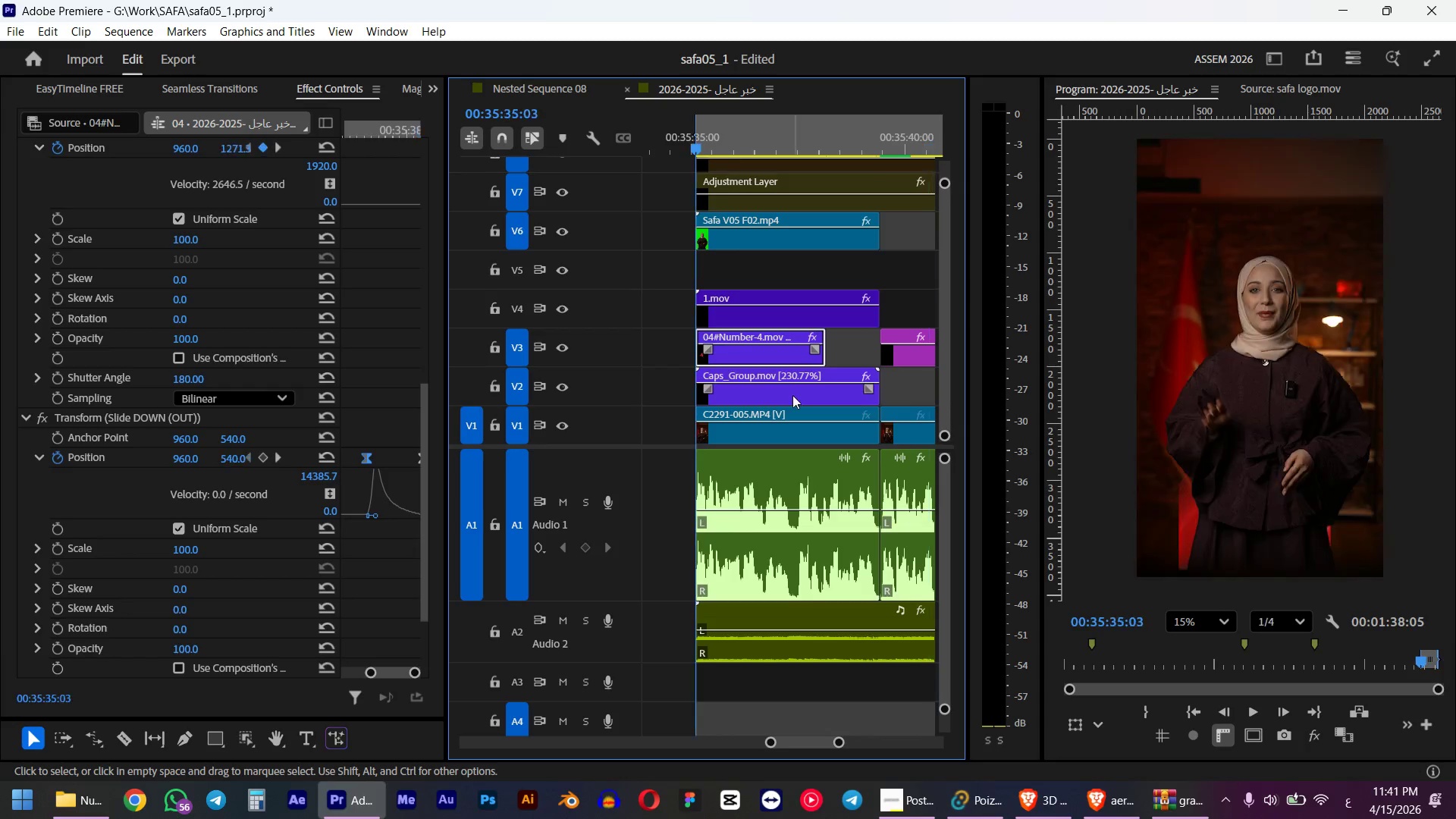 
key(Space)
 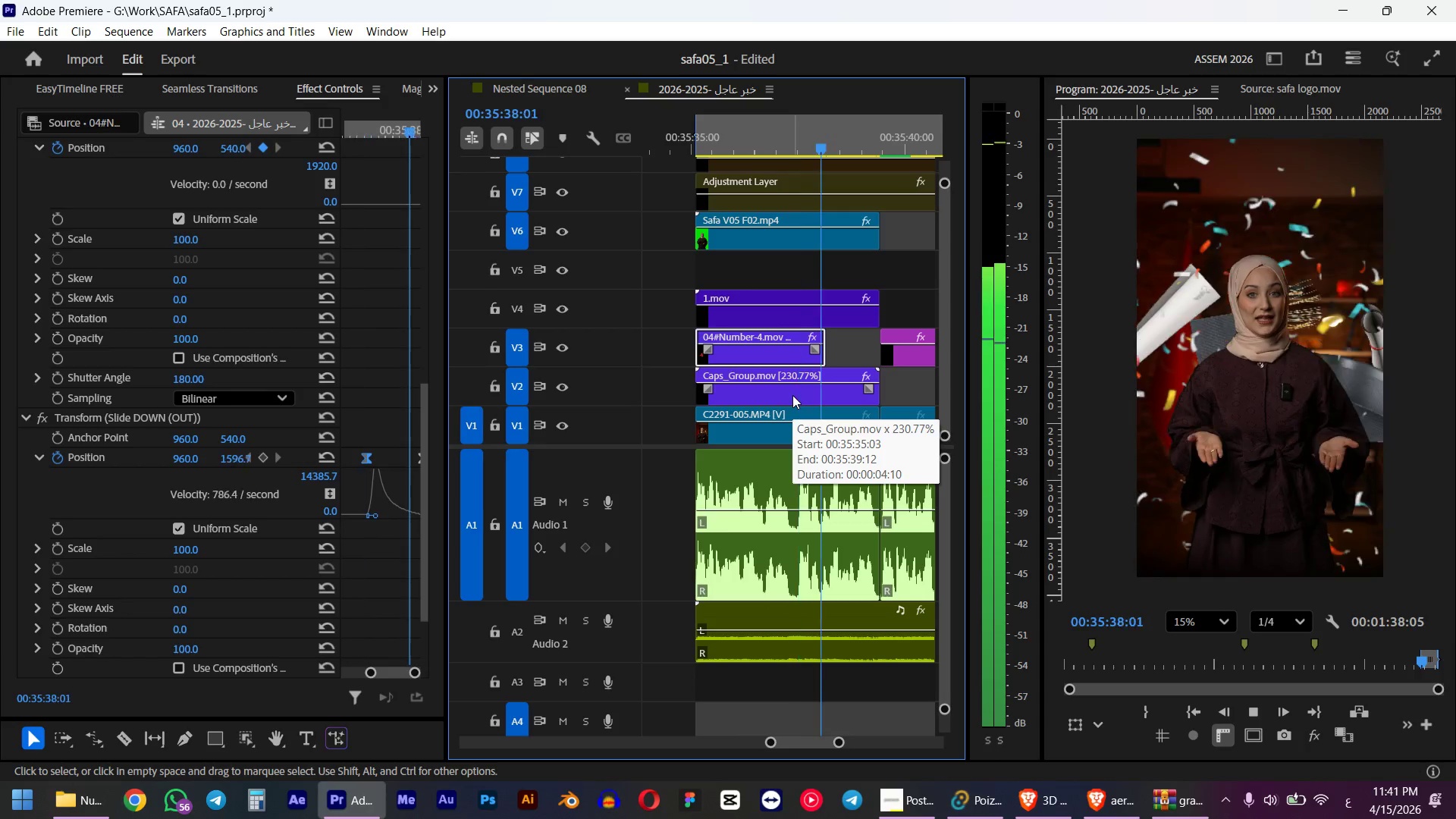 
wait(6.55)
 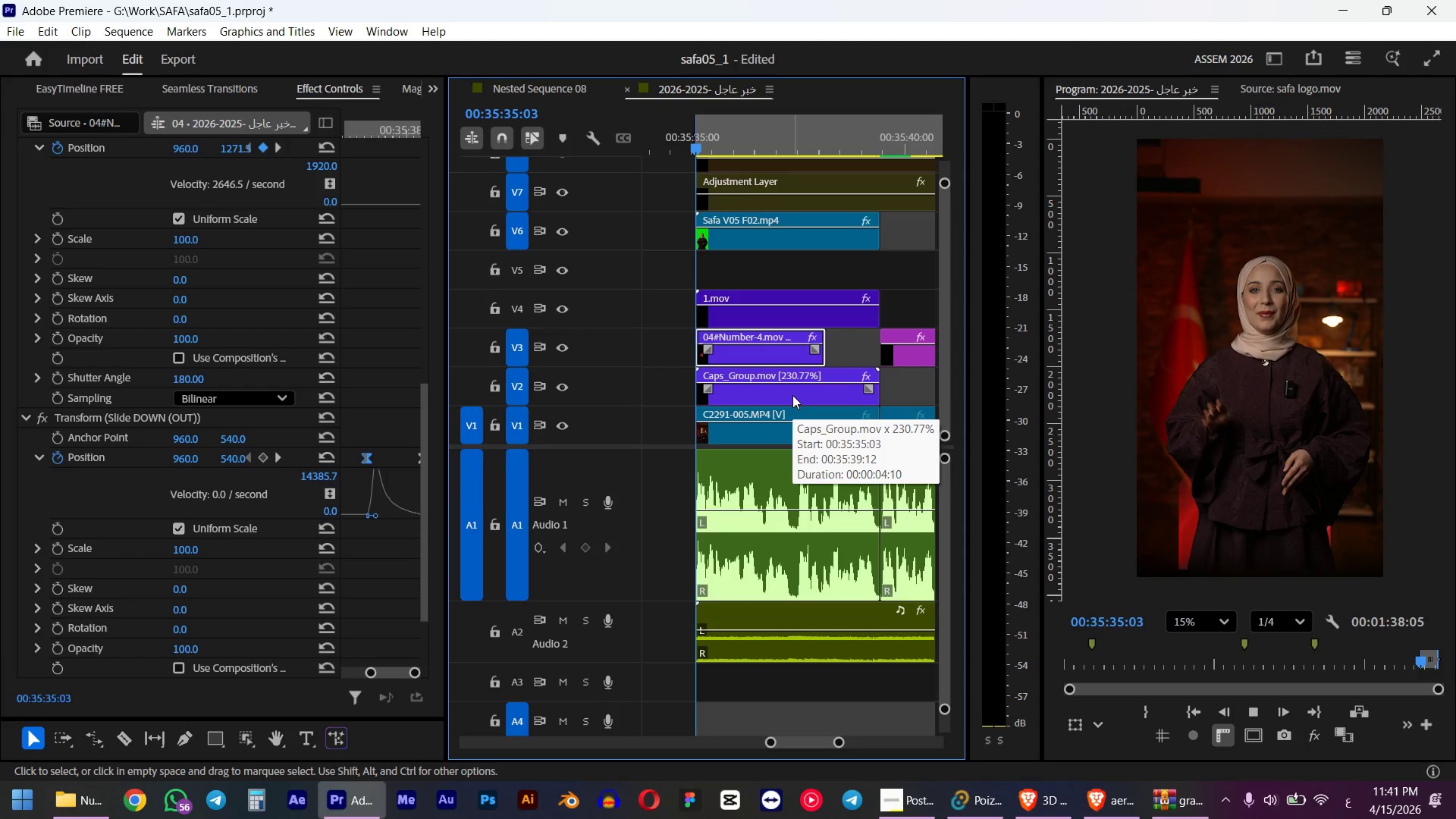 
key(Space)
 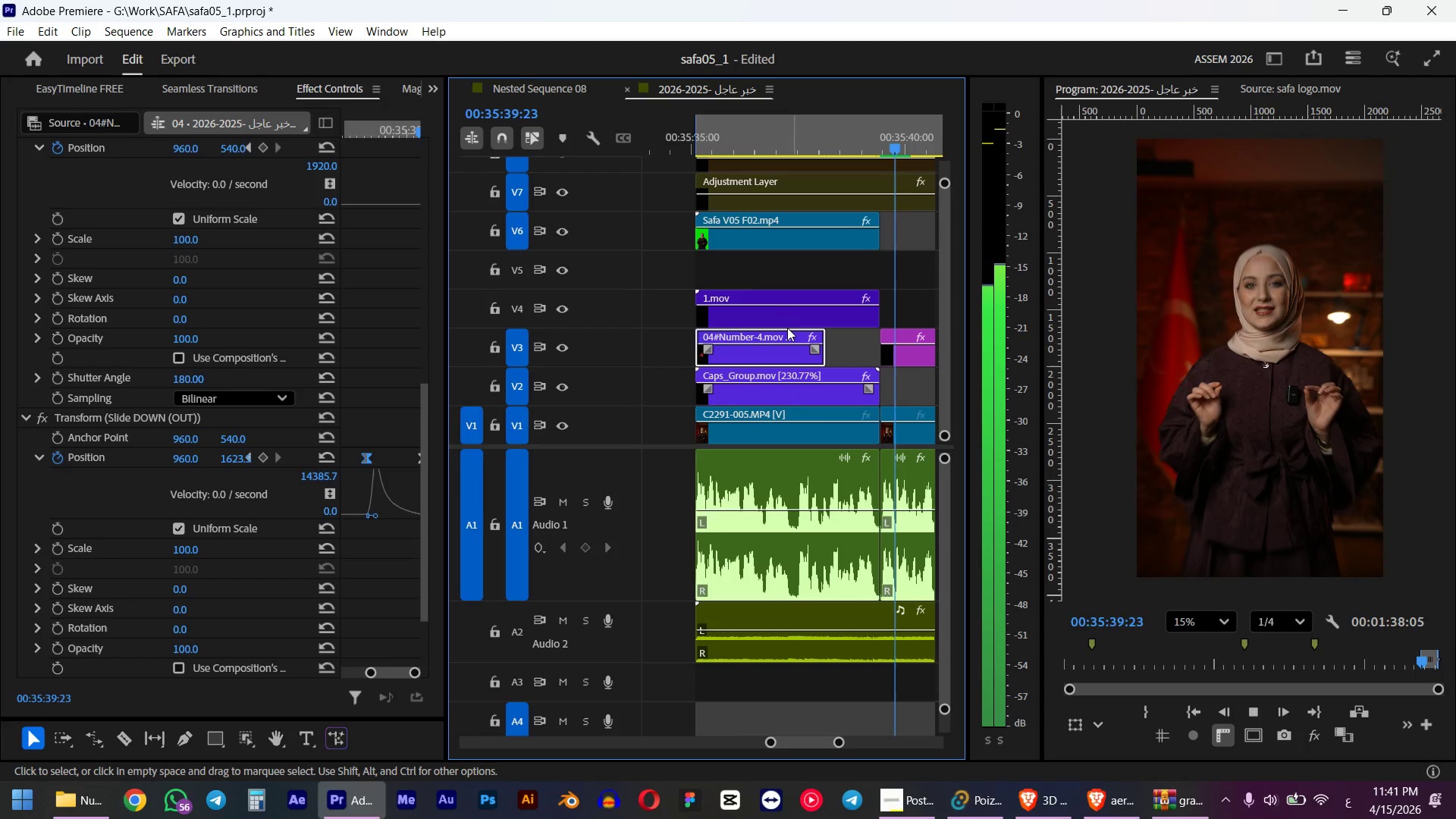 
left_click_drag(start_coordinate=[736, 150], to_coordinate=[695, 158])
 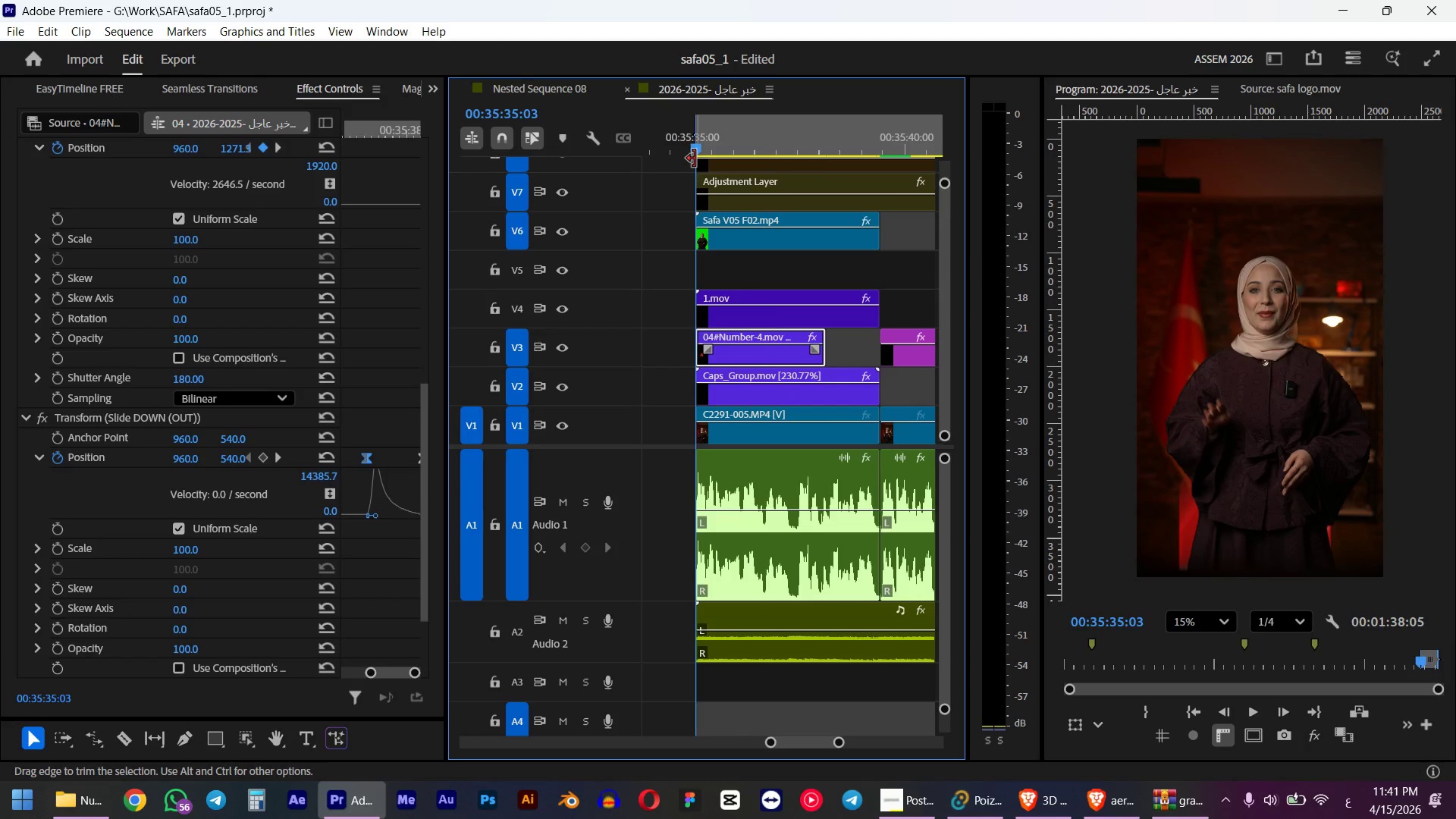 
hold_key(key=ShiftLeft, duration=0.56)
 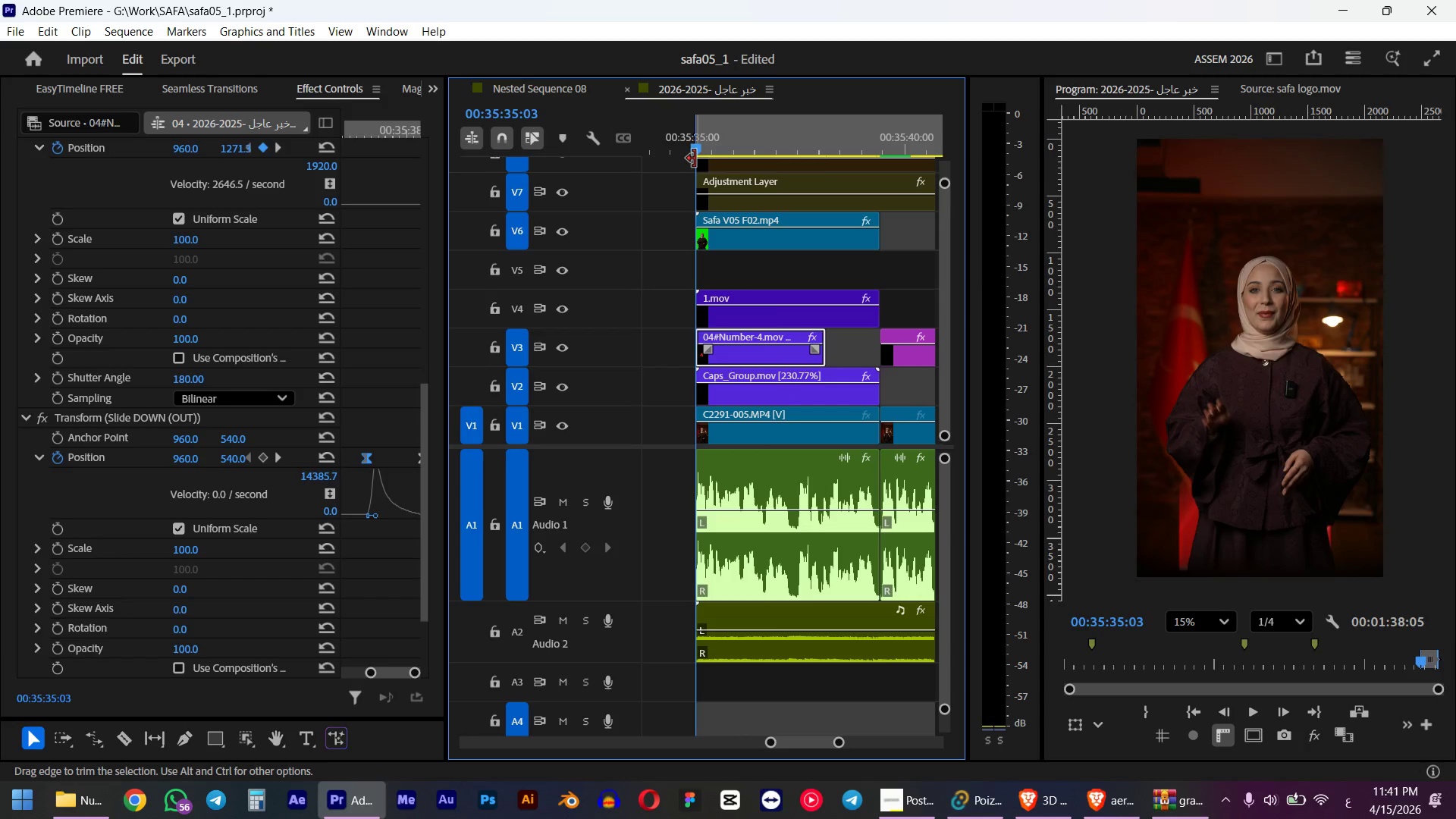 
key(Space)
 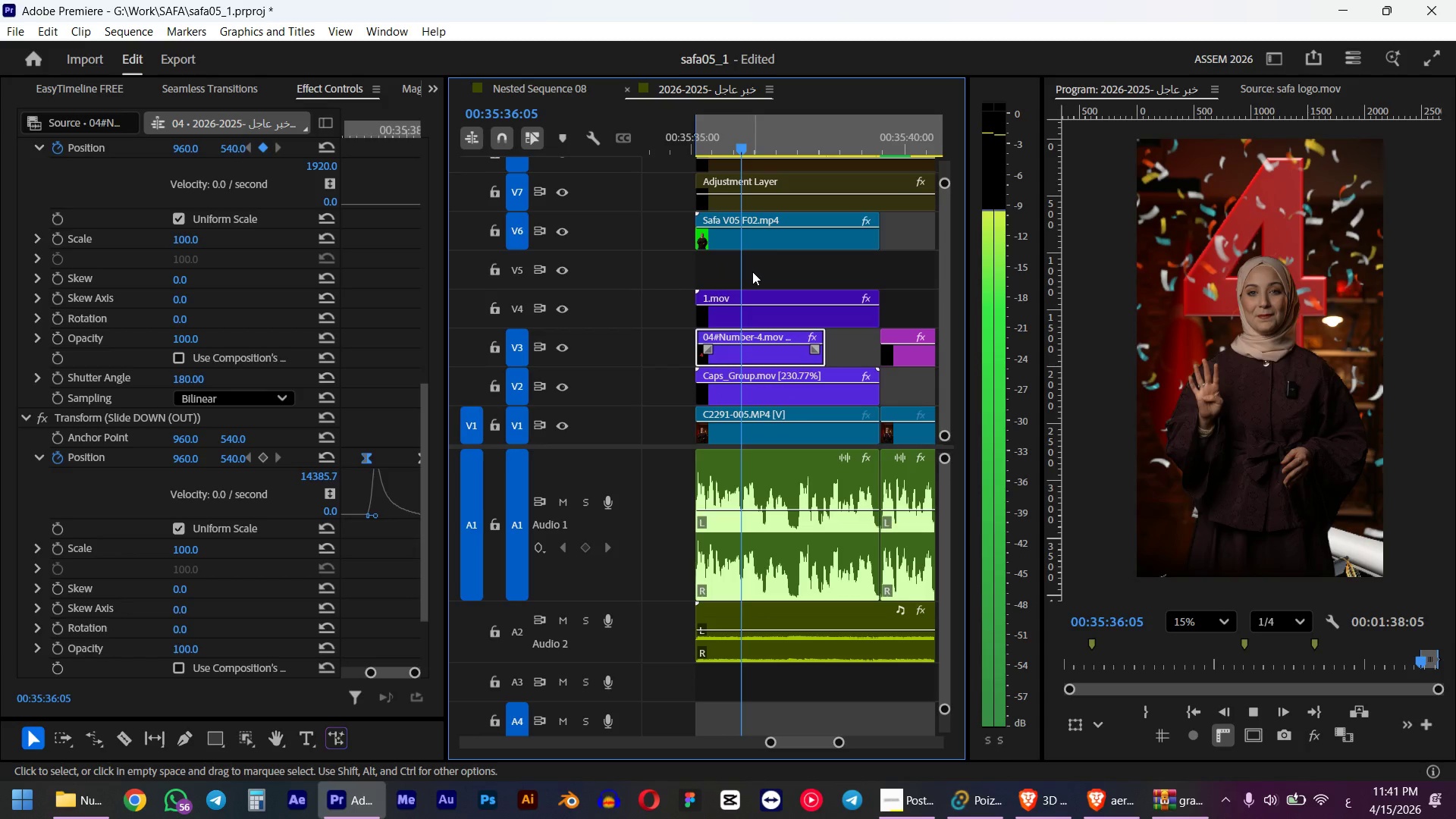 
key(Space)
 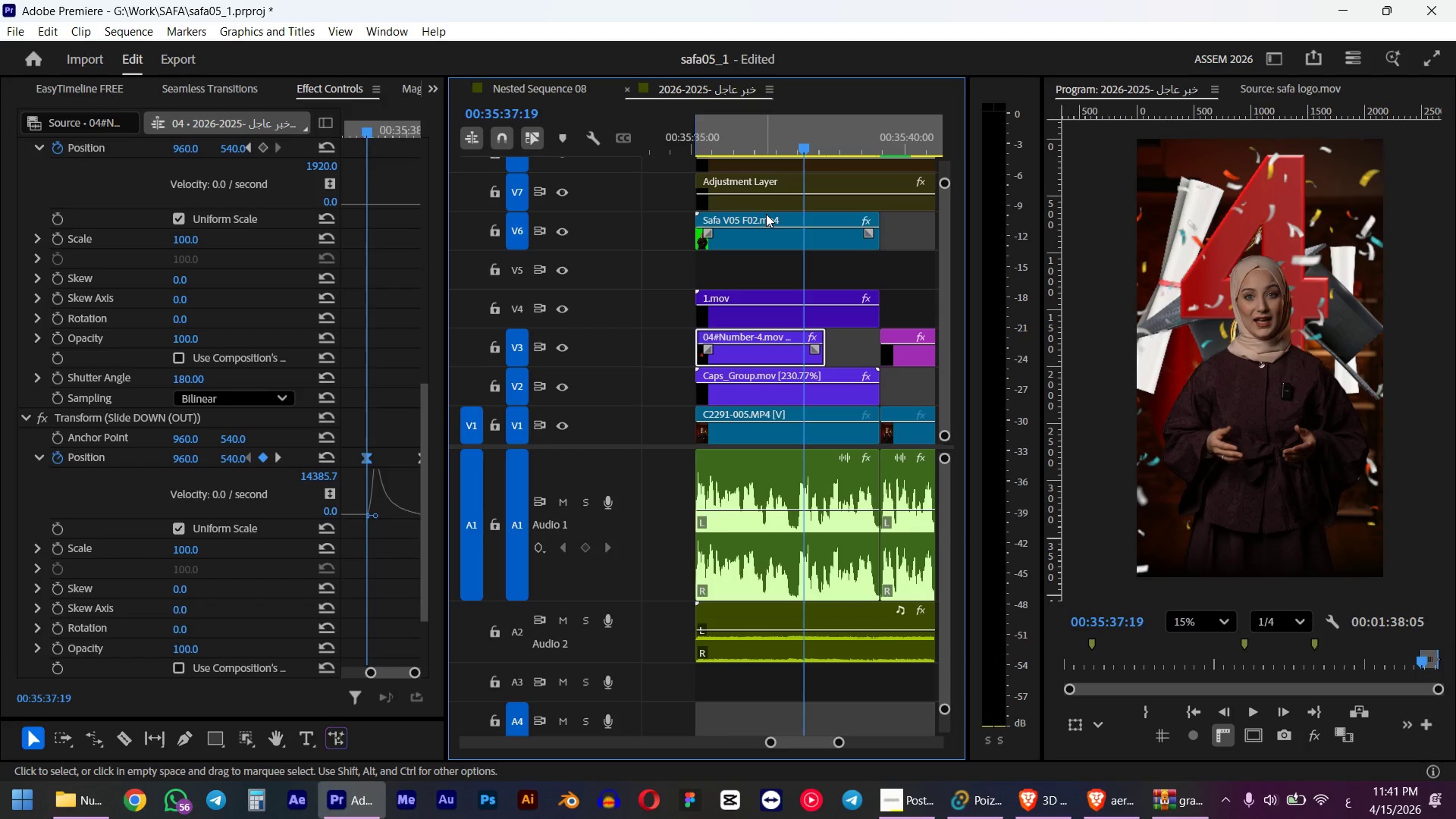 
left_click_drag(start_coordinate=[767, 155], to_coordinate=[743, 155])
 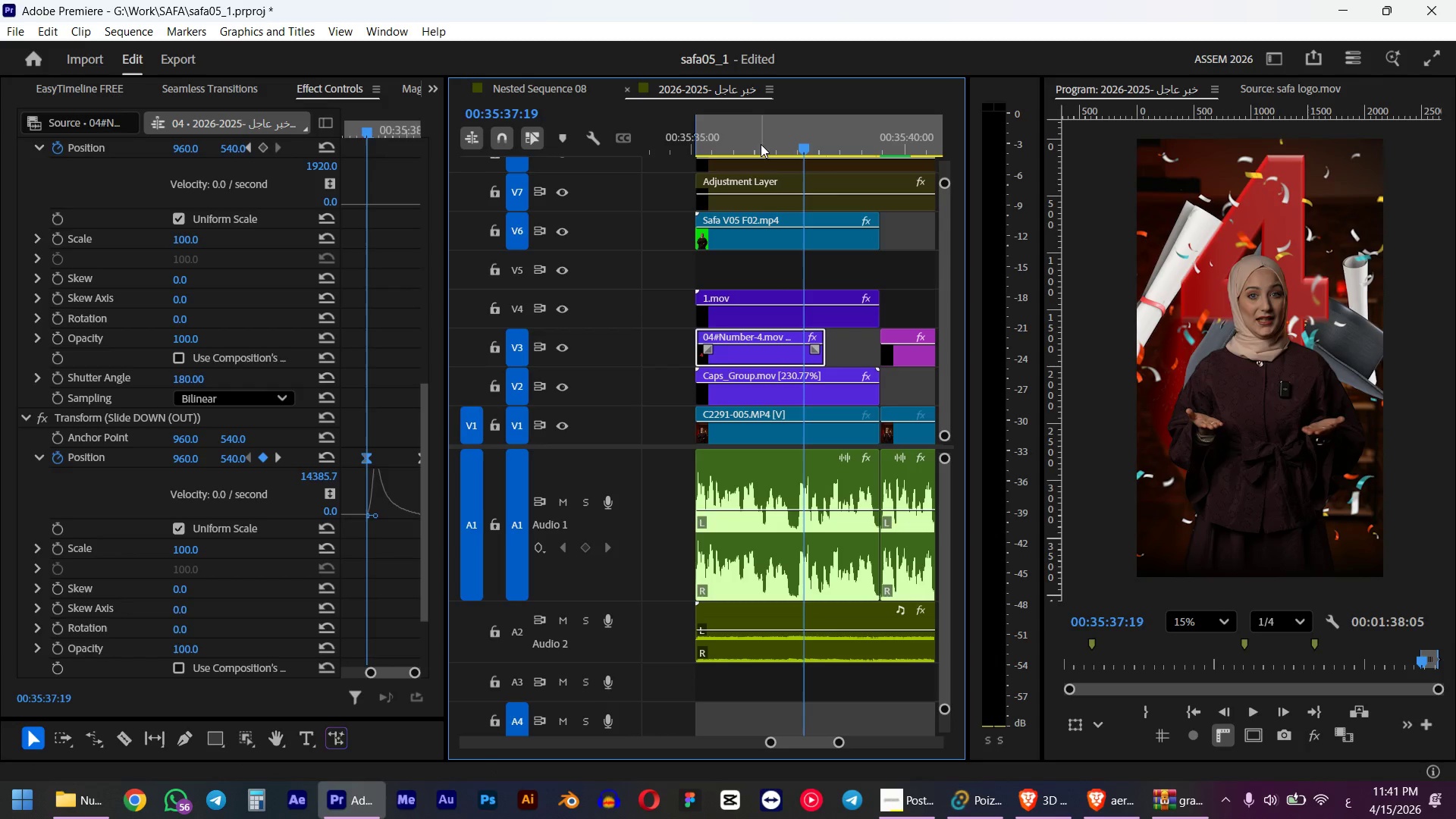 
left_click_drag(start_coordinate=[758, 143], to_coordinate=[690, 152])
 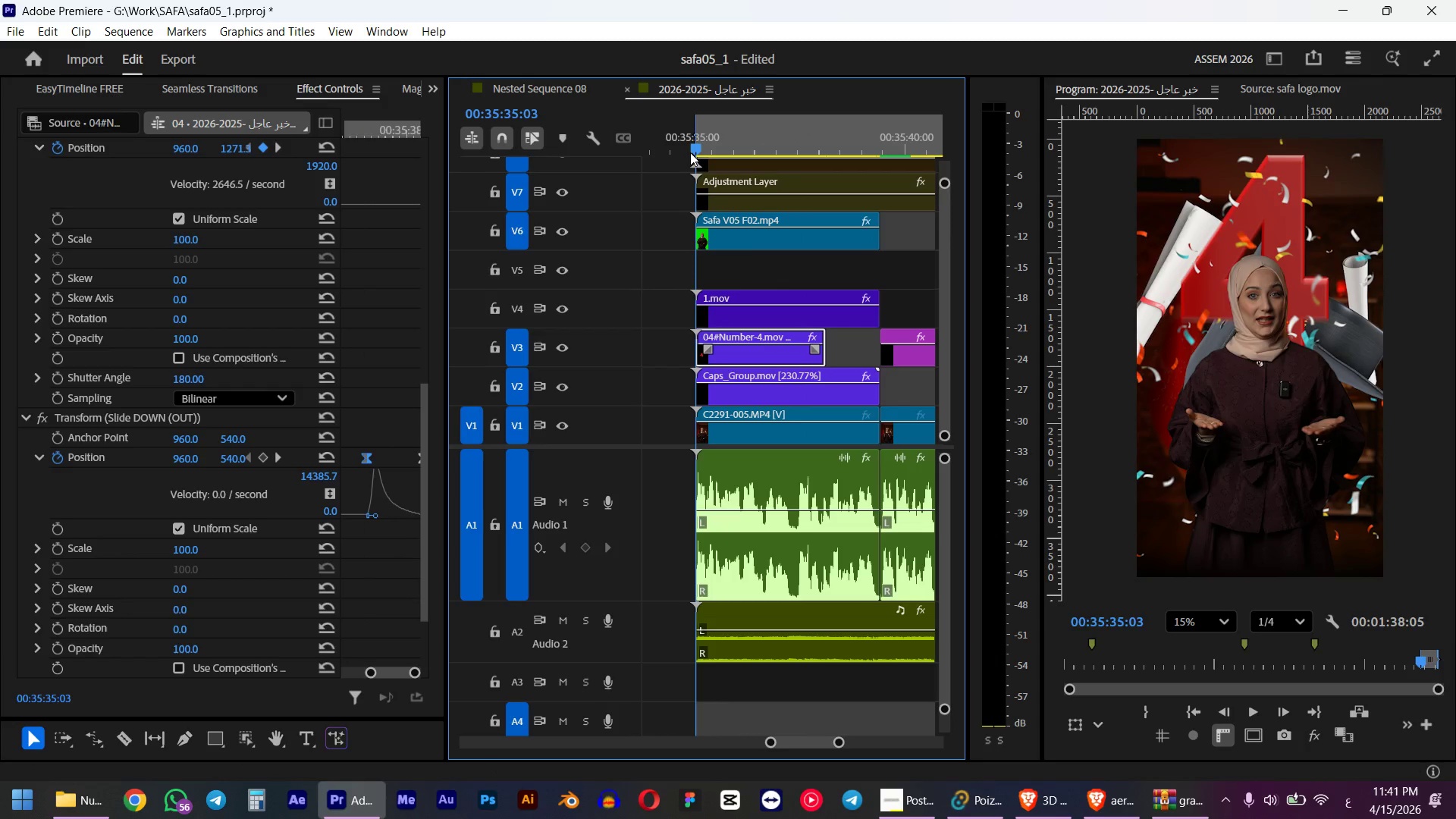 
hold_key(key=ShiftLeft, duration=0.45)
 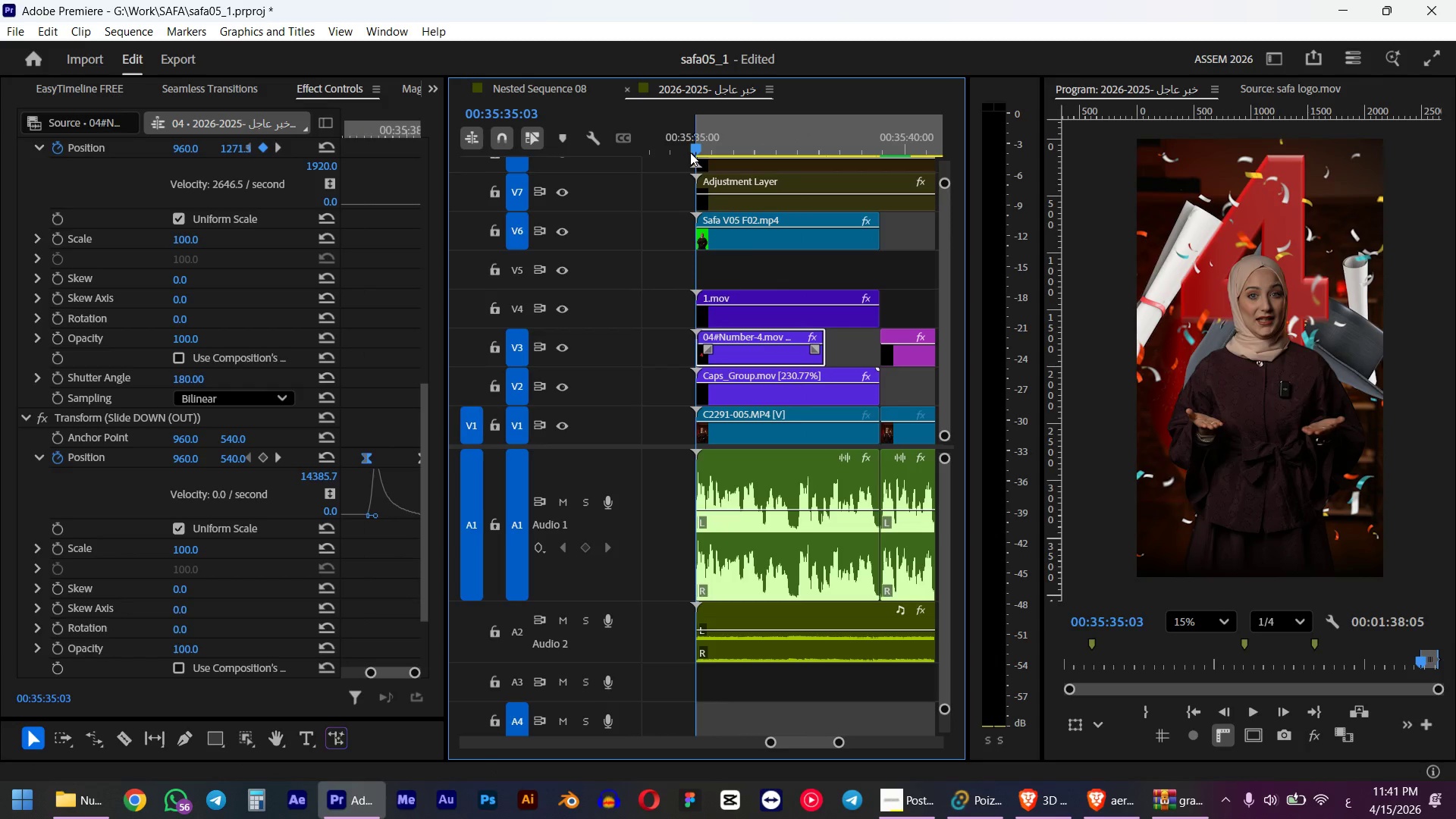 
key(Space)
 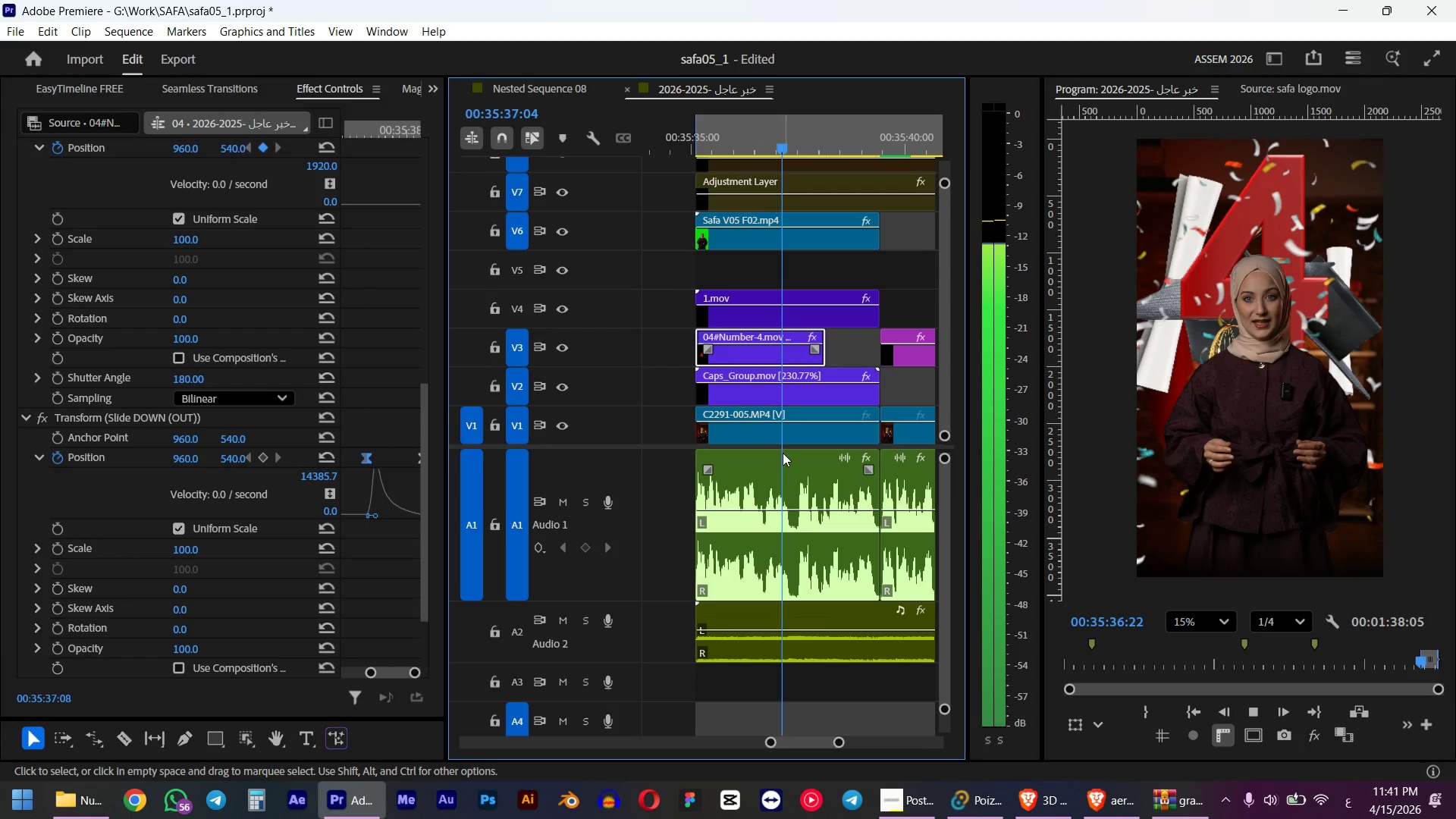 
wait(6.51)
 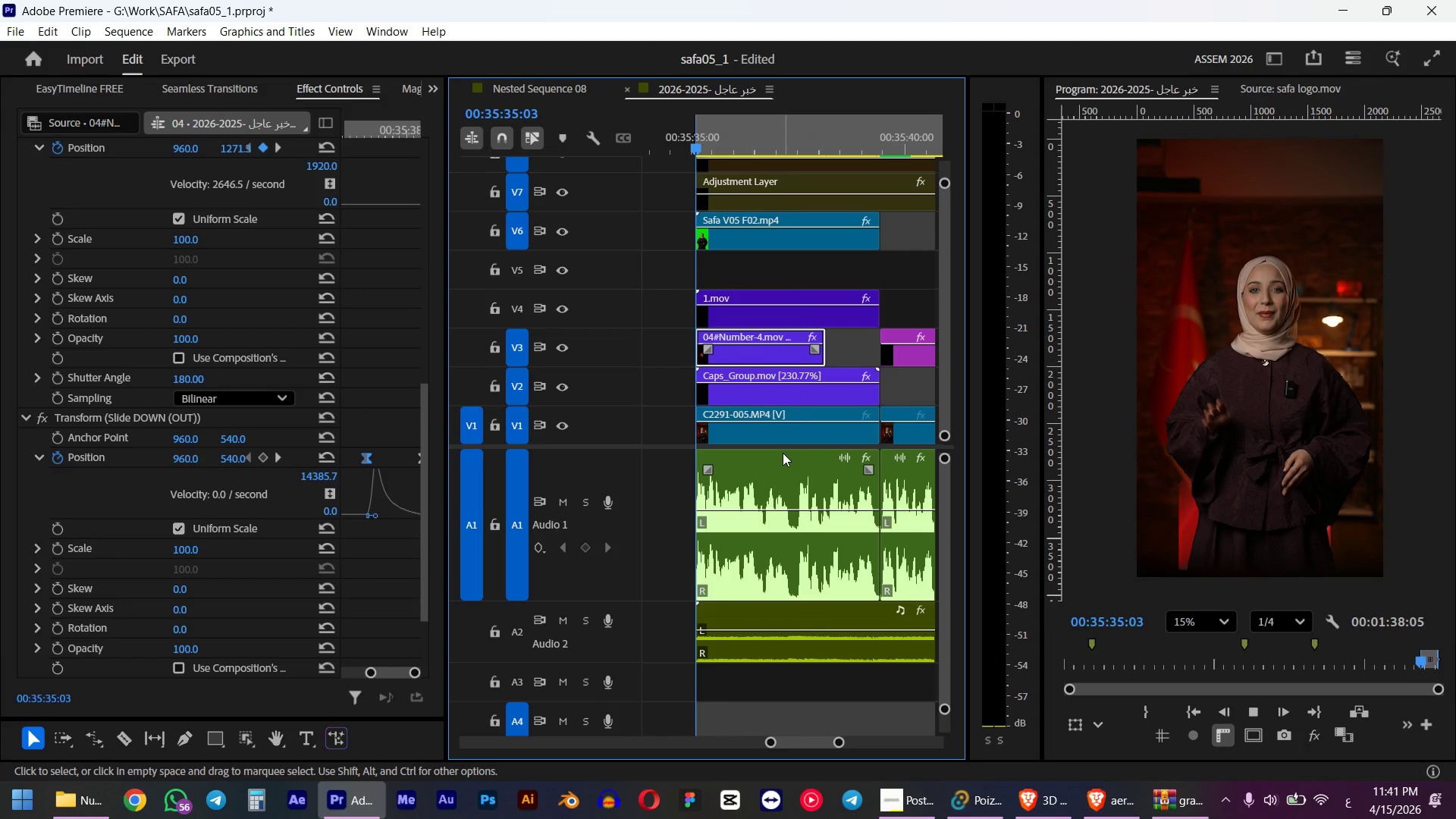 
key(Space)
 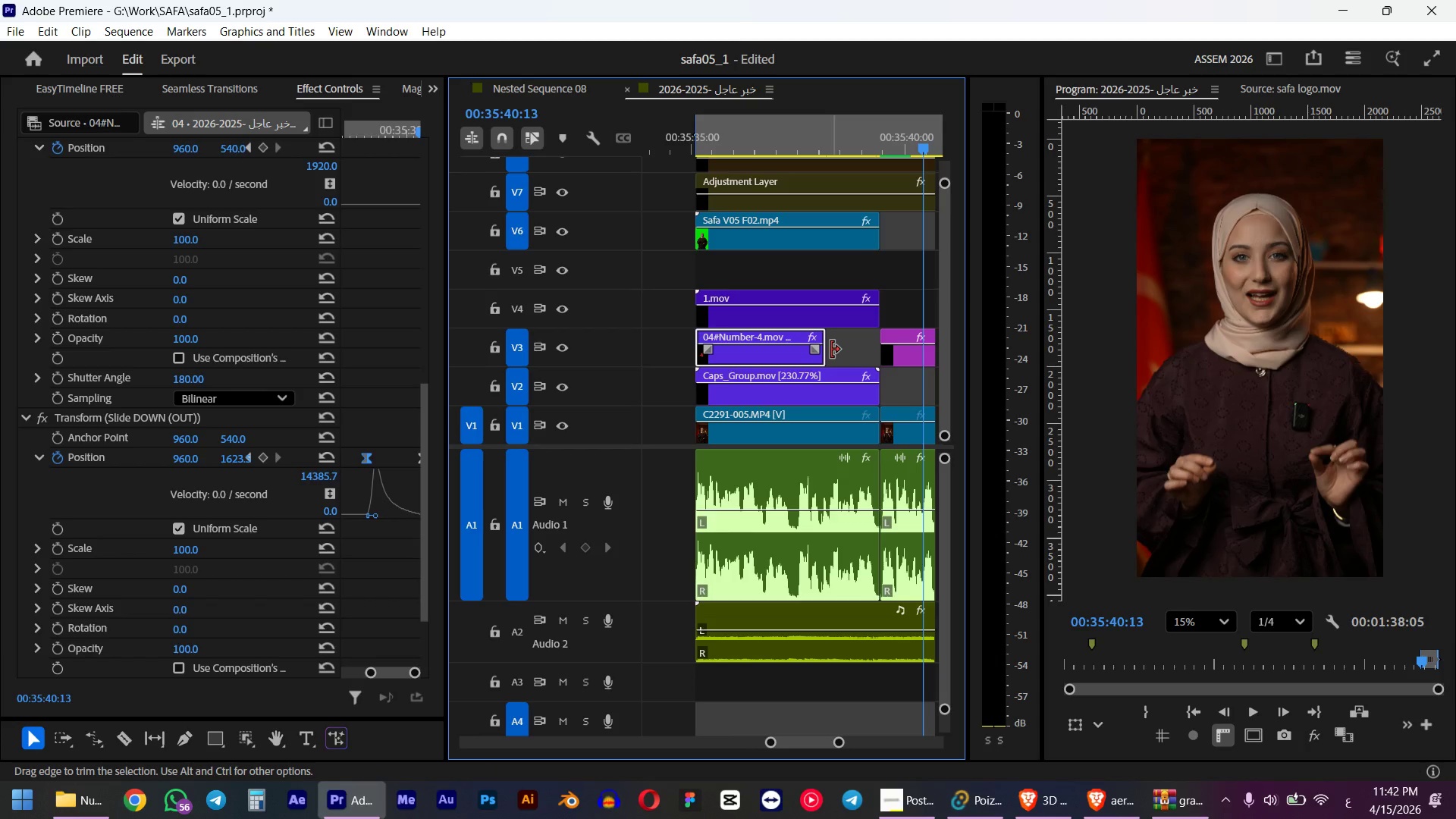 
key(Z)
 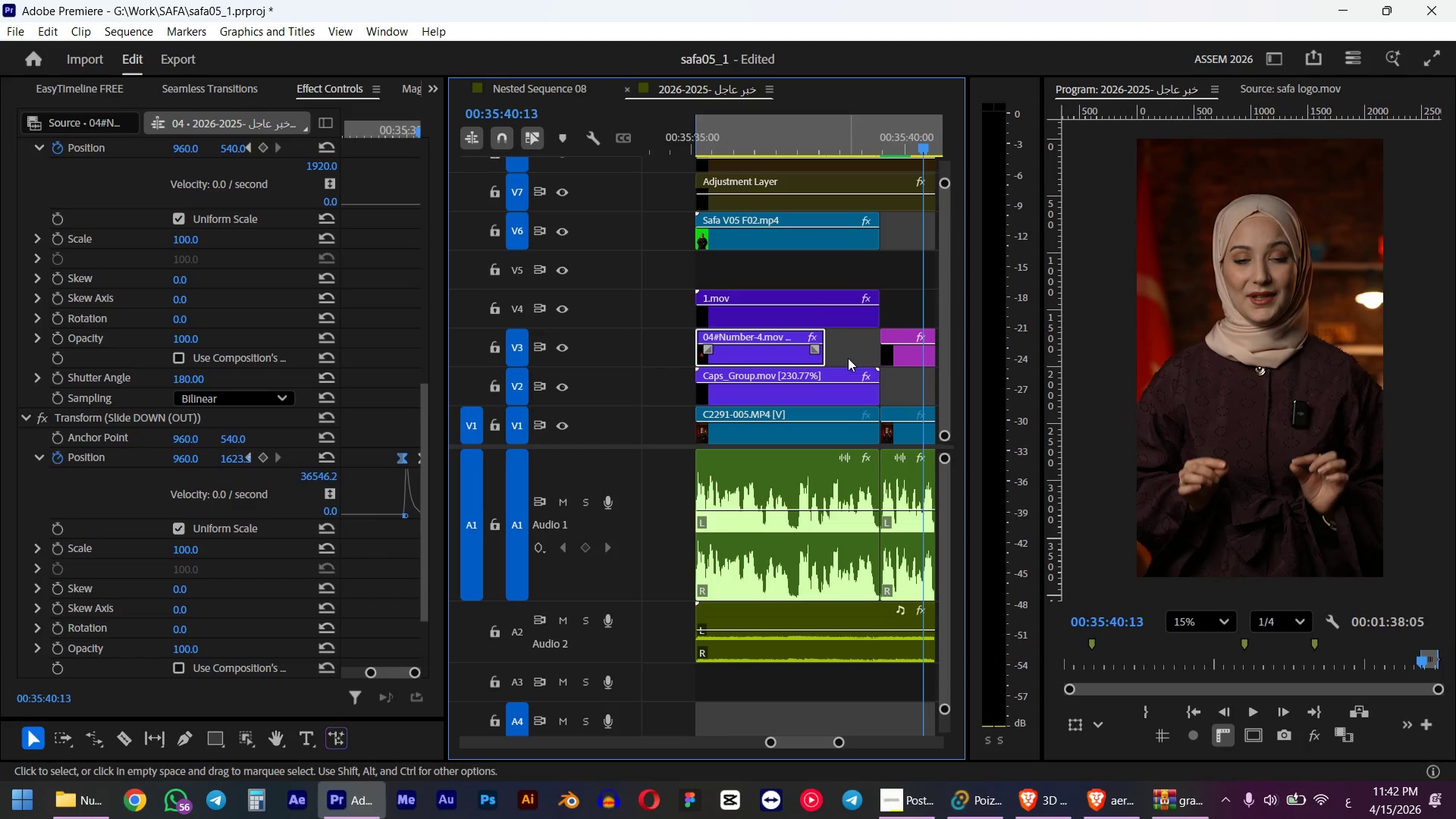 
left_click([850, 358])
 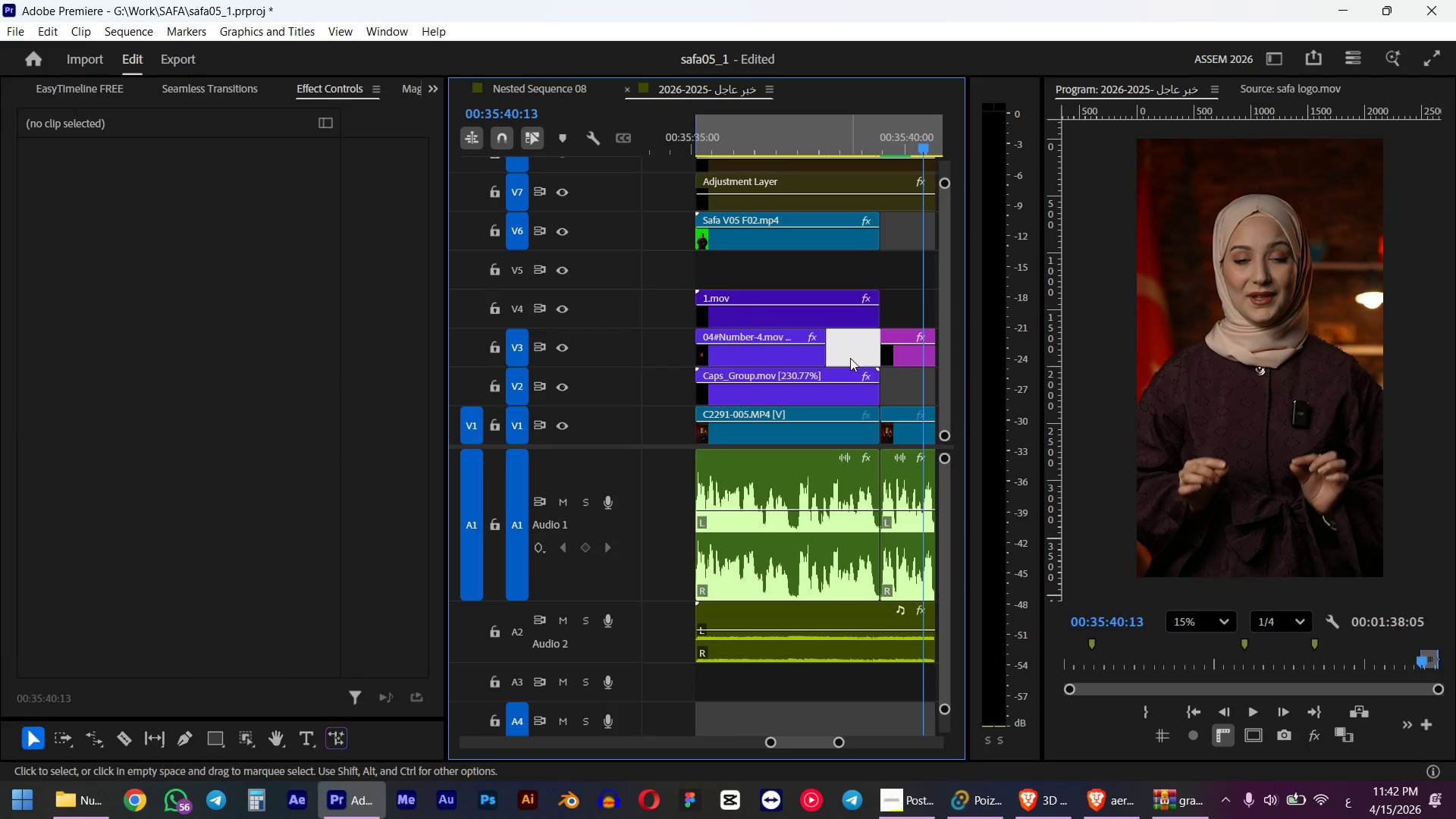 
key(Control+Z)
 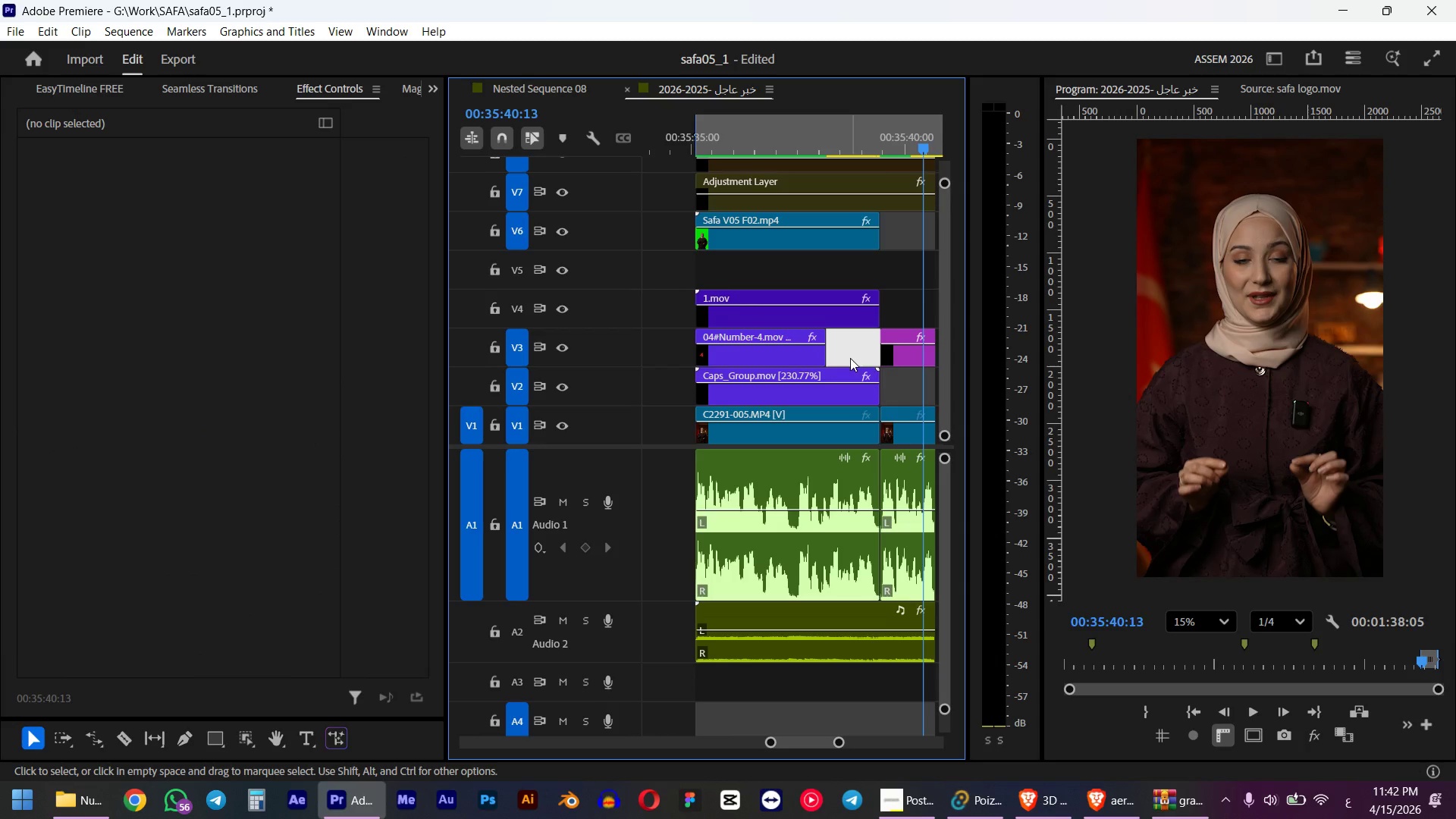 
left_click([850, 358])
 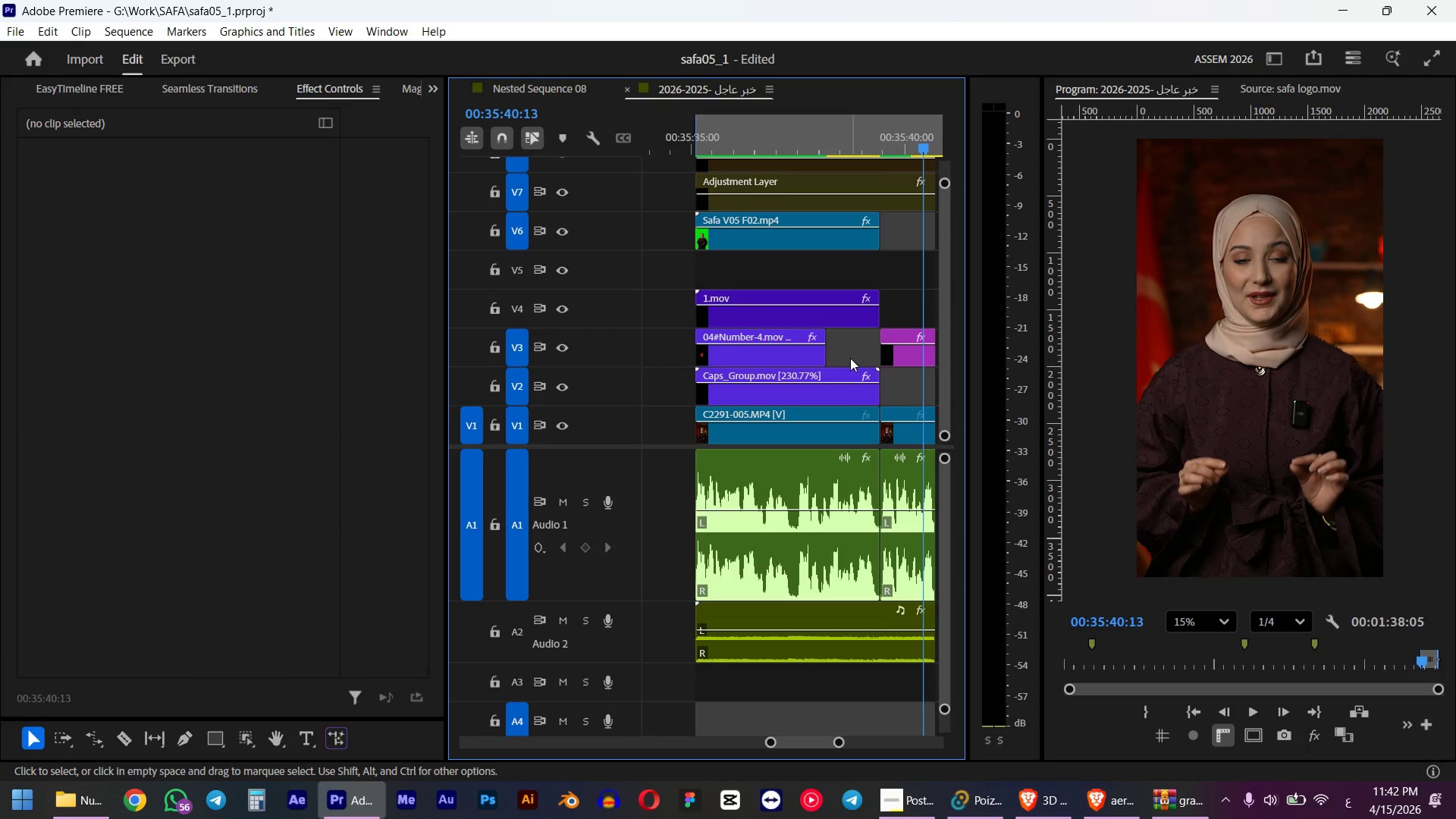 
key(Control+Z)
 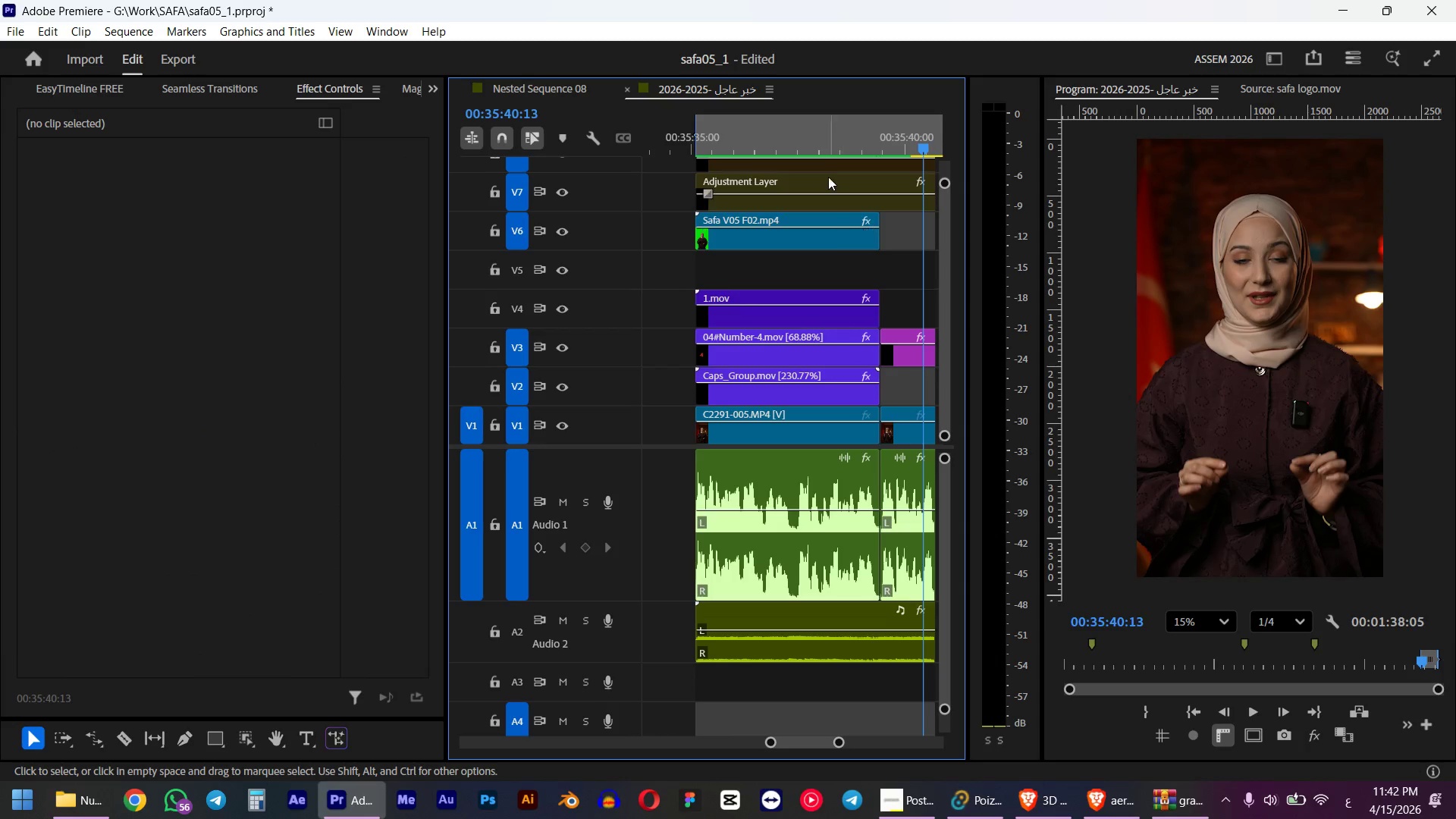 
left_click([818, 143])
 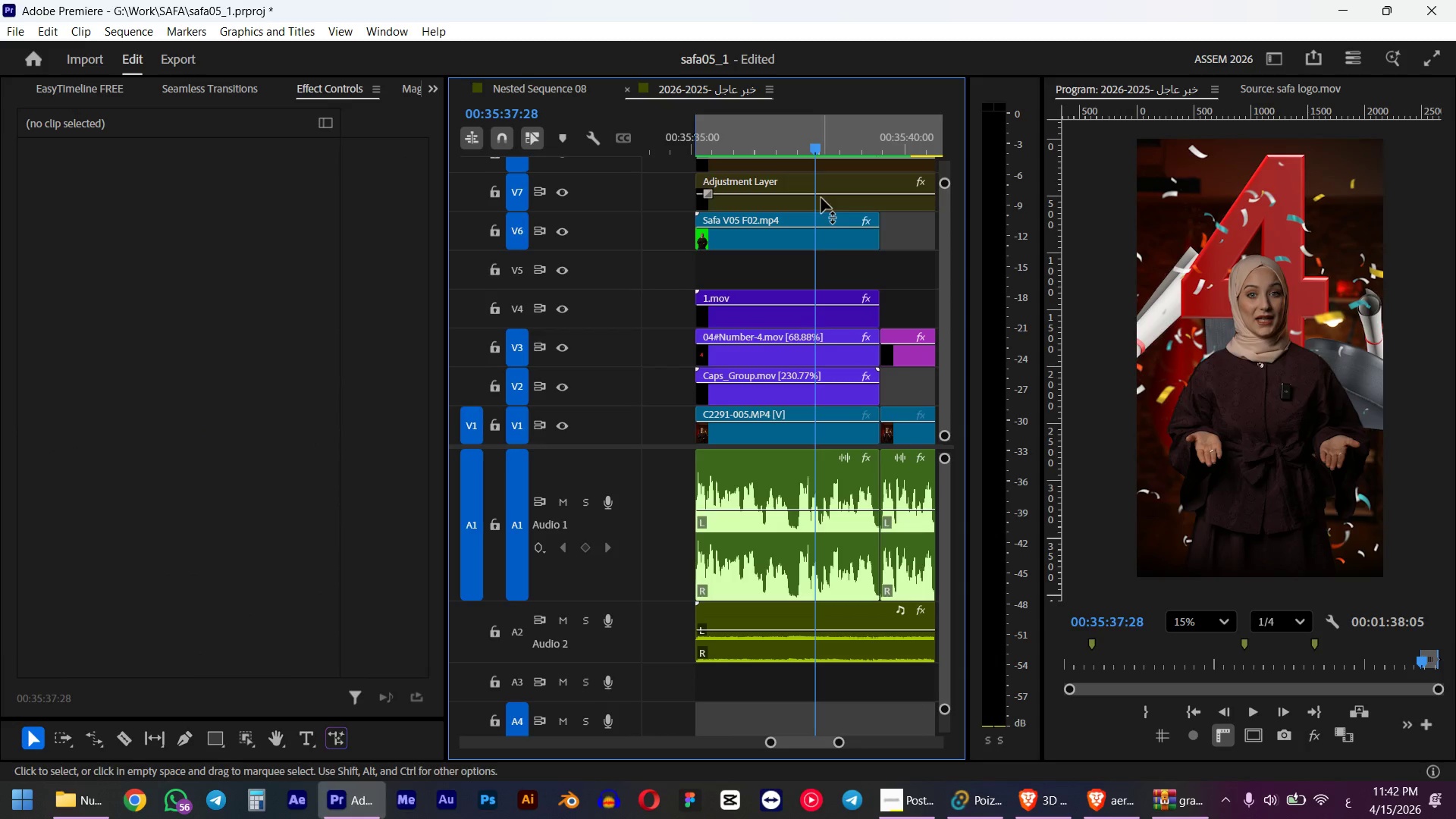 
key(Space)
 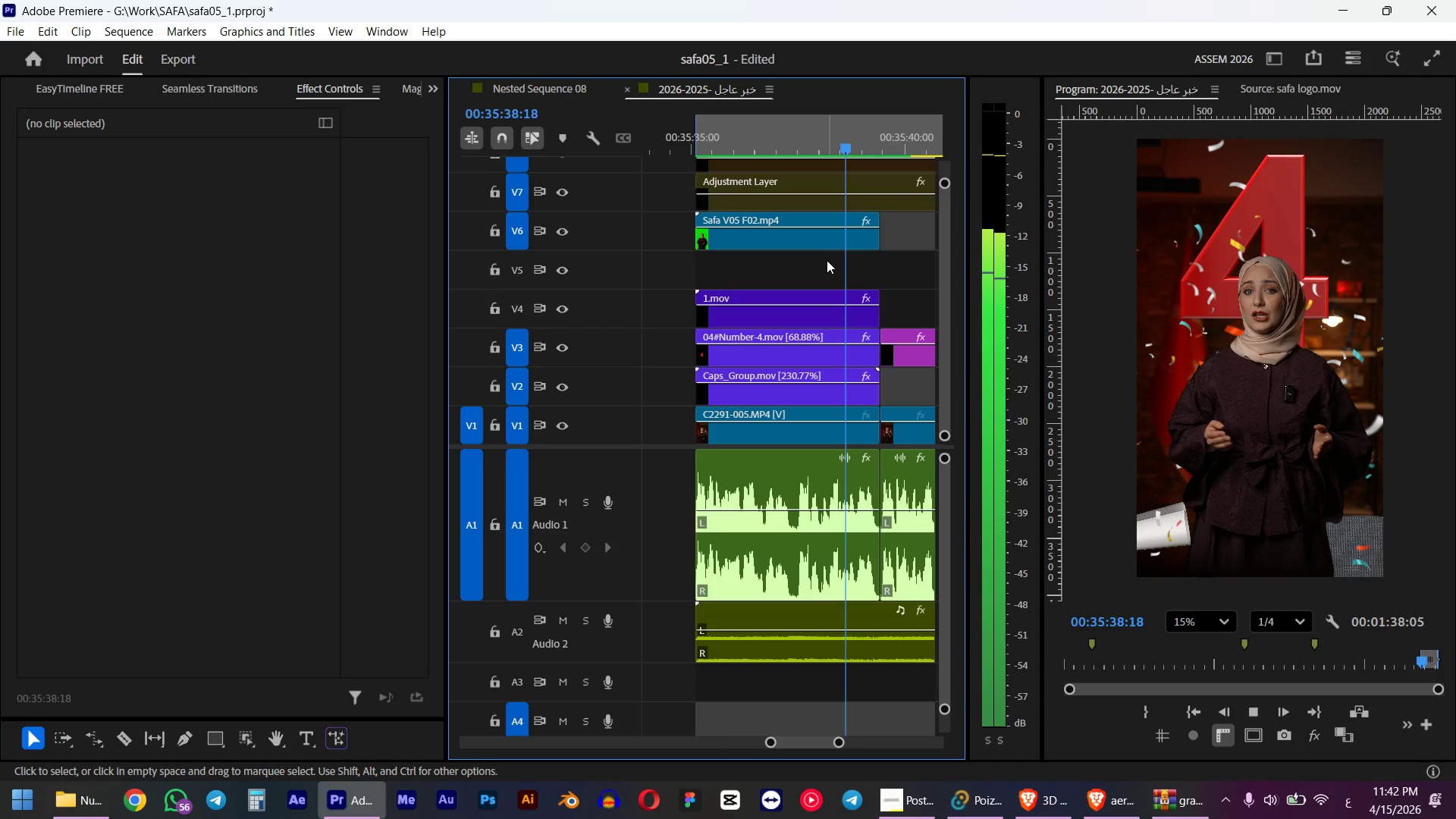 
hold_key(key=AltLeft, duration=0.84)
 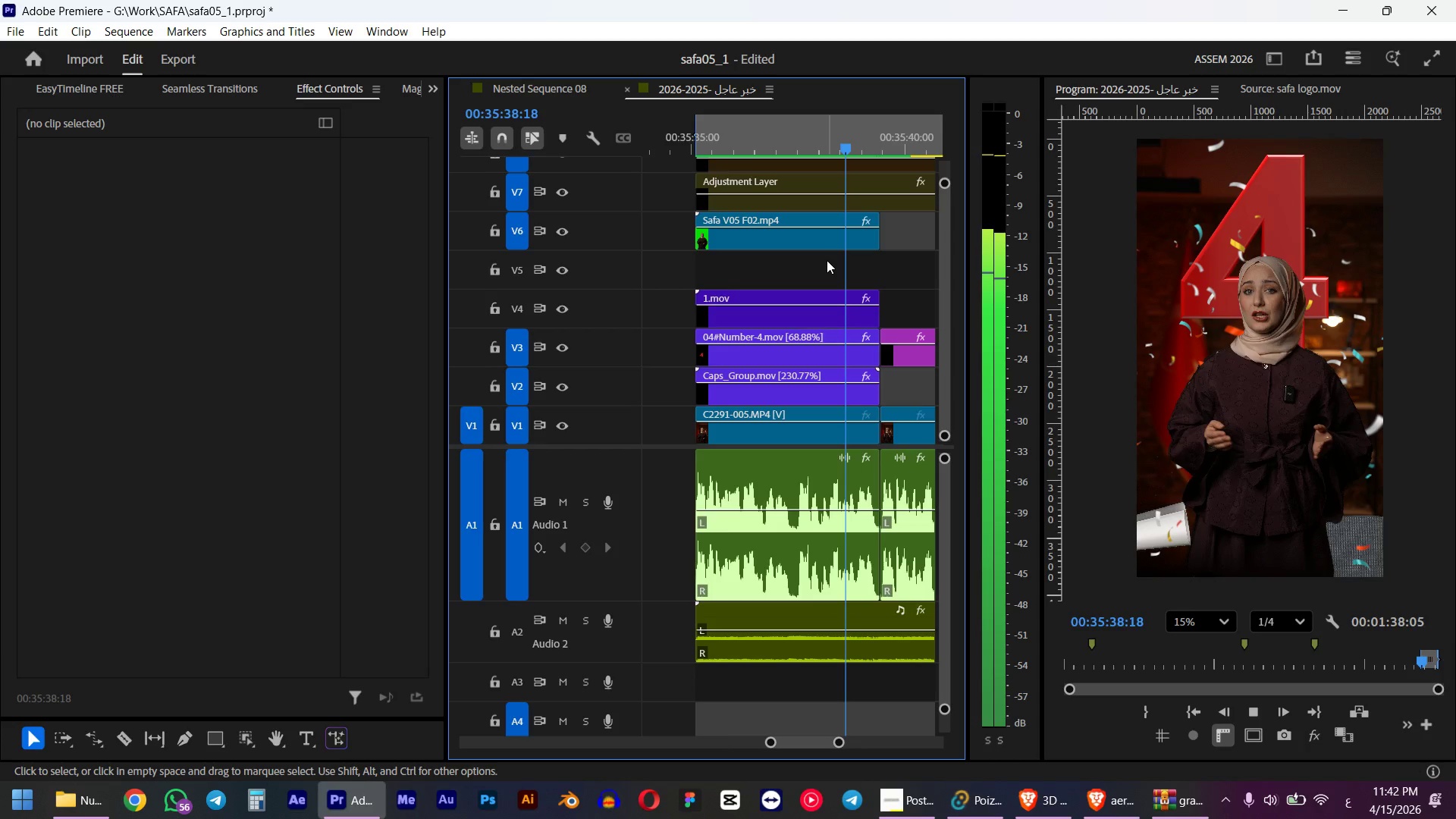 
hold_key(key=AltLeft, duration=0.31)
 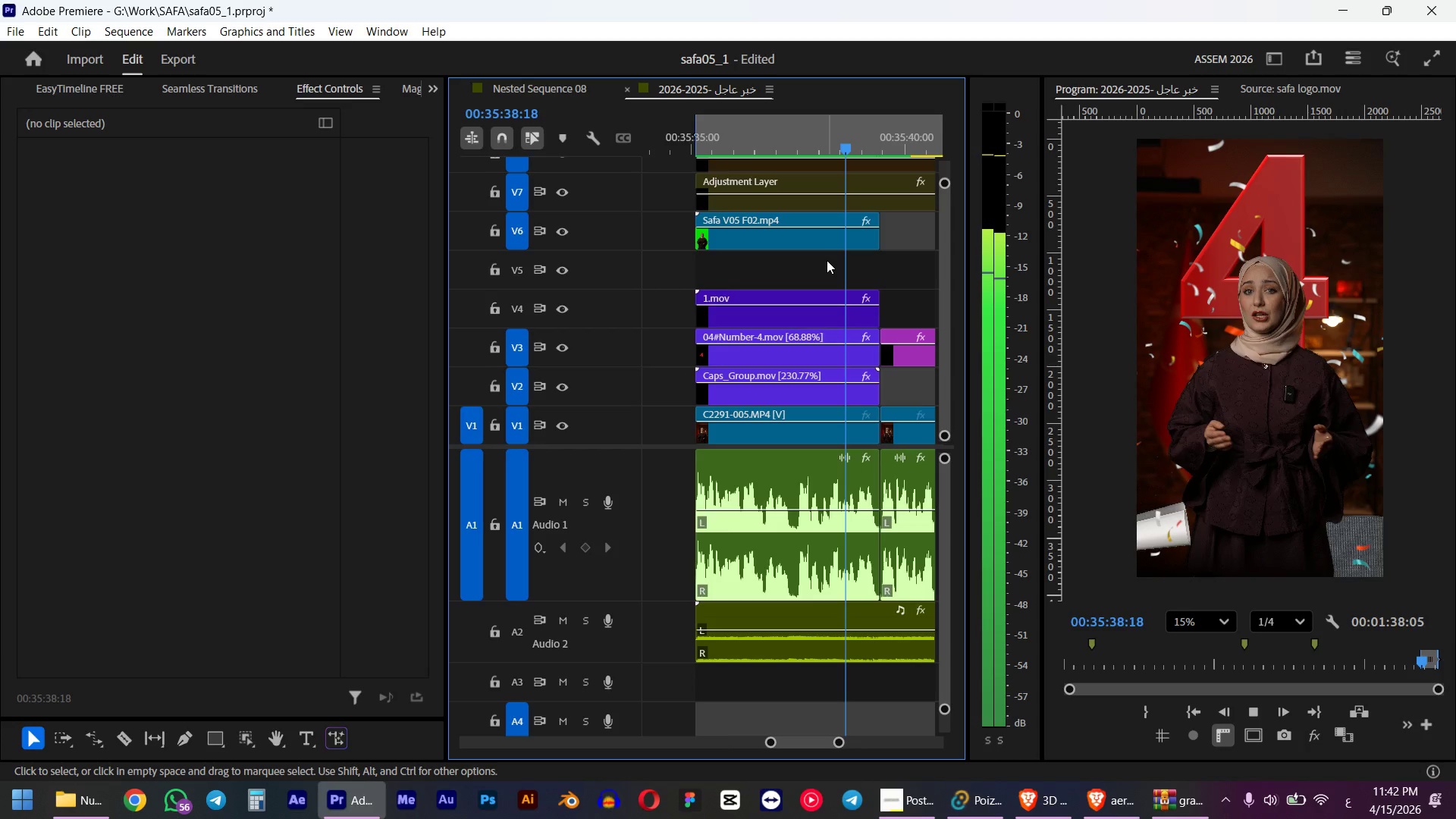 
scroll: coordinate [827, 345], scroll_direction: down, amount: 4.0
 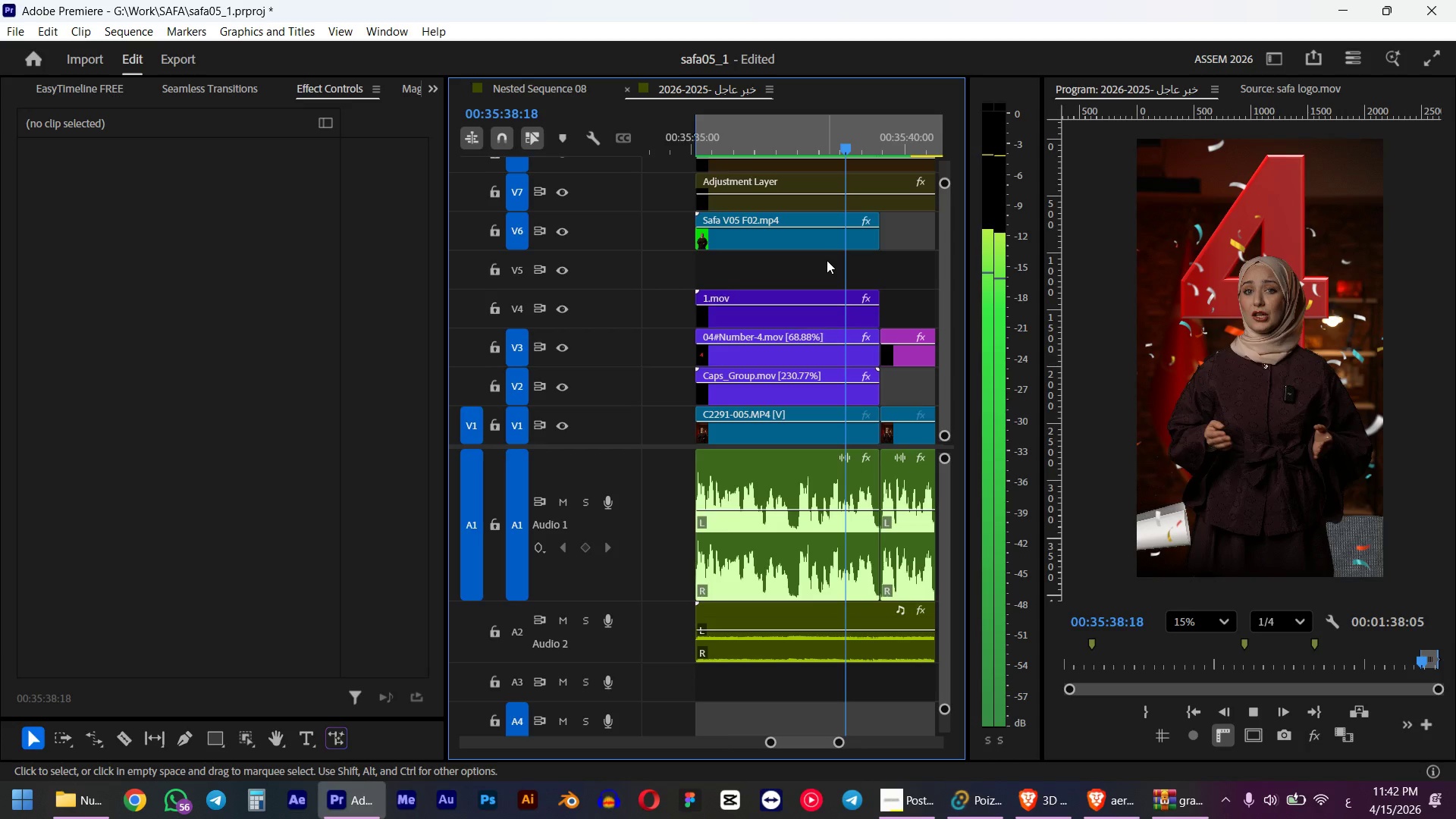 
key(Space)
 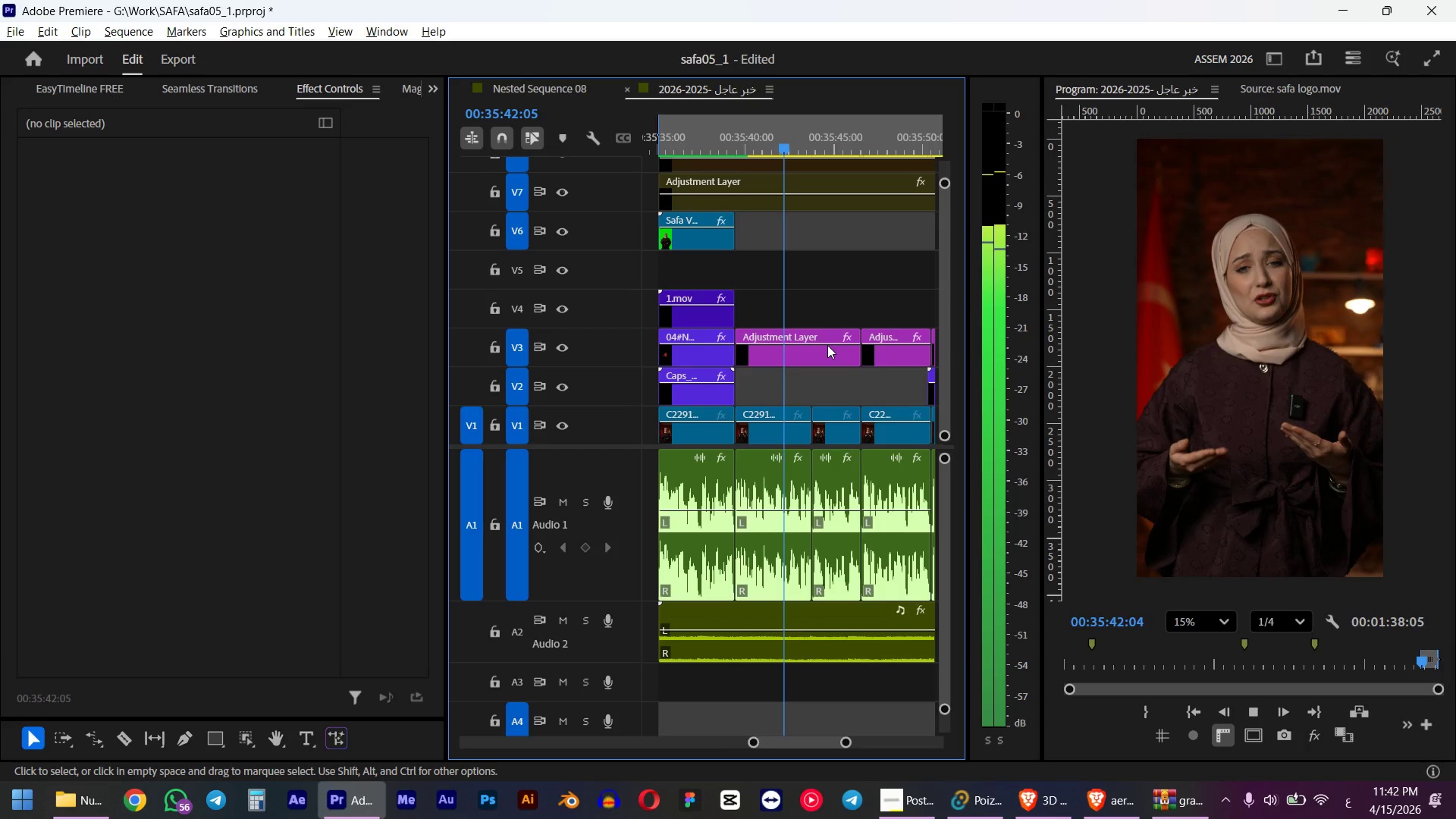 
scroll: coordinate [834, 398], scroll_direction: down, amount: 6.0
 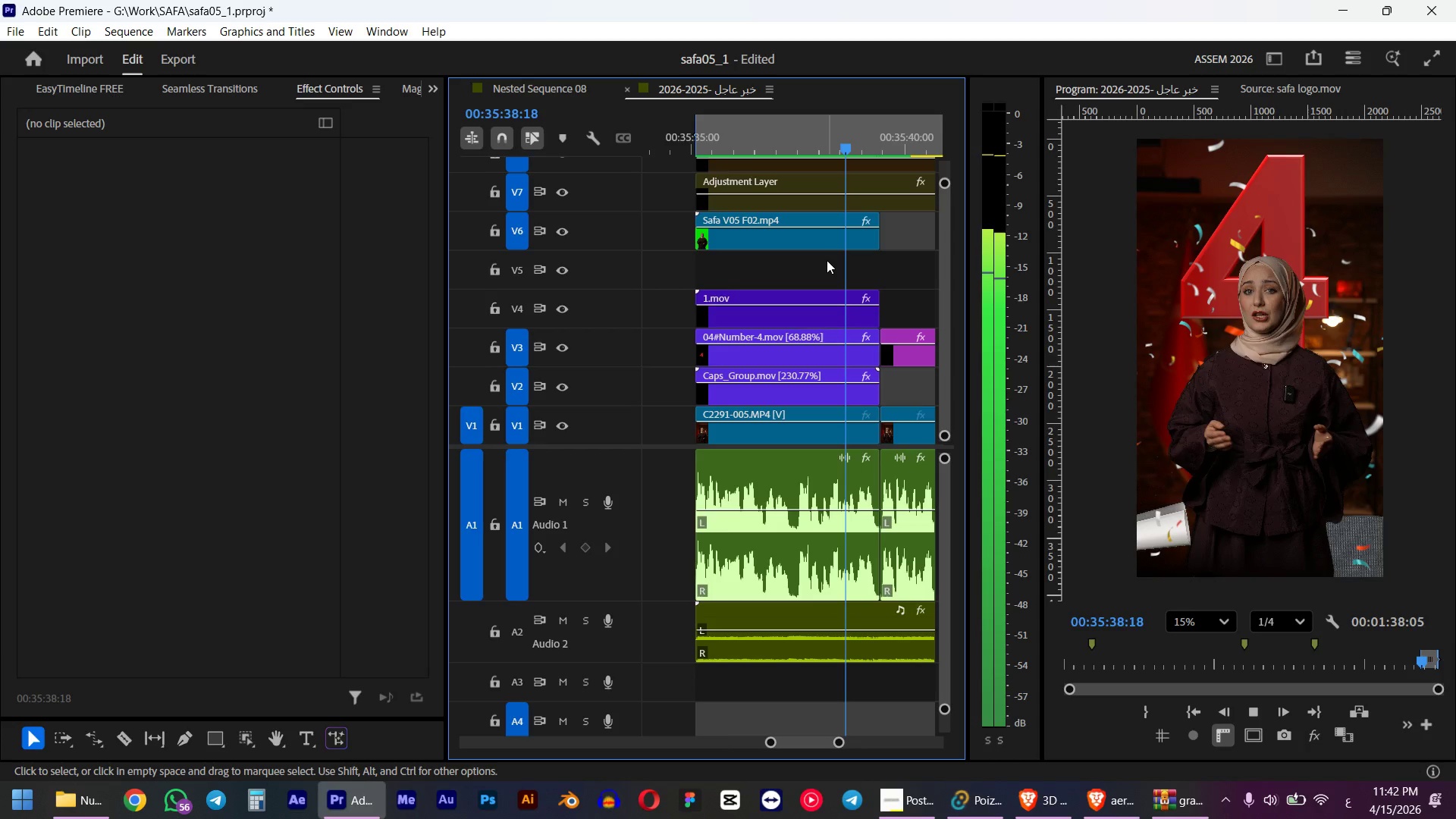 
left_click_drag(start_coordinate=[761, 146], to_coordinate=[721, 147])
 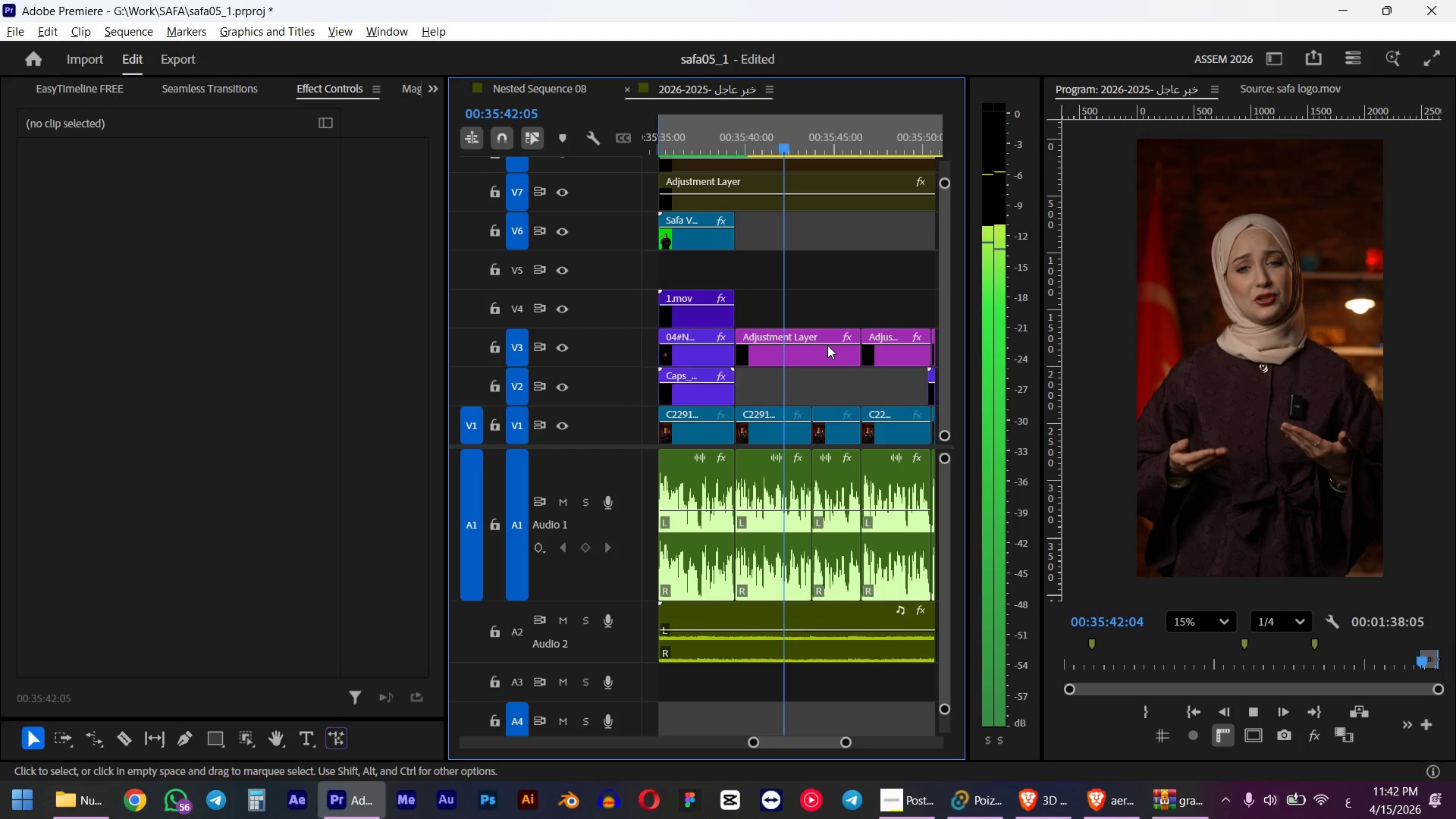 
hold_key(key=ShiftLeft, duration=0.78)
 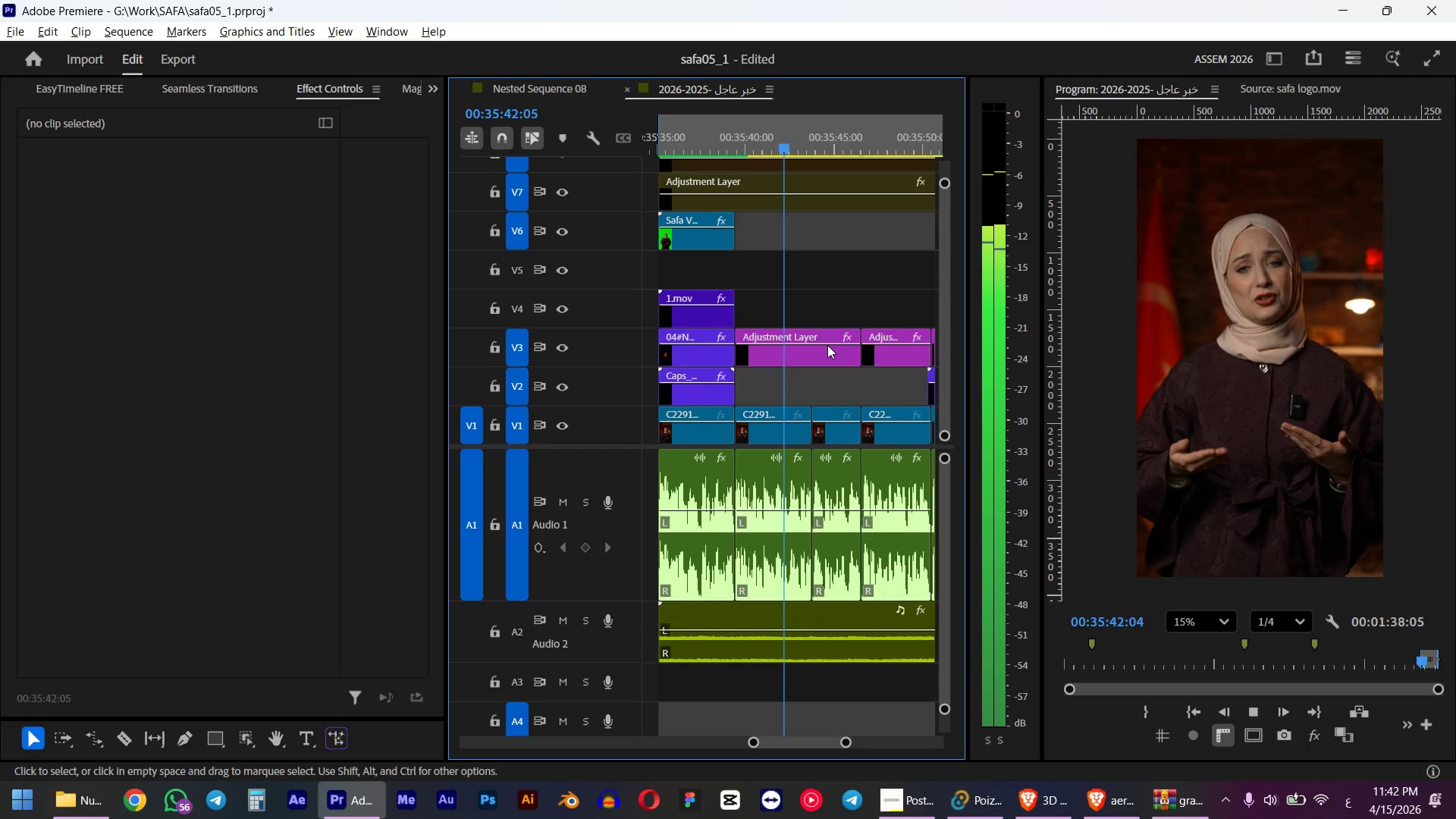 
scroll: coordinate [826, 398], scroll_direction: down, amount: 6.0
 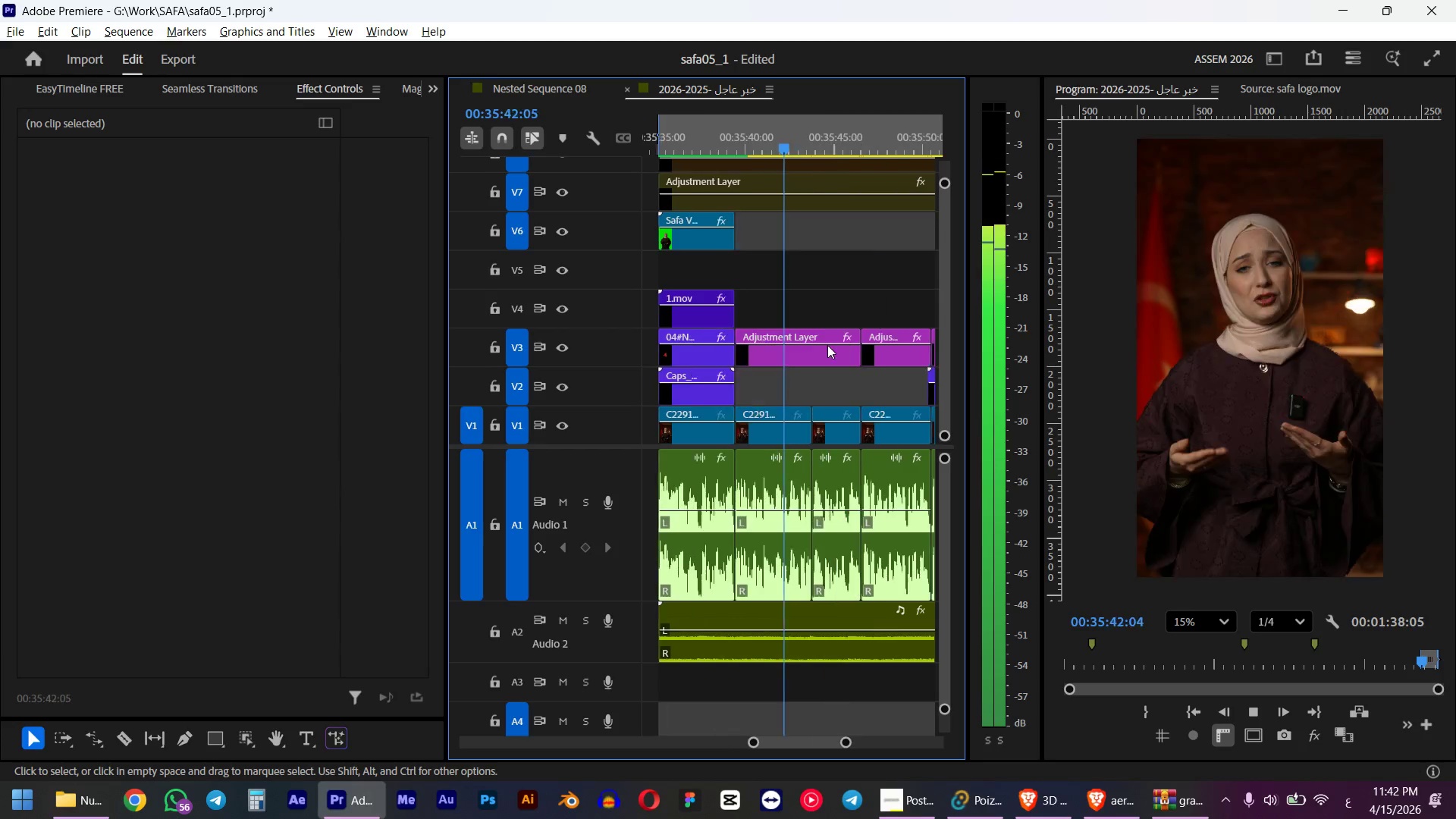 
hold_key(key=AltLeft, duration=0.44)
scroll: coordinate [763, 353], scroll_direction: down, amount: 5.0
 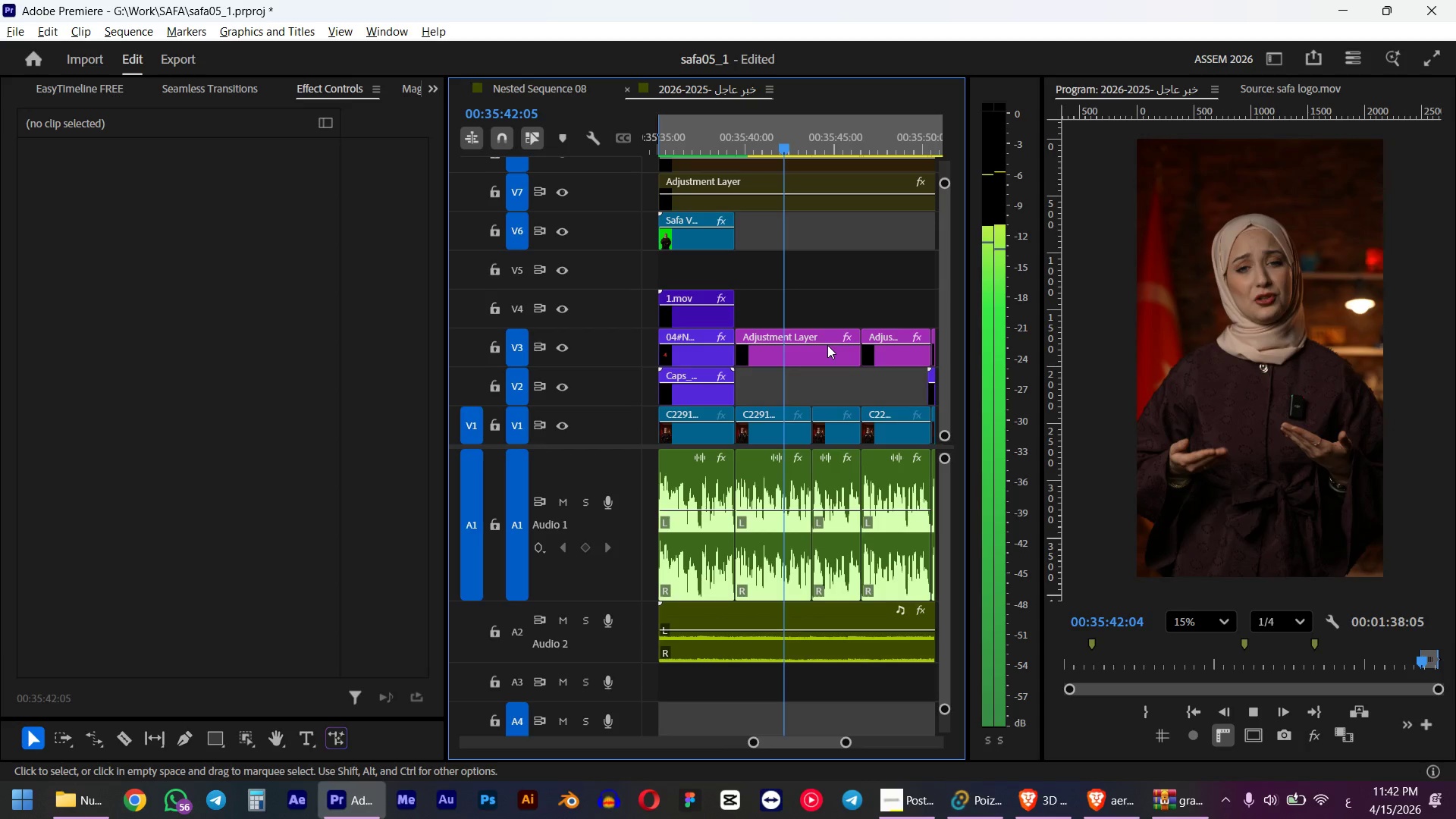 
hold_key(key=AltLeft, duration=1.14)
scroll: coordinate [733, 393], scroll_direction: up, amount: 6.0
 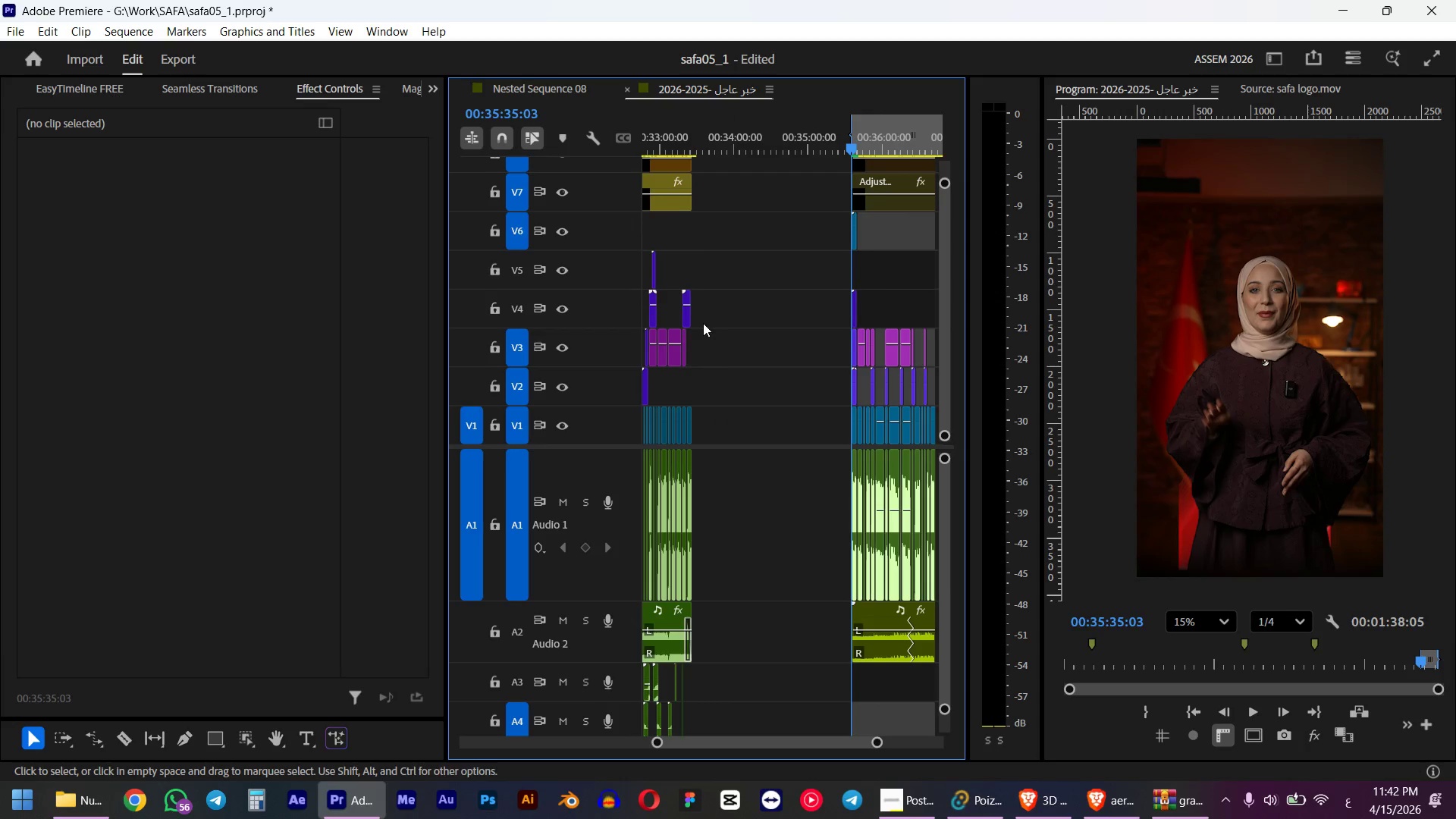 
hold_key(key=AltLeft, duration=0.31)
hold_key(key=AltLeft, duration=2.14)
scroll: coordinate [796, 322], scroll_direction: up, amount: 27.0
 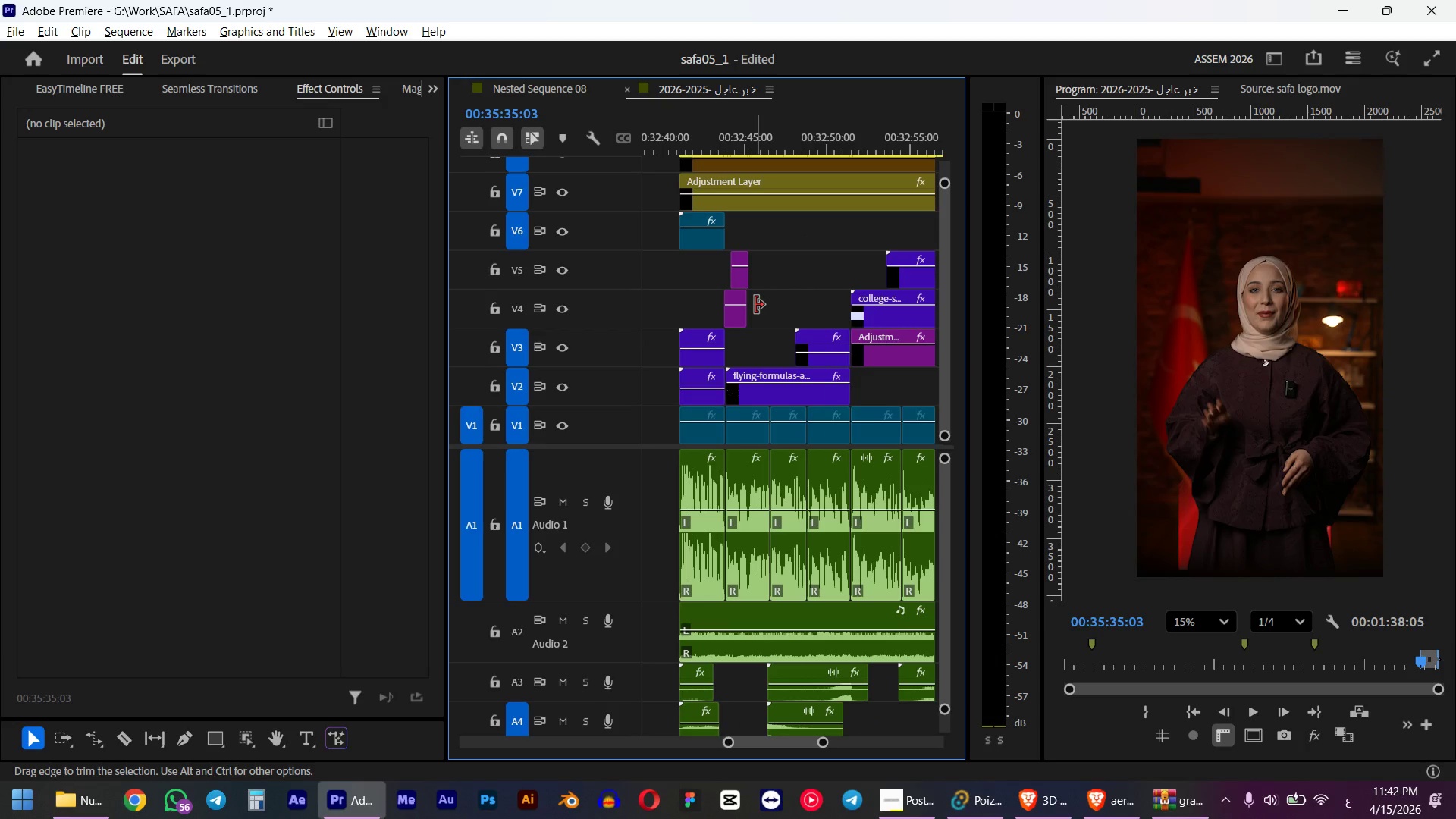 
hold_key(key=ControlLeft, duration=4.97)
scroll: coordinate [725, 303], scroll_direction: none, amount: 0.0
 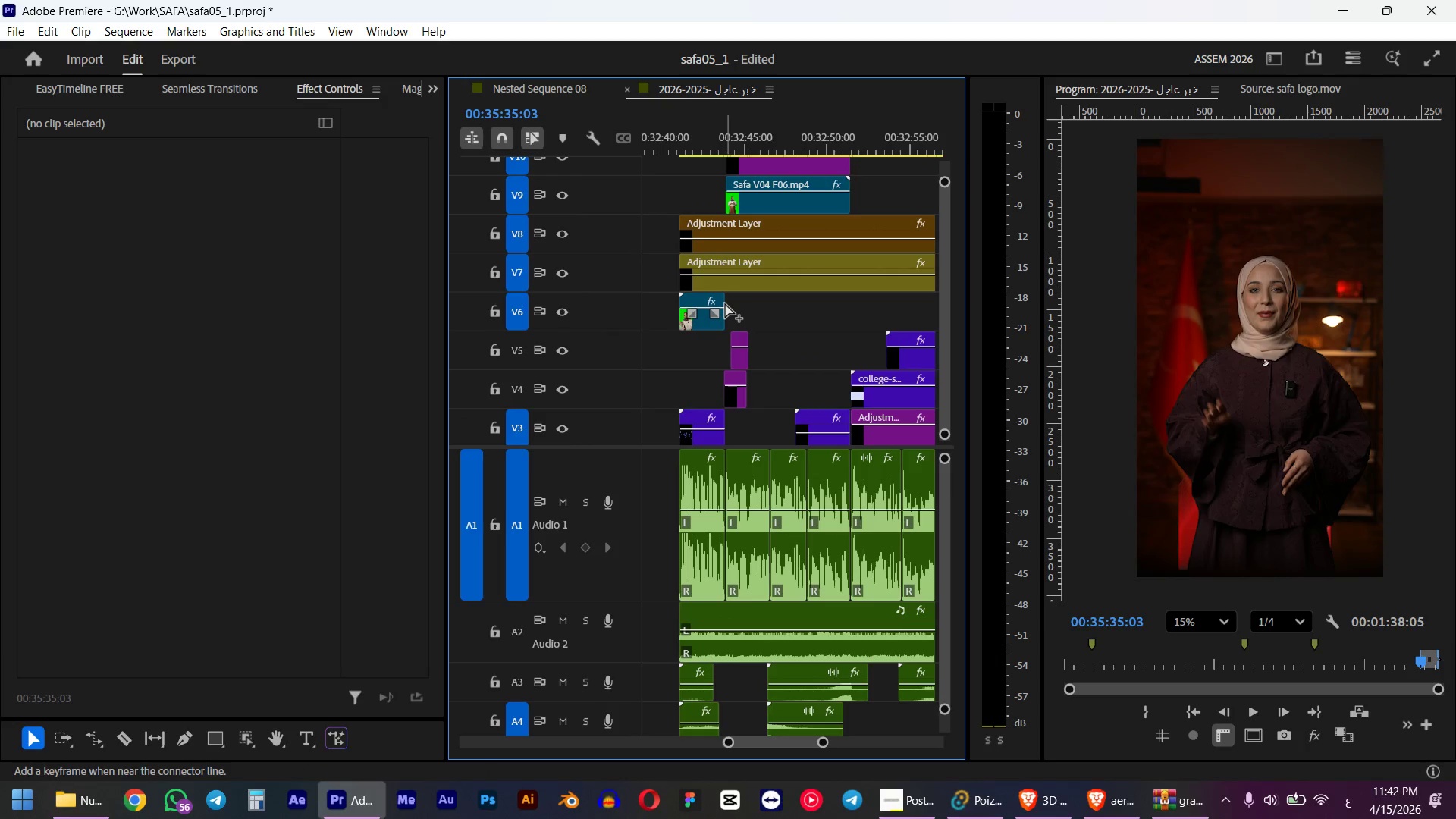 
scroll: coordinate [723, 302], scroll_direction: up, amount: 34.0
 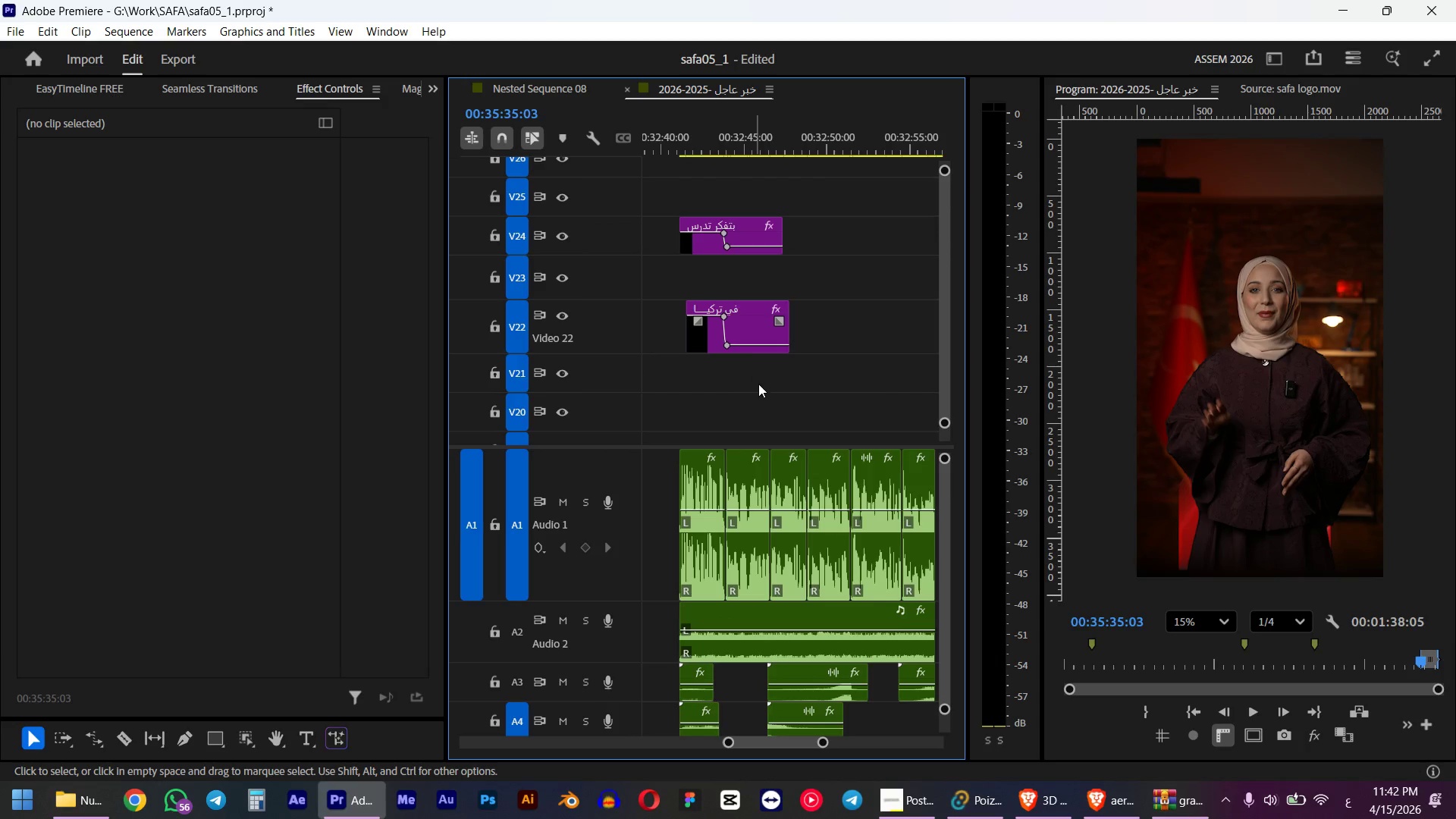 
left_click_drag(start_coordinate=[755, 385], to_coordinate=[695, 209])
 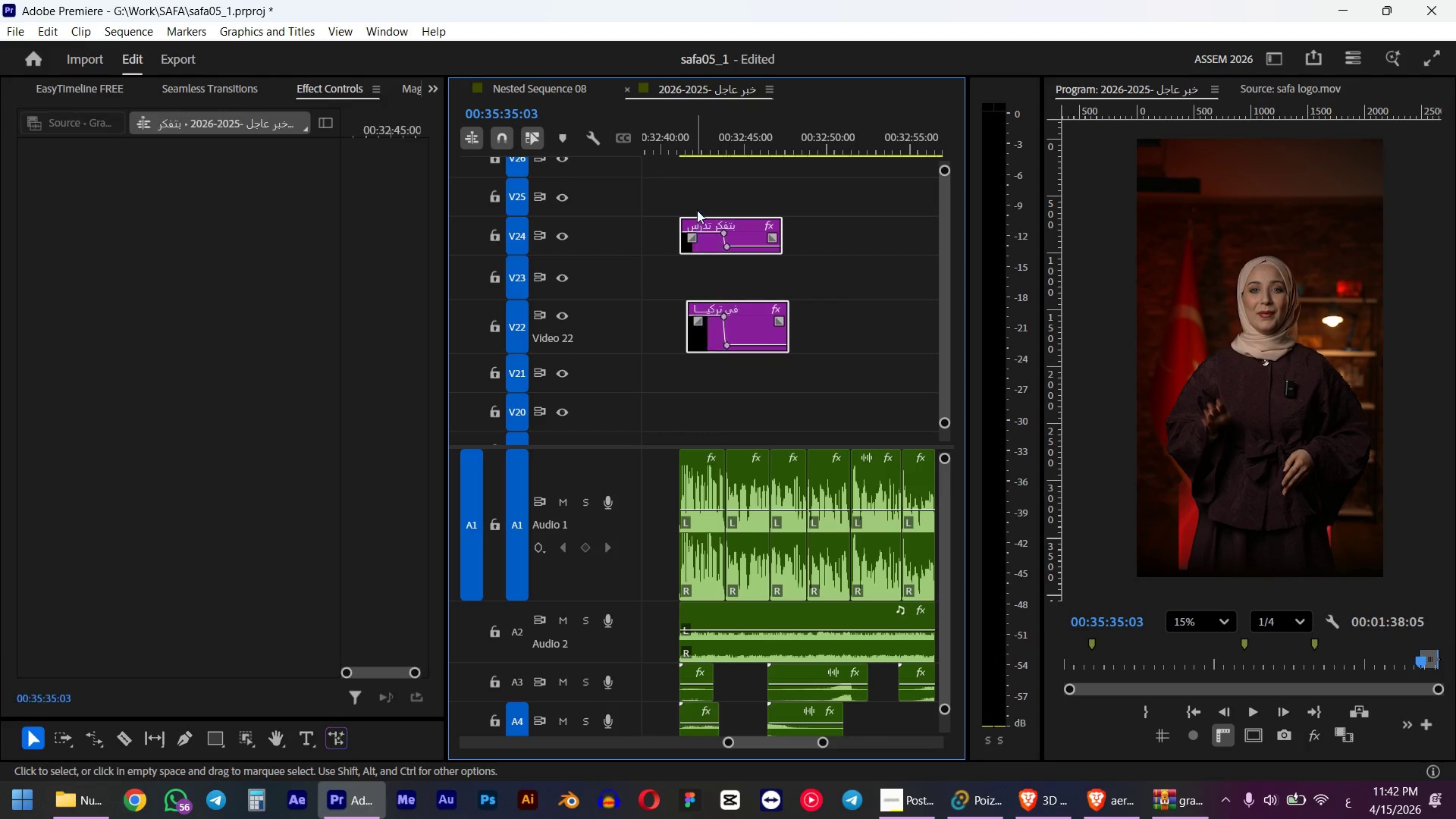 
hold_key(key=ControlLeft, duration=0.5)
 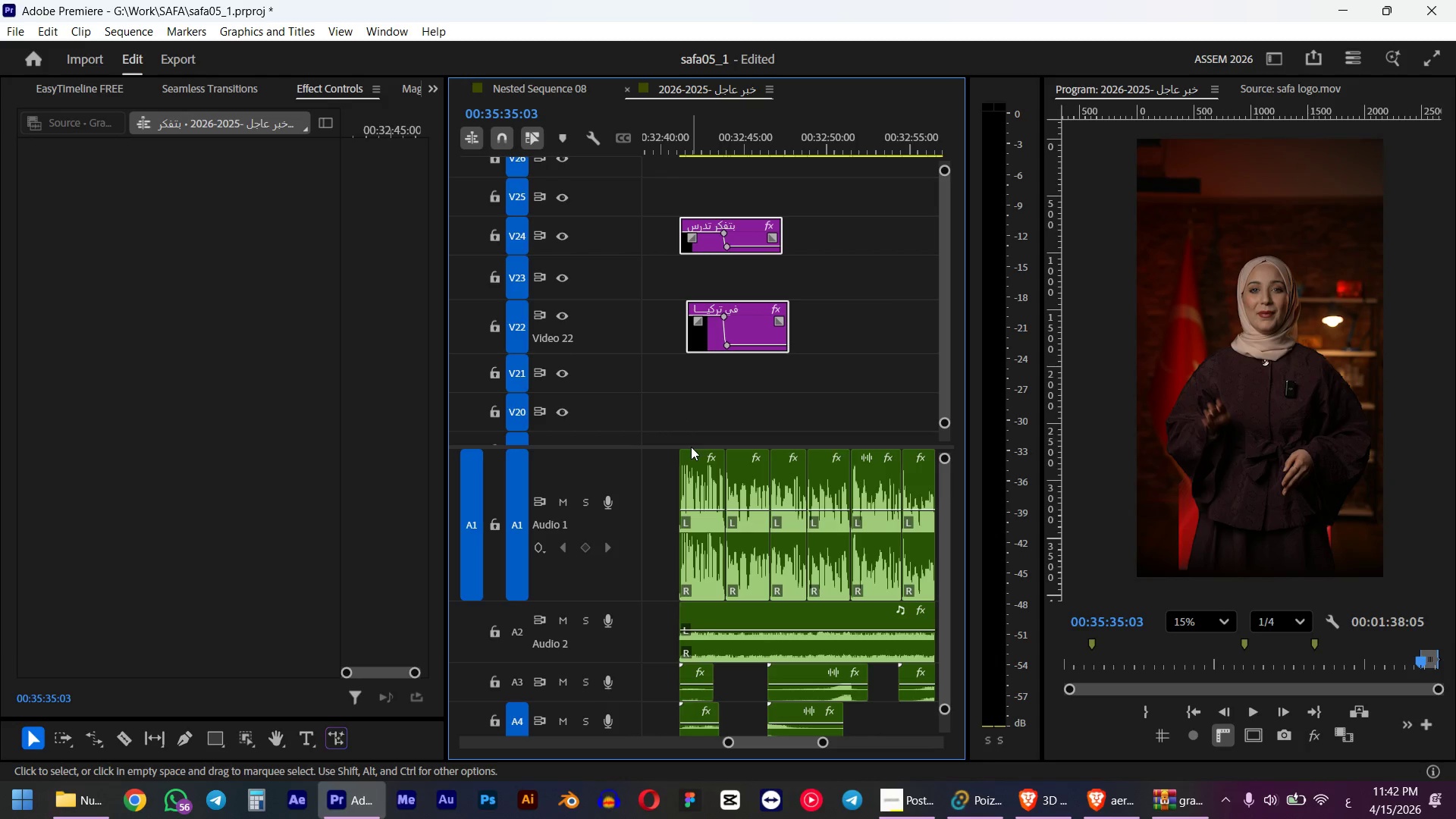 
hold_key(key=ControlLeft, duration=1.05)
scroll: coordinate [661, 654], scroll_direction: down, amount: 10.0
 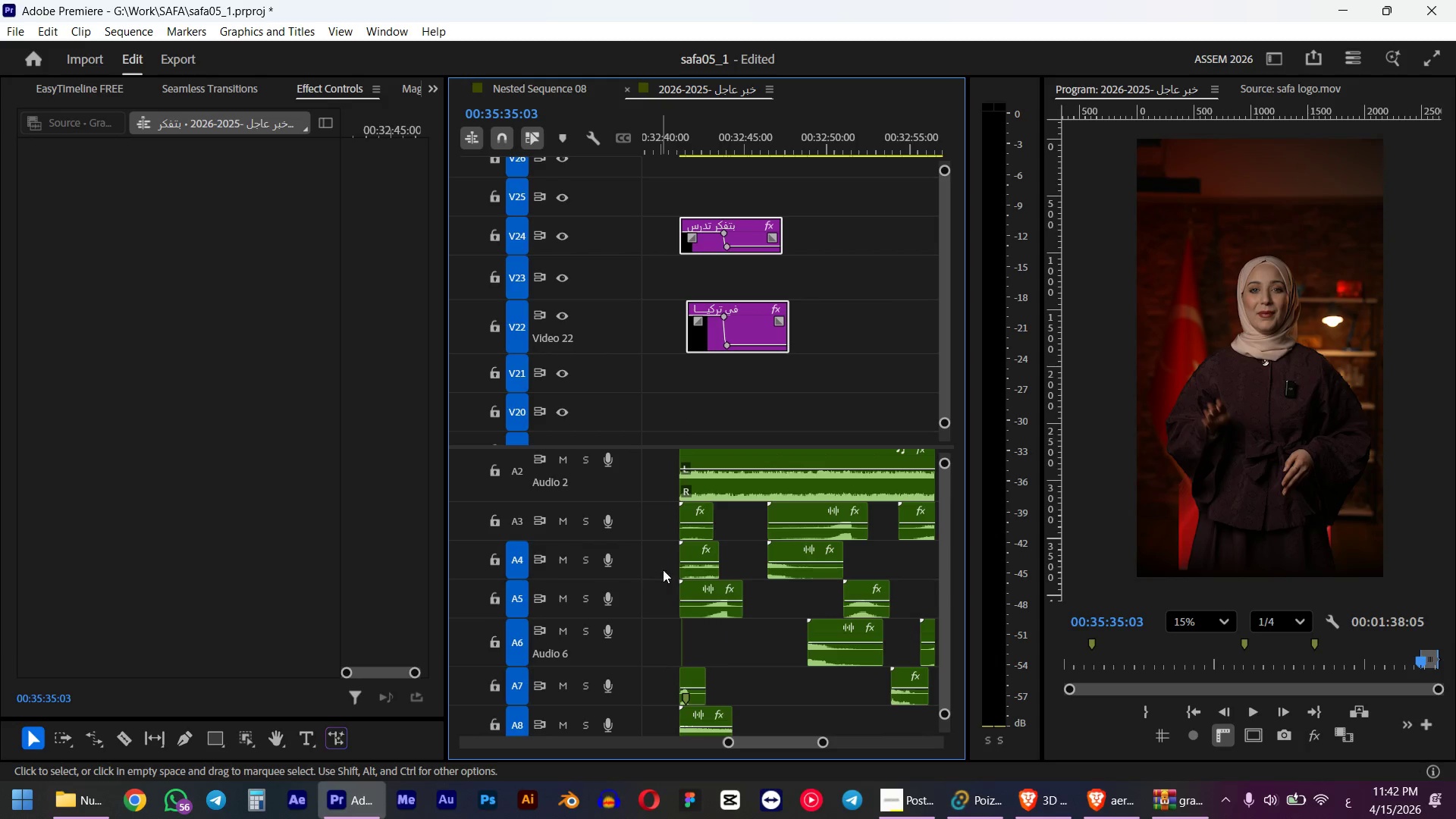 
hold_key(key=ShiftLeft, duration=2.14)
left_click_drag(start_coordinate=[661, 524], to_coordinate=[744, 742])
 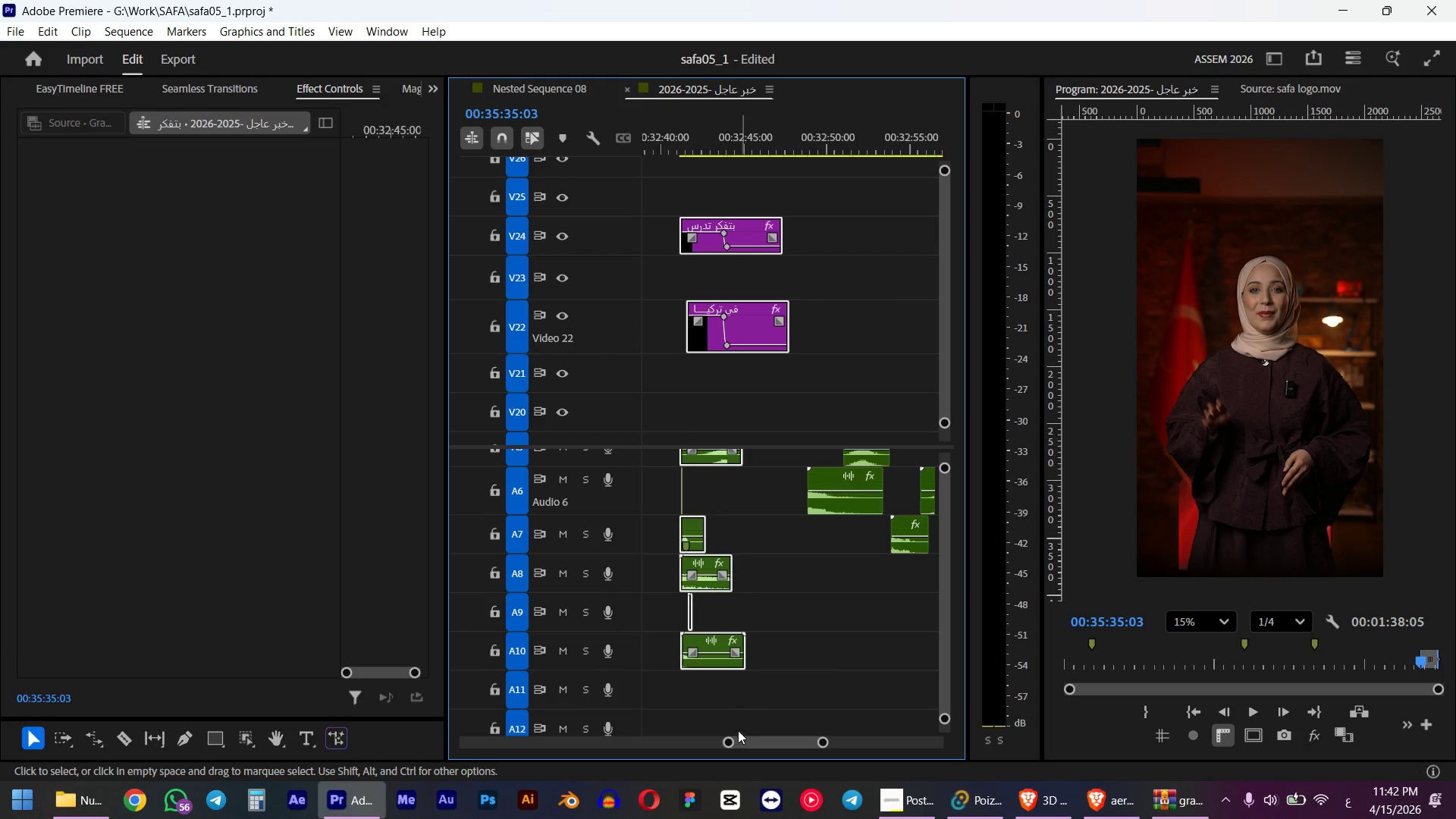 
key(Control+C)
 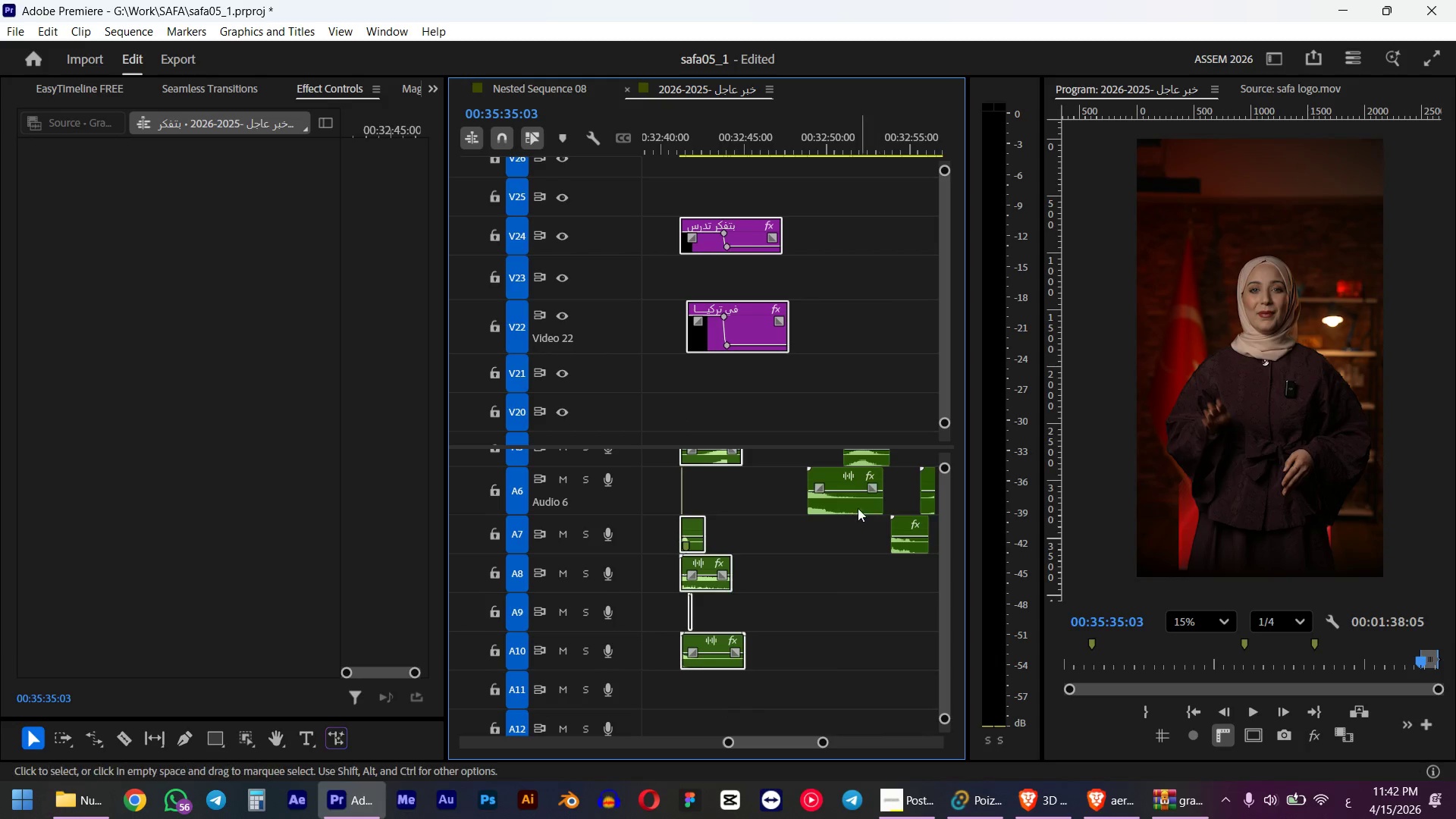 
hold_key(key=AltLeft, duration=0.62)
 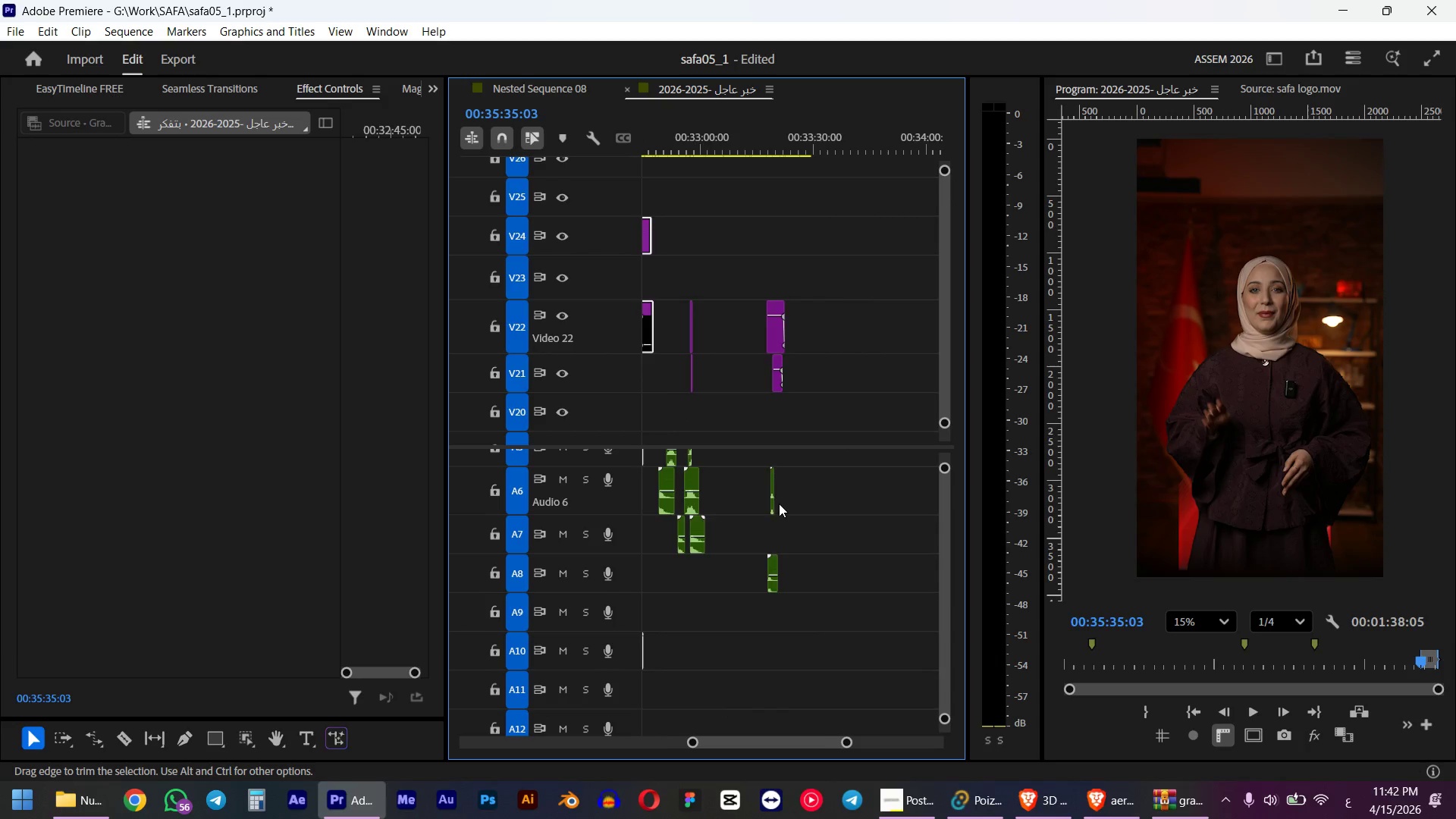 
key(Space)
 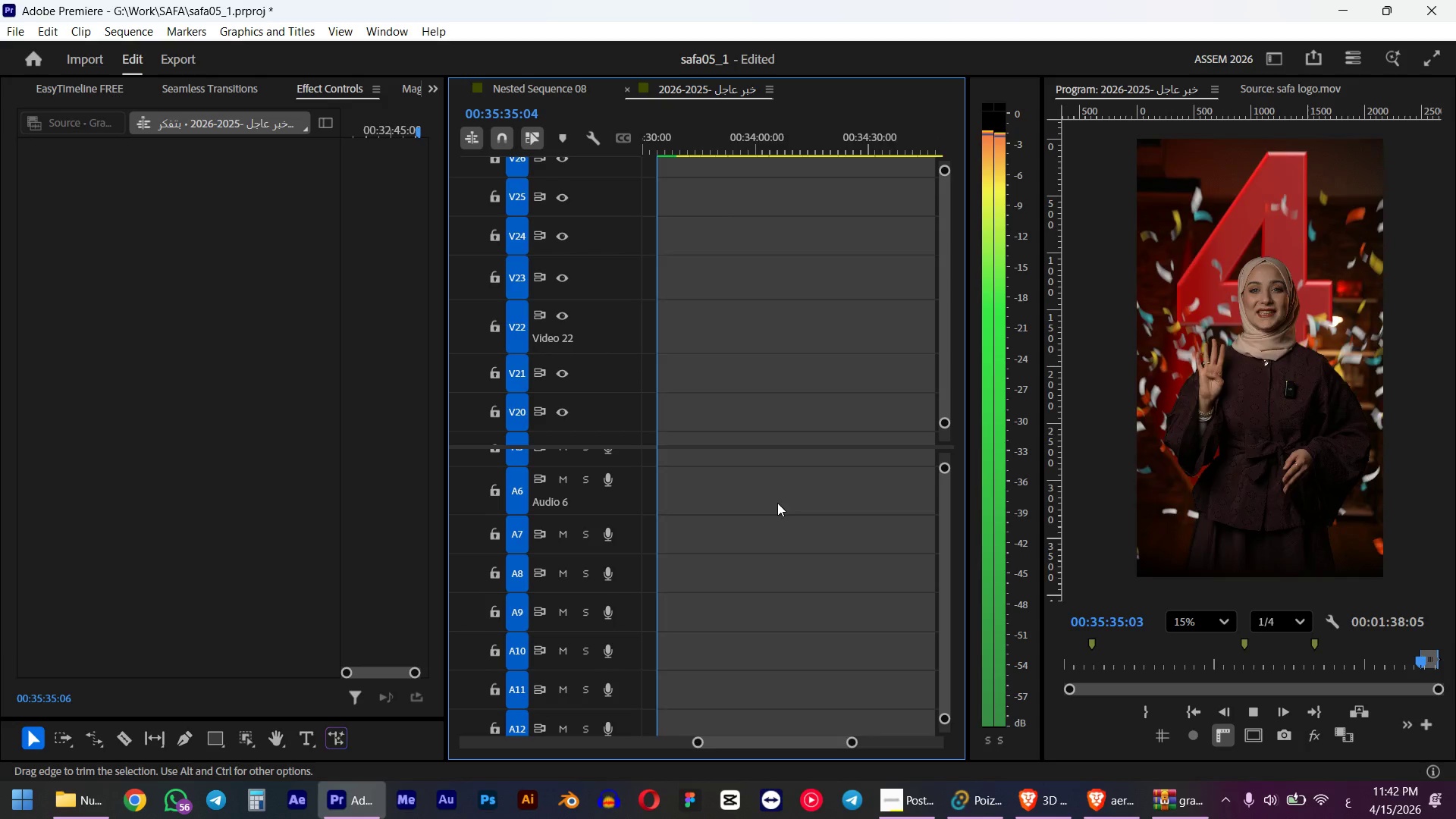 
scroll: coordinate [770, 503], scroll_direction: down, amount: 25.0
 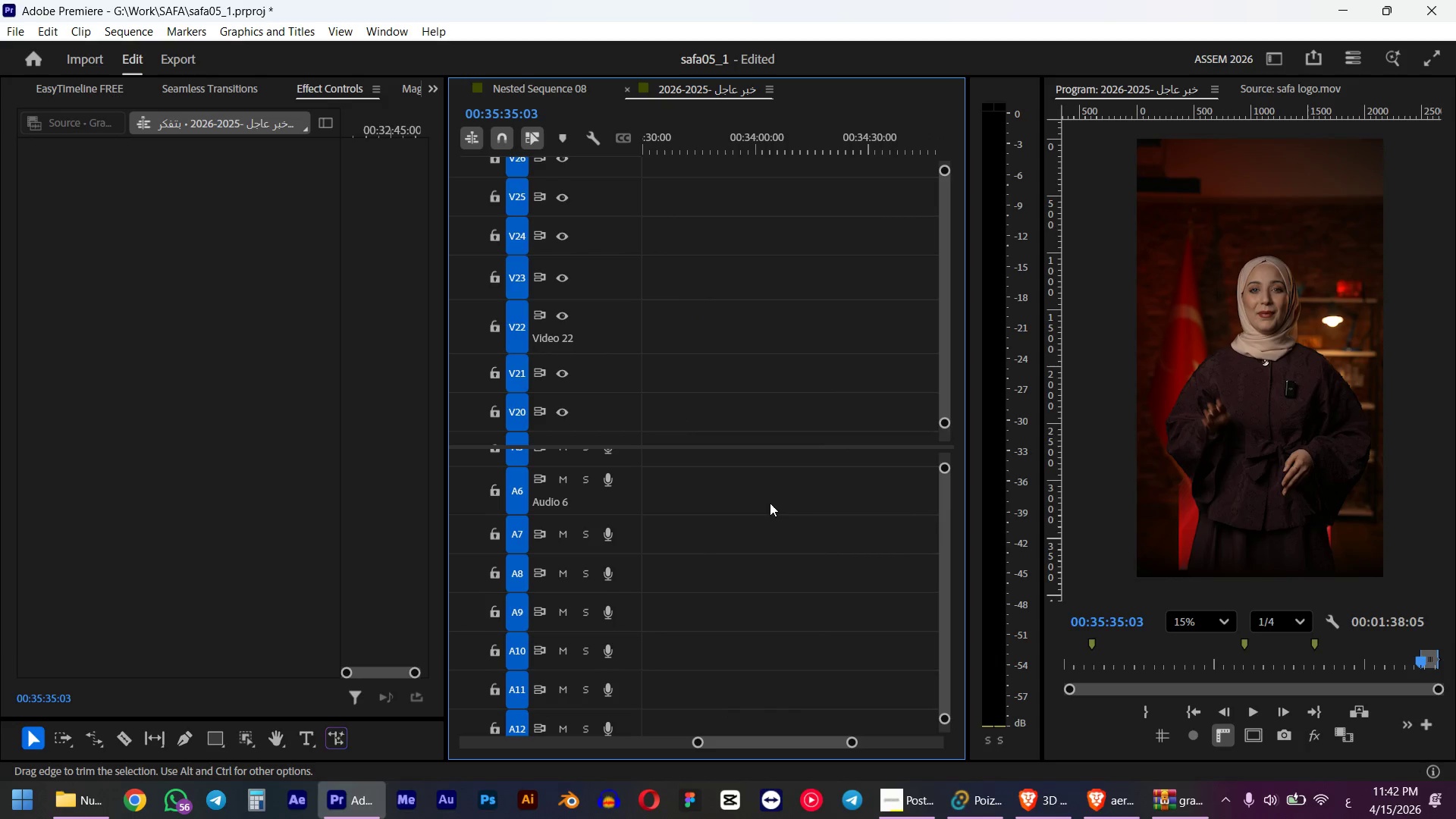 
key(Space)
 